 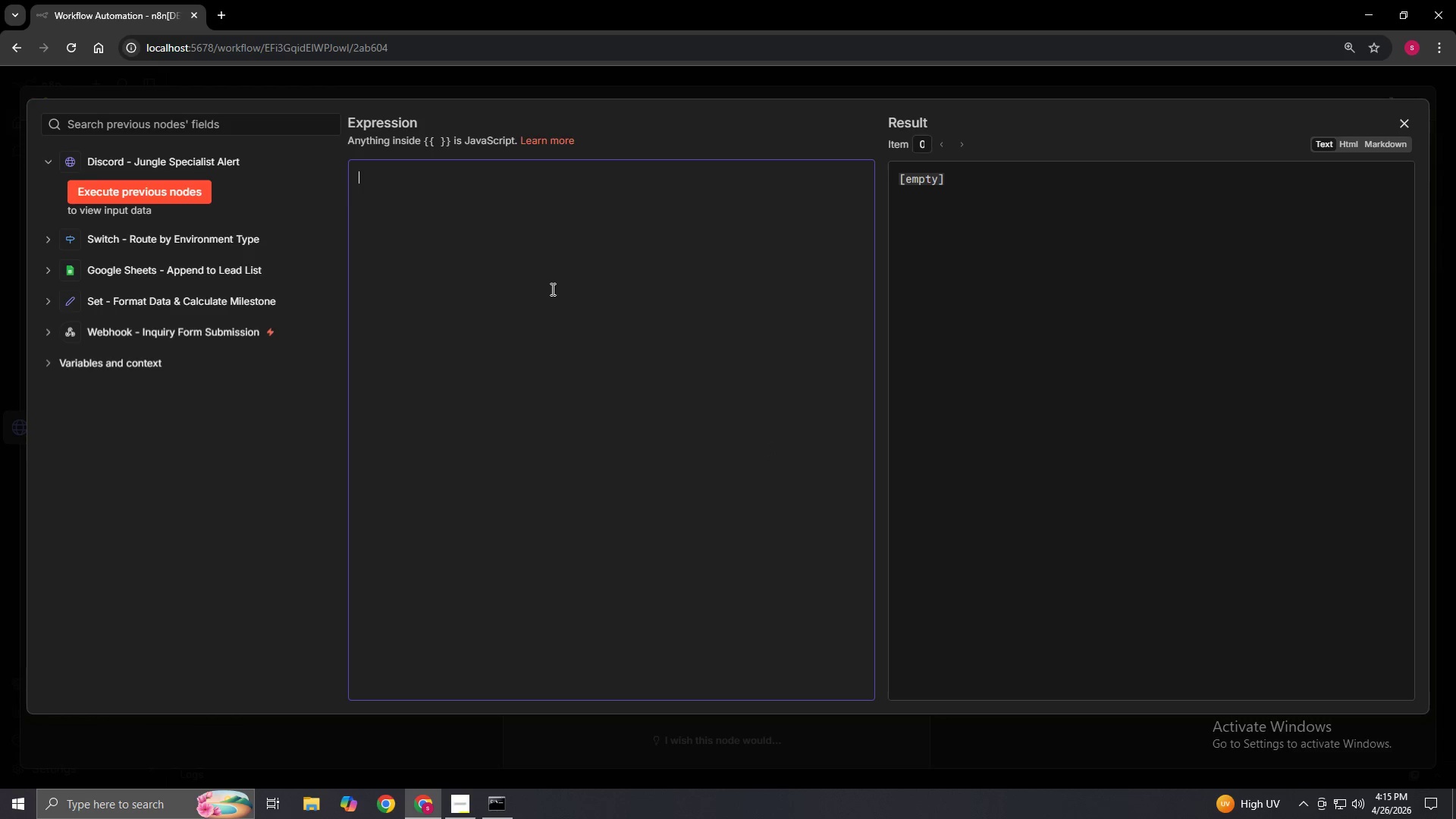 
type(<div style="font-family)
 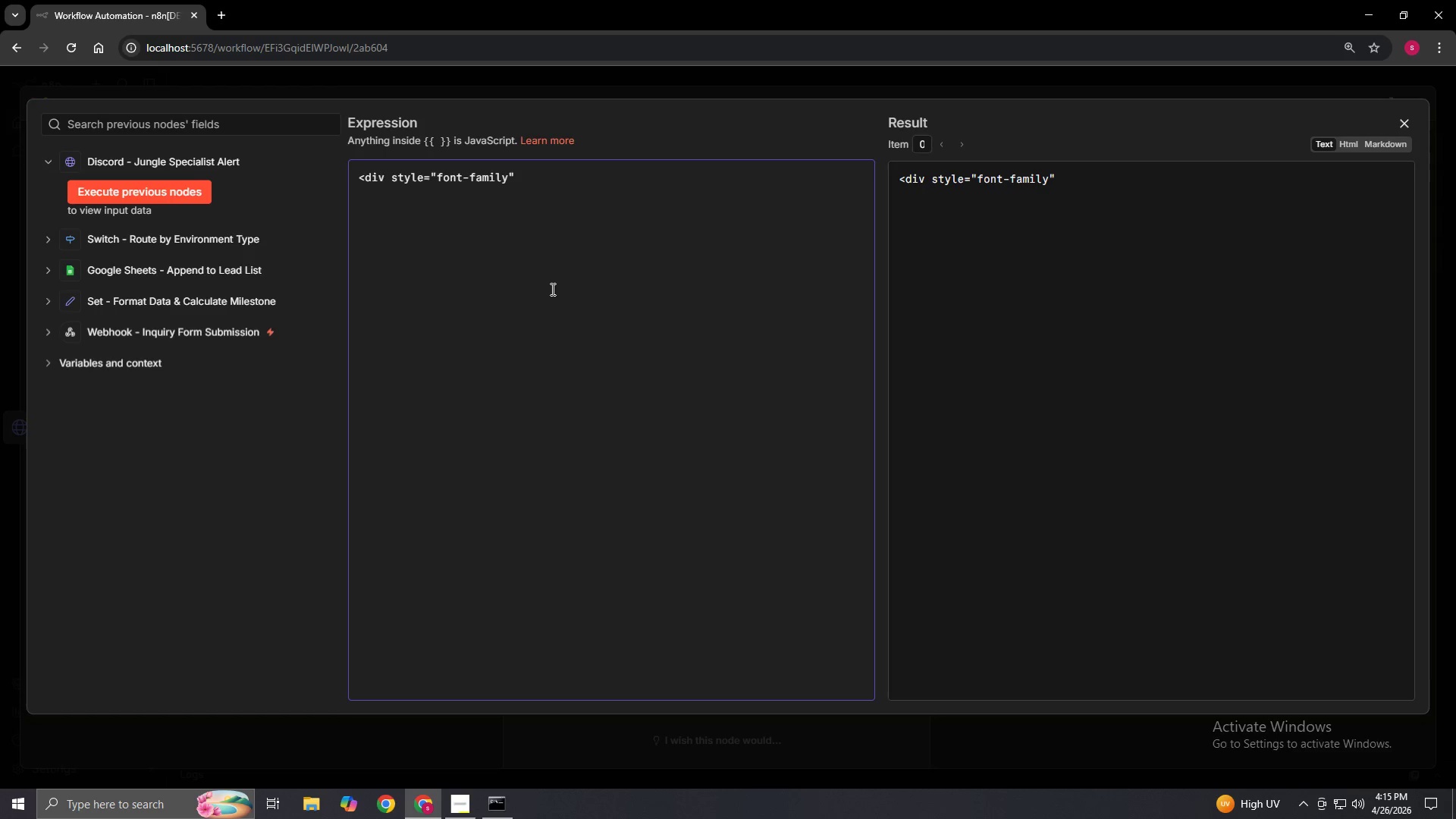 
wait(6.3)
 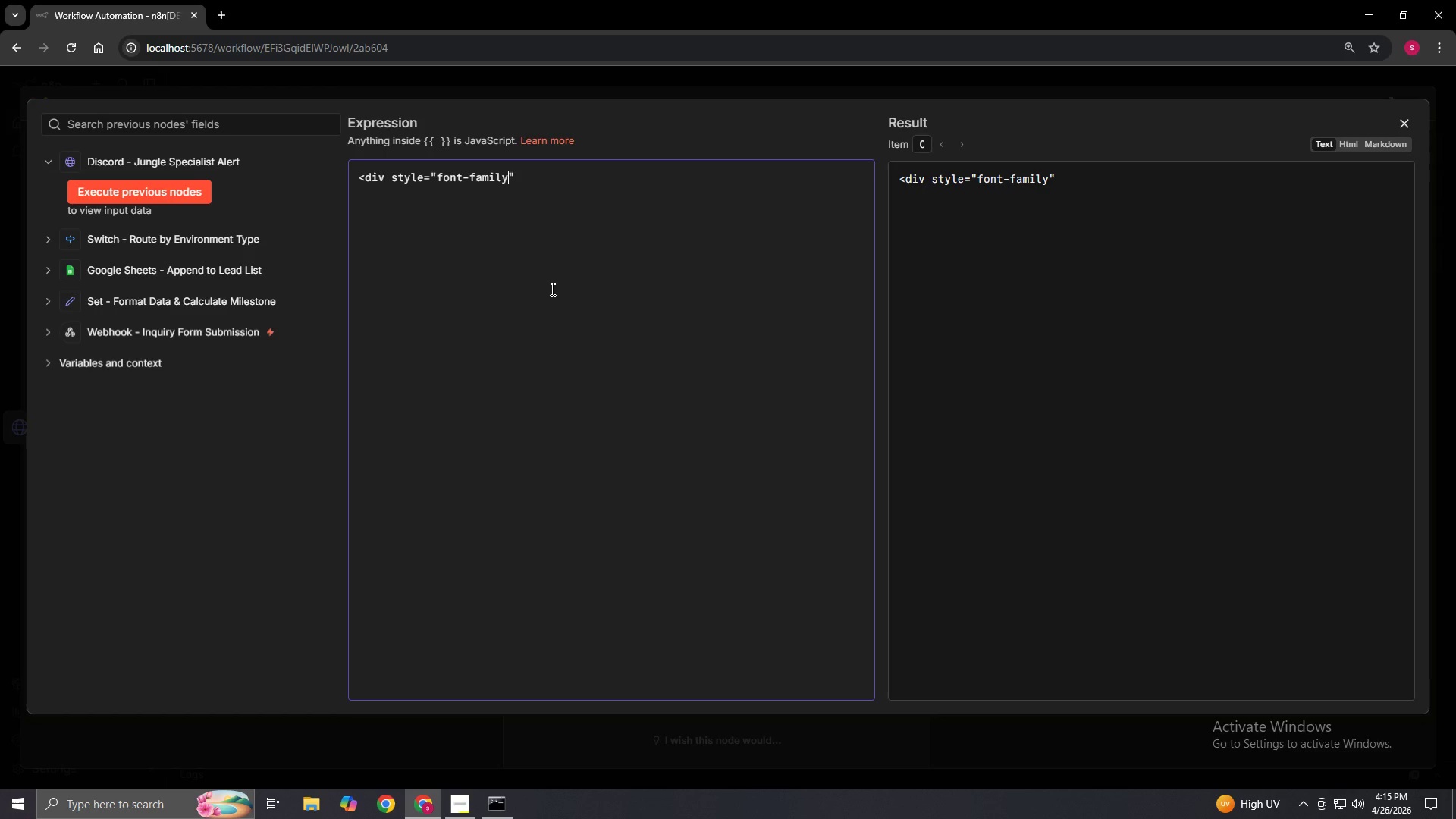 
key(Shift+Semicolon)
 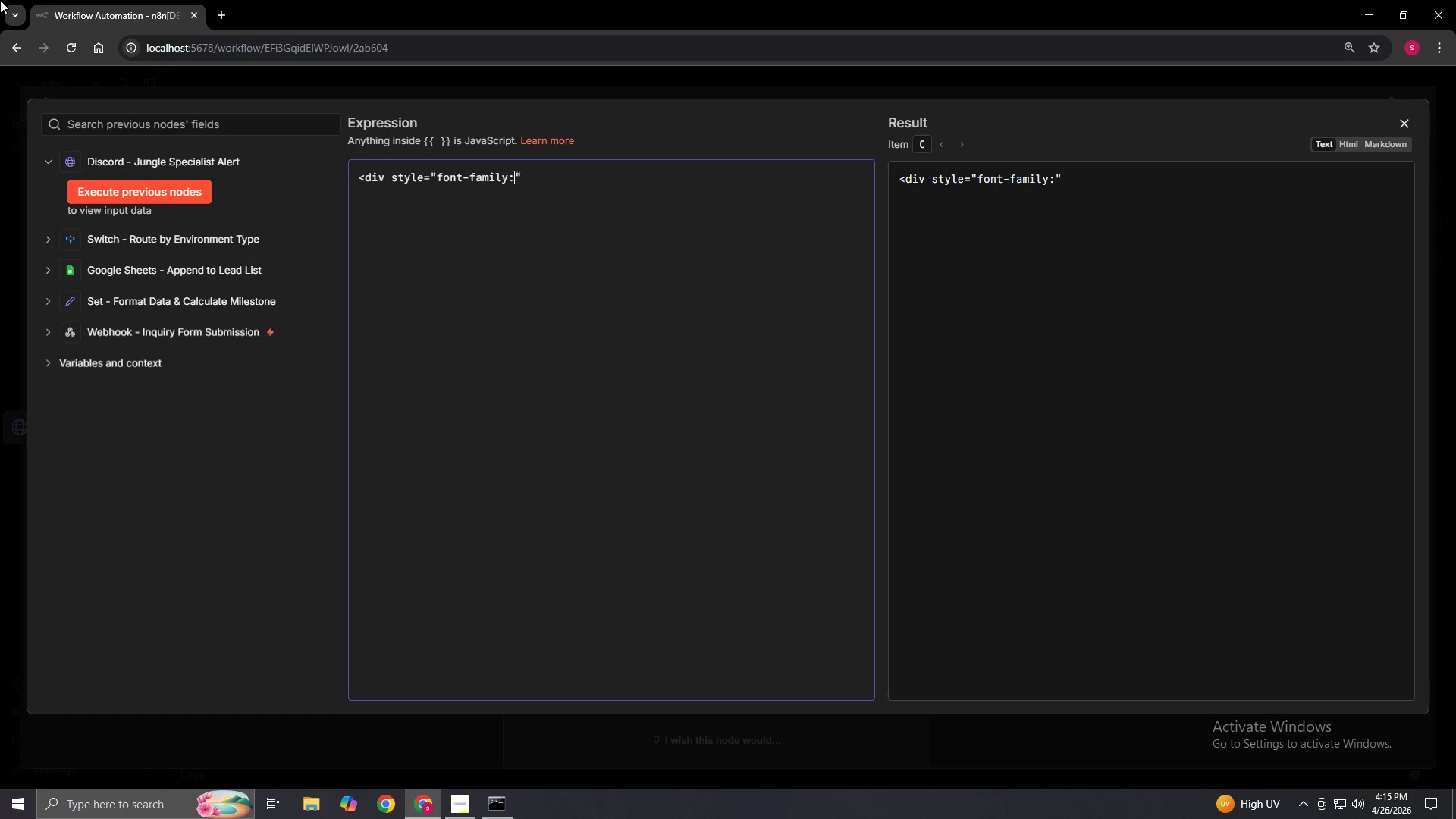 
type( Arial, sans-serif;)
 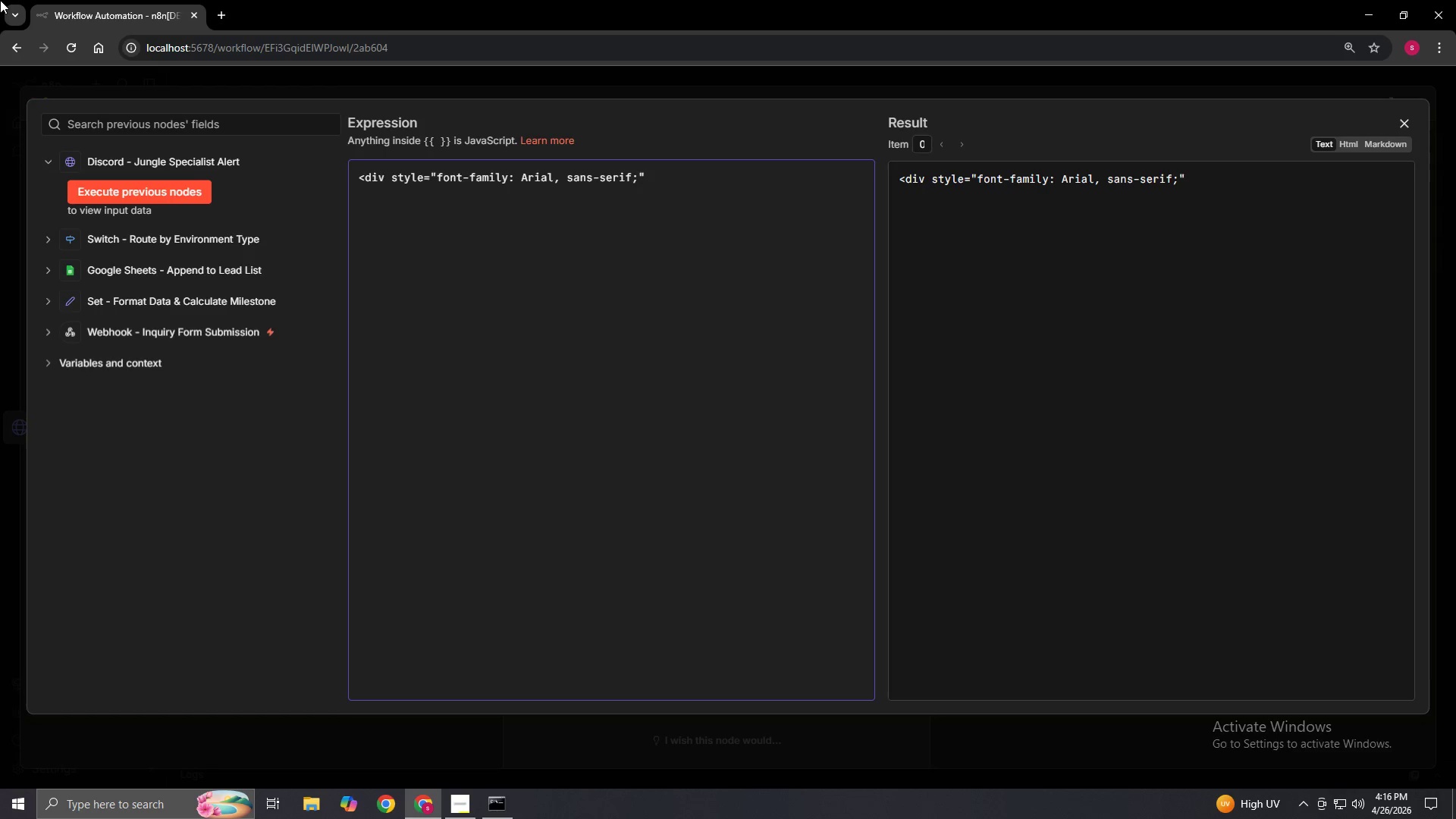 
type( max-width: 620px; margin )
key(Backspace)
type(: 0 auto; padding: 24px; border)
 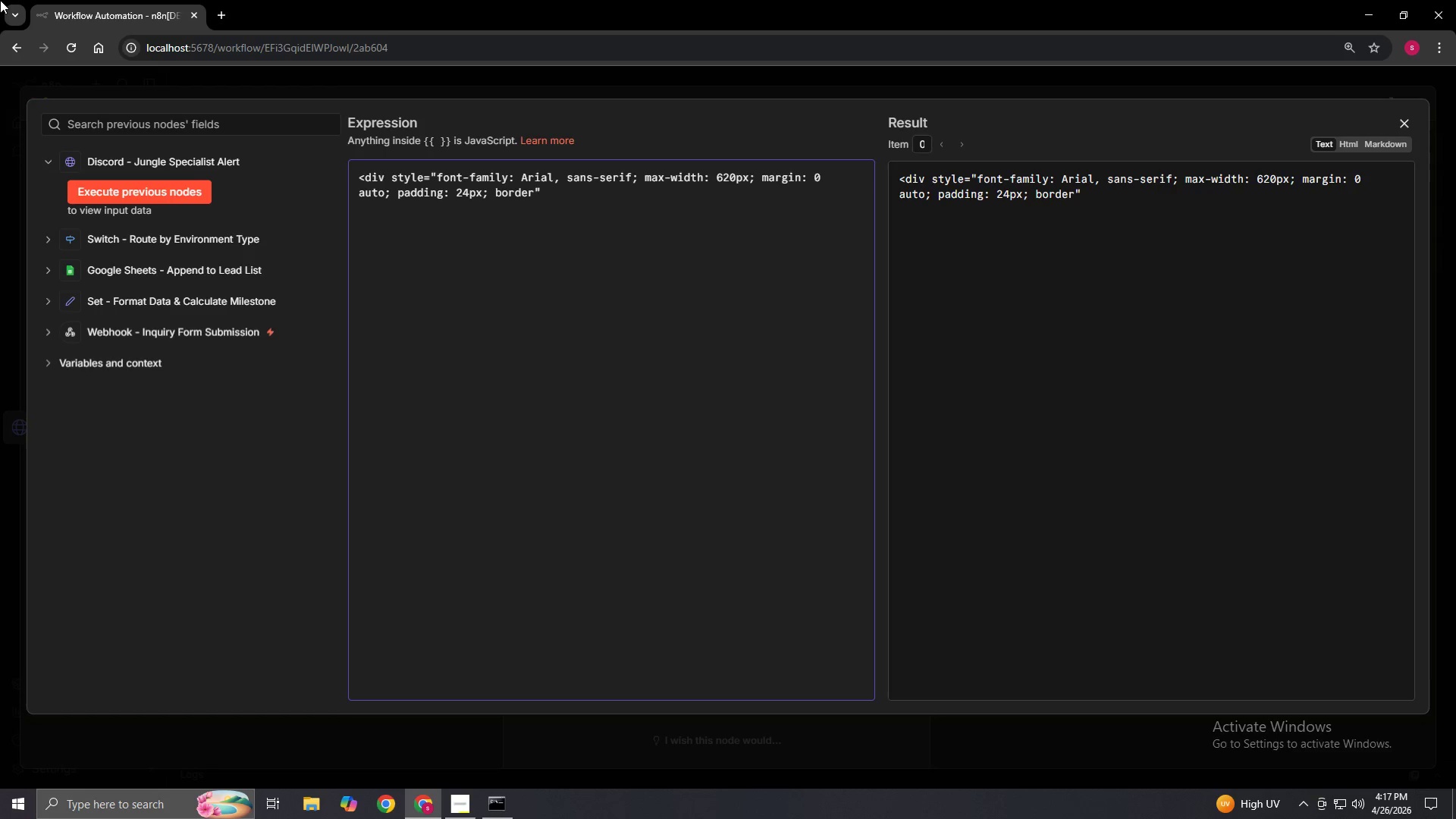 
type(: 1px solid #)
 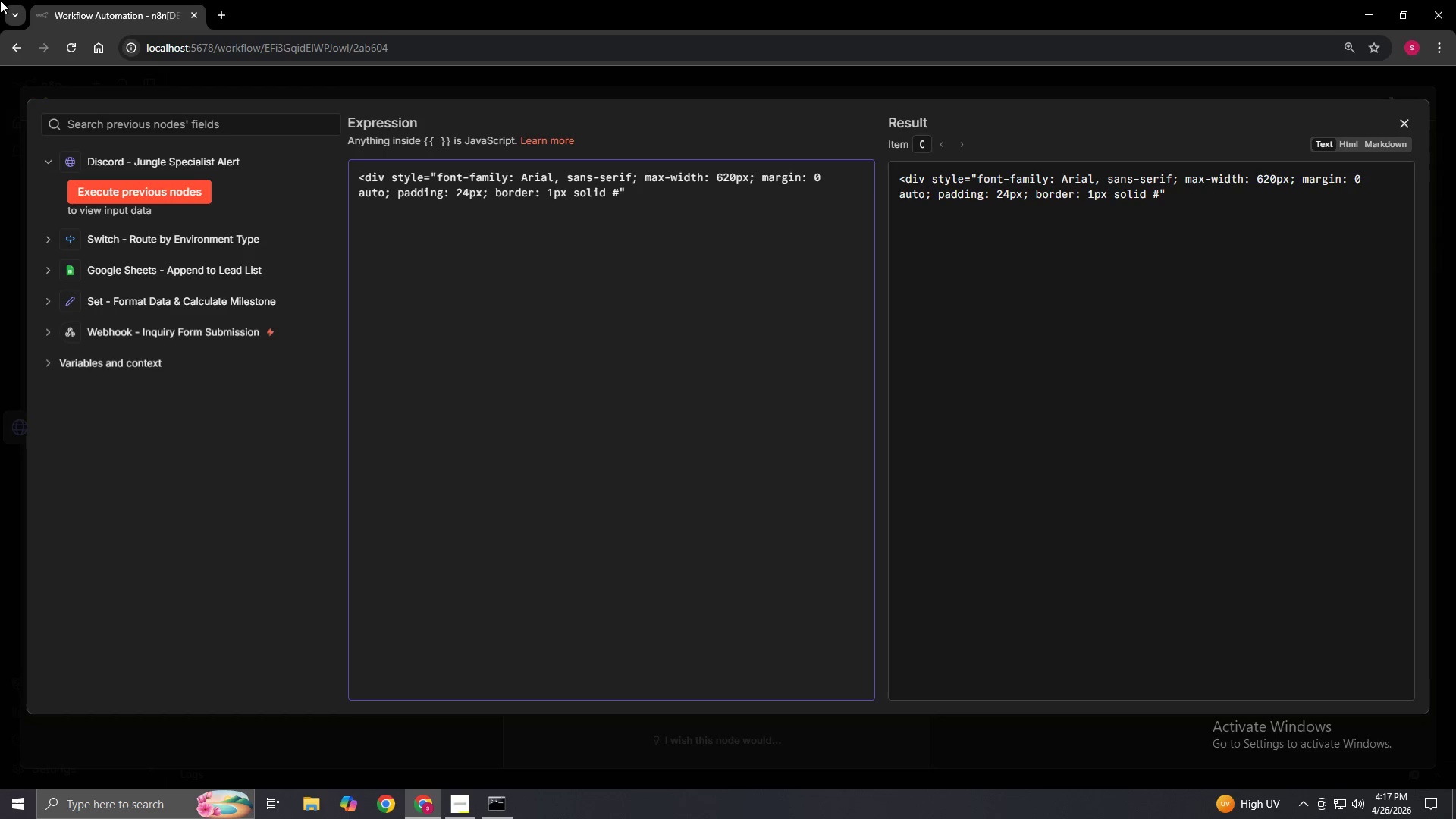 
type(b5d5a0; border-radius: 8px;">)
 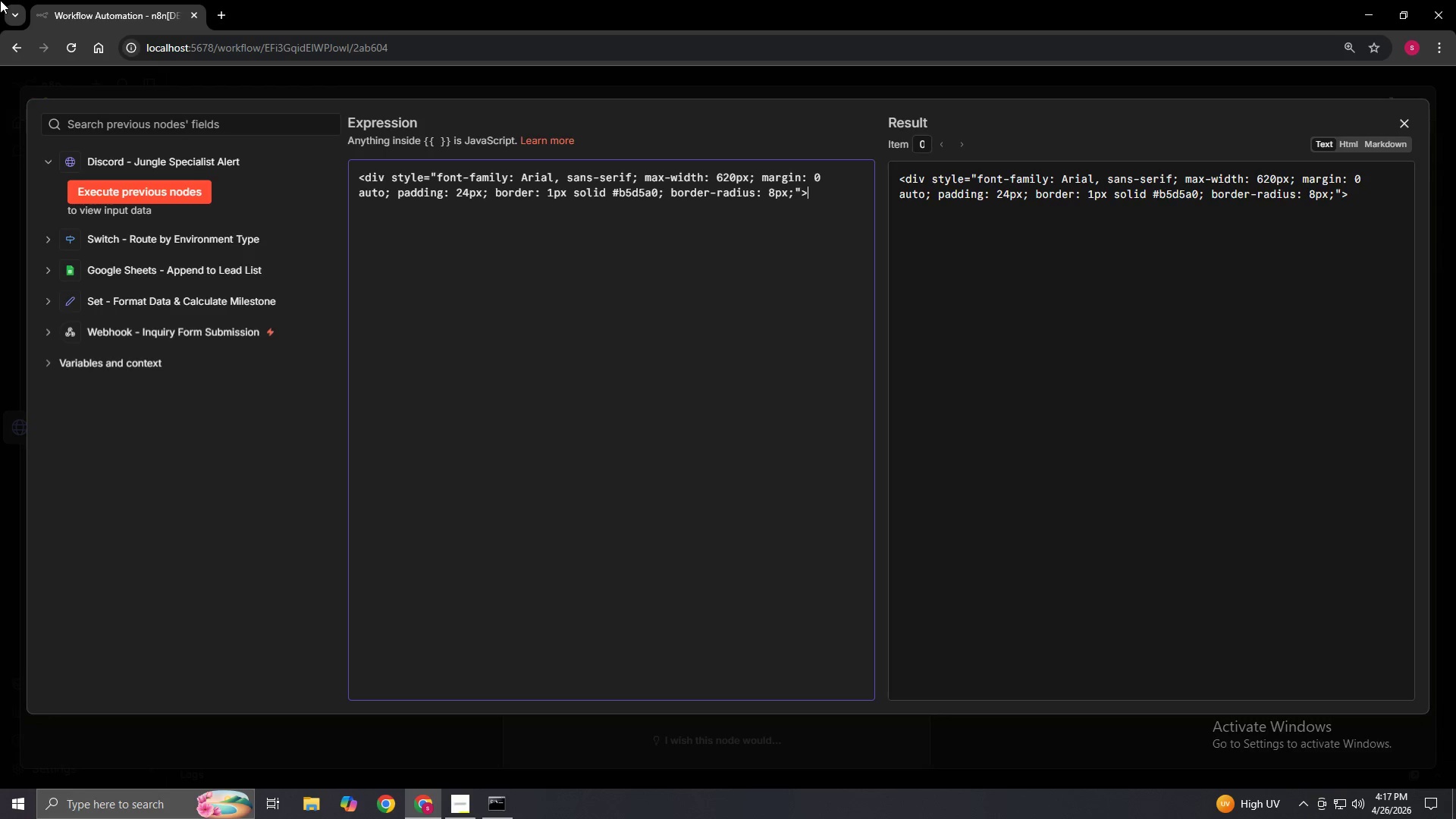 
key(Enter)
 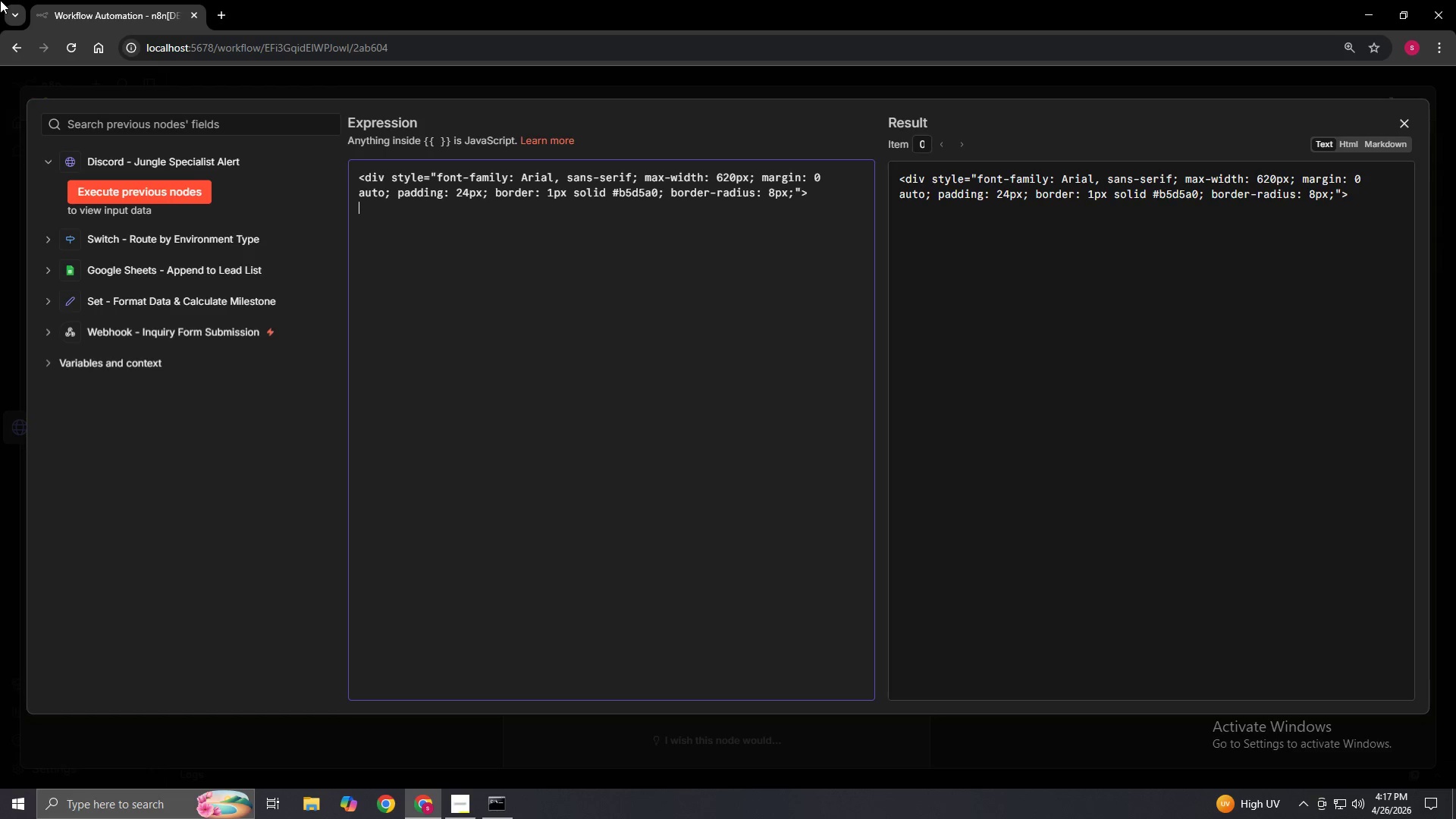 
key(Space)
 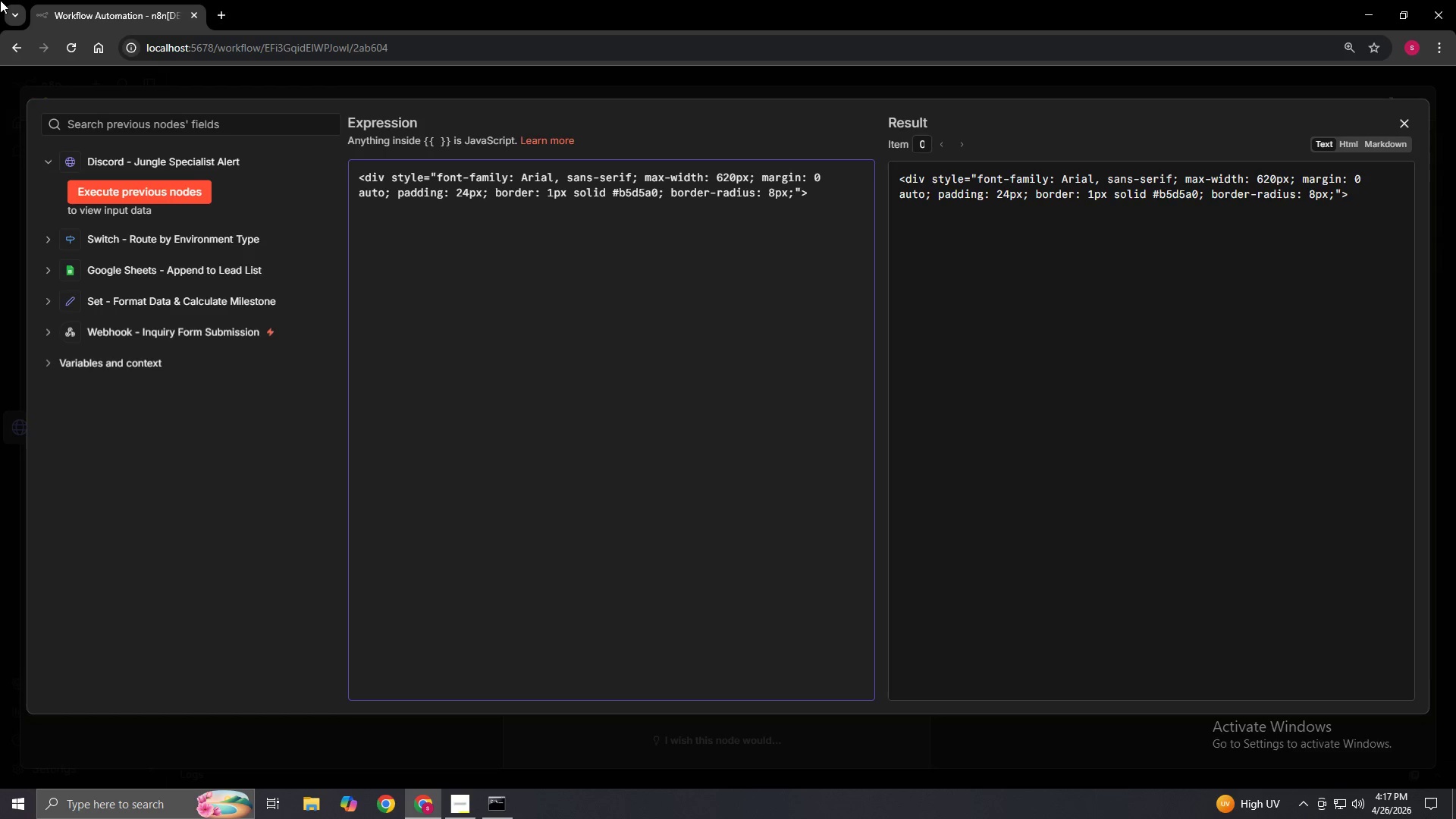 
key(H)
 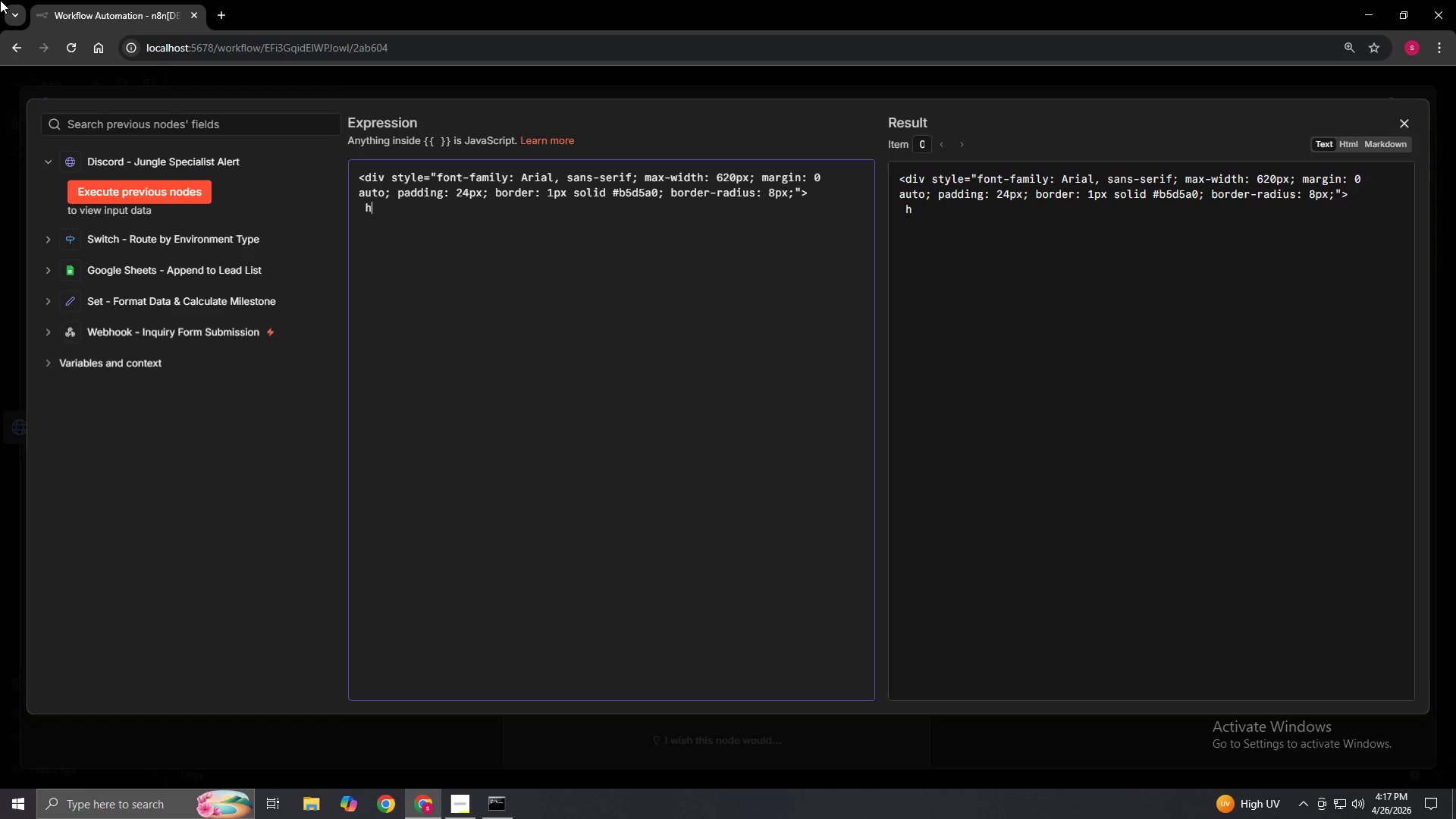 
key(Backspace)
 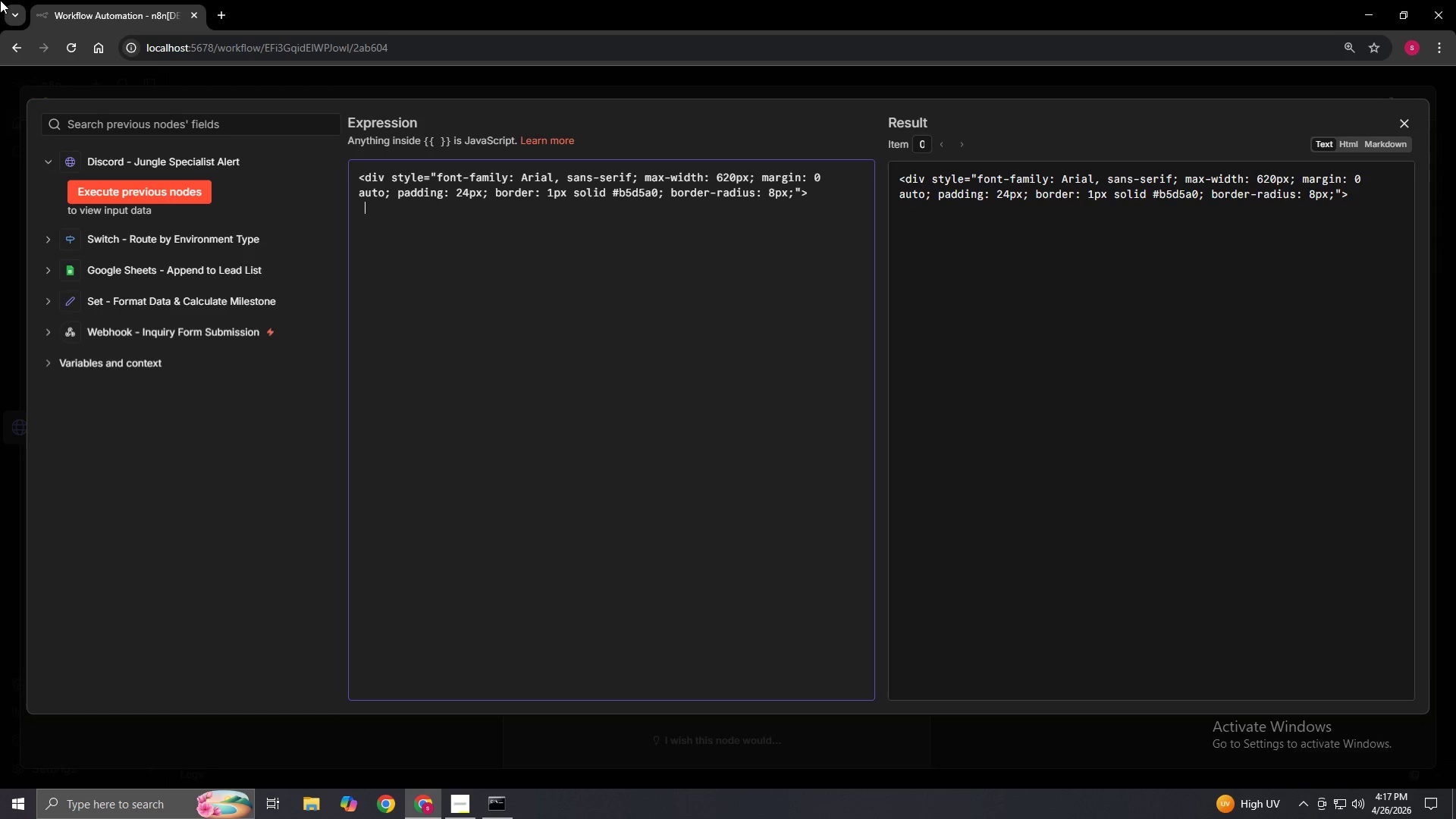 
key(Shift+Comma)
 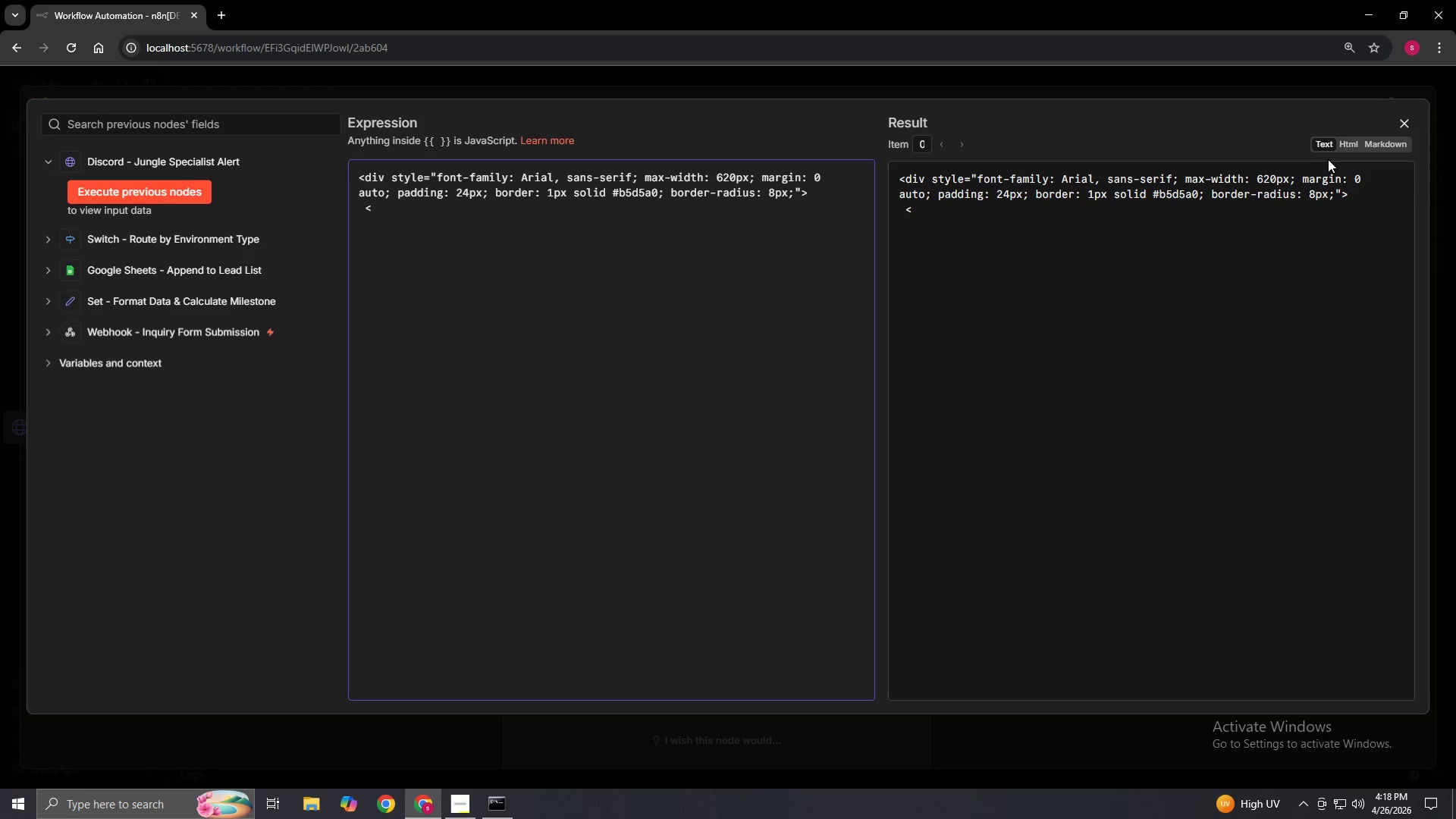 
left_click([1345, 143])
 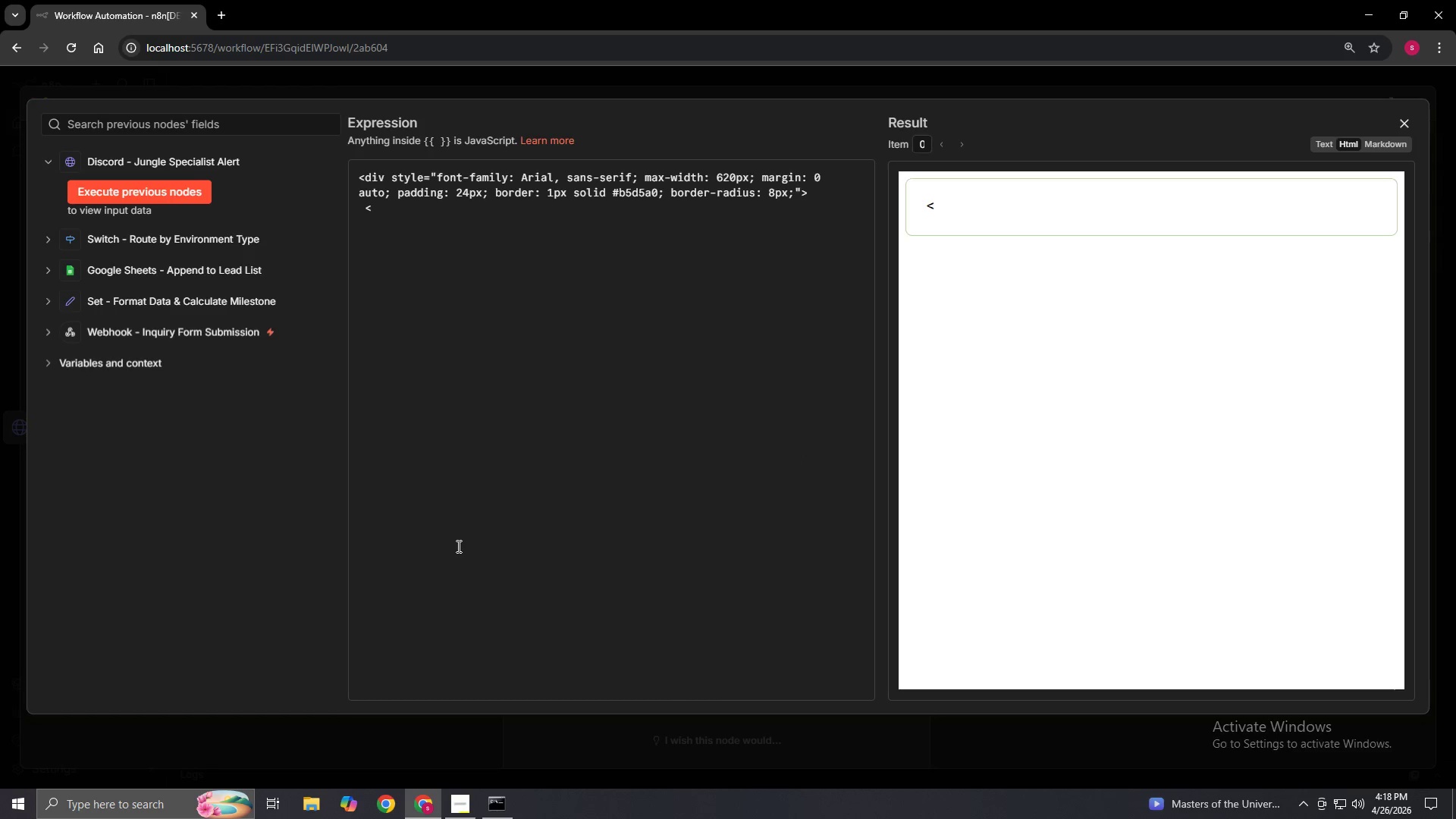 
type(h2)
 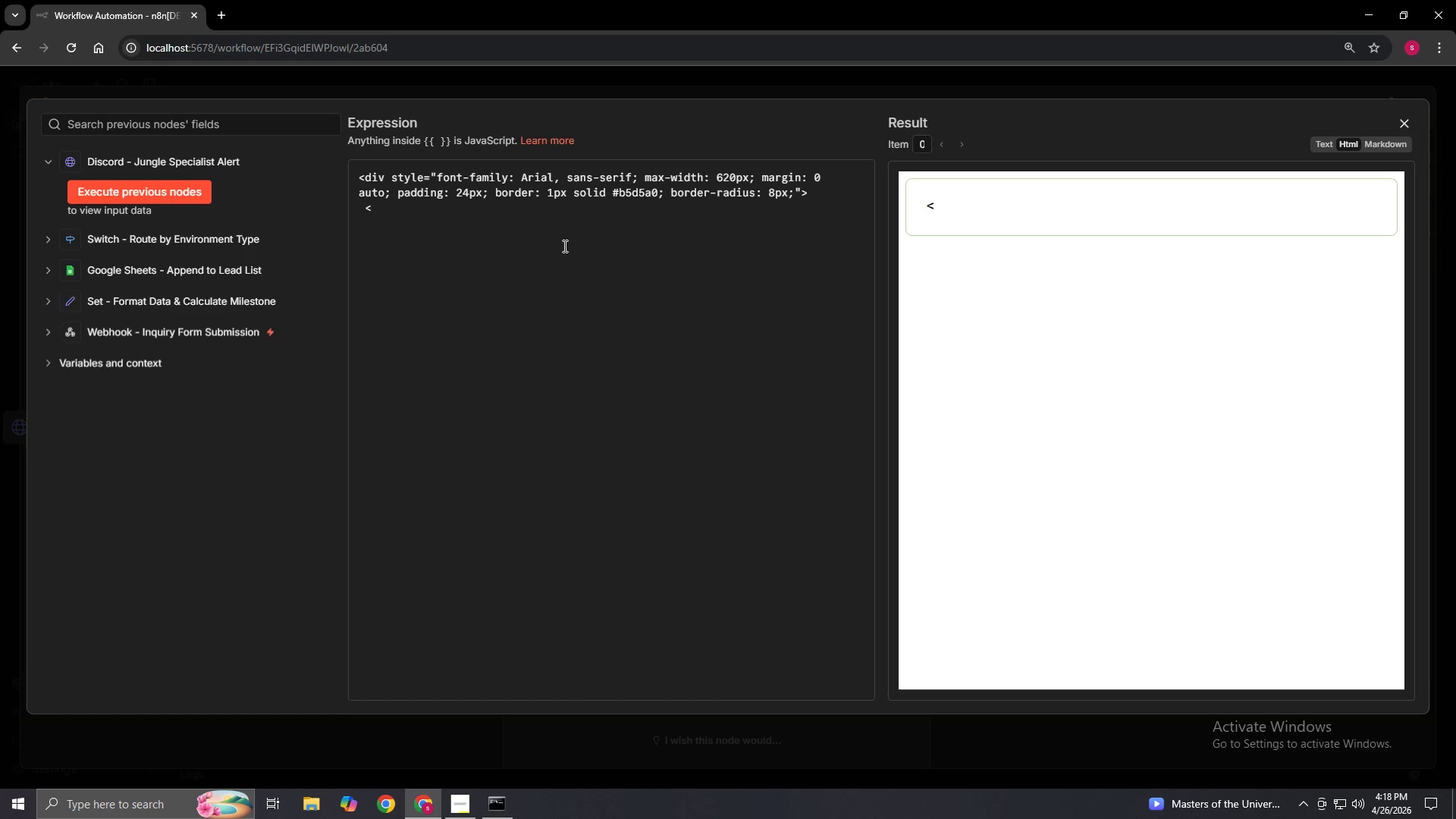 
left_click([553, 229])
 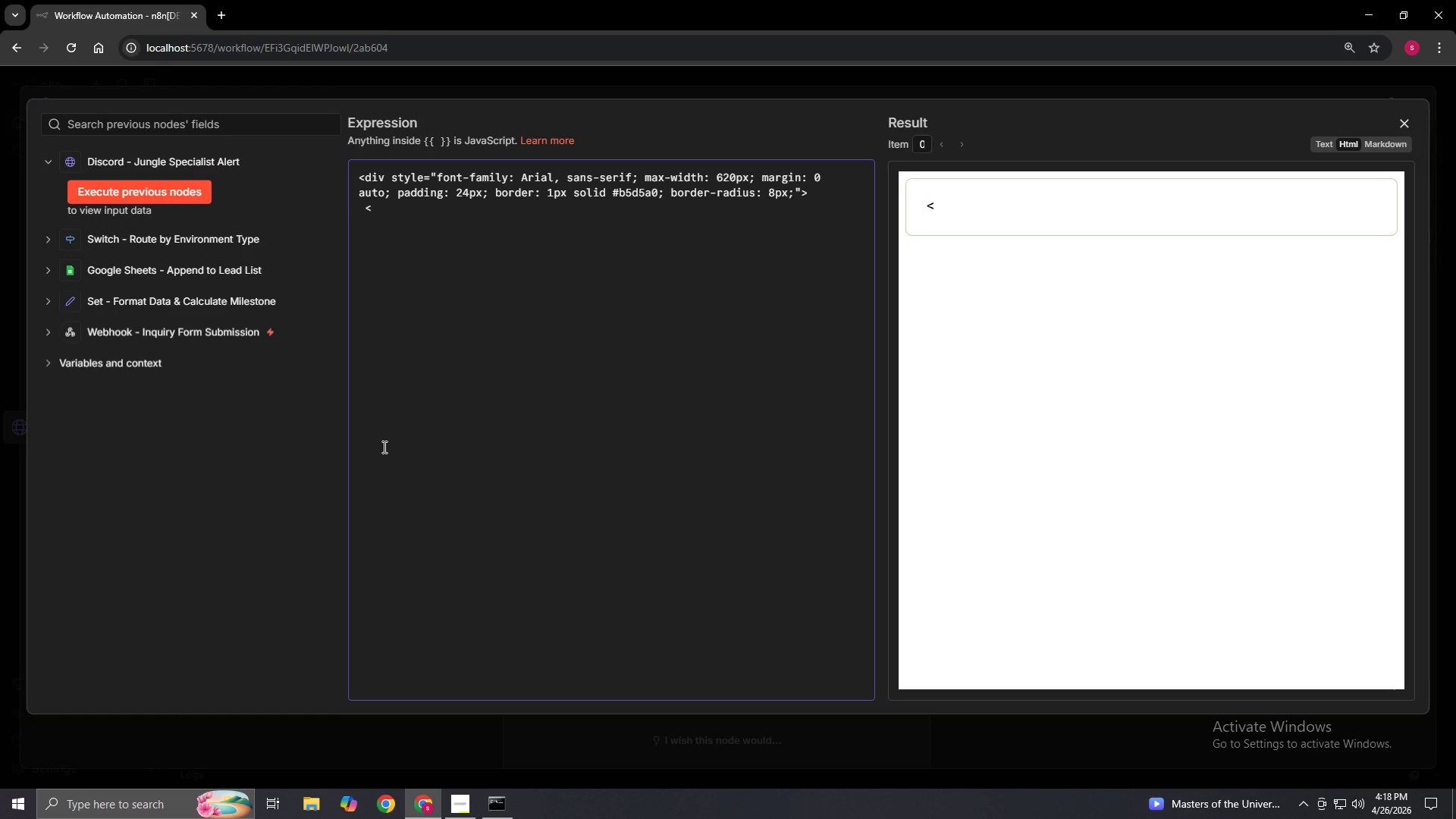 
type(h2 style=)
 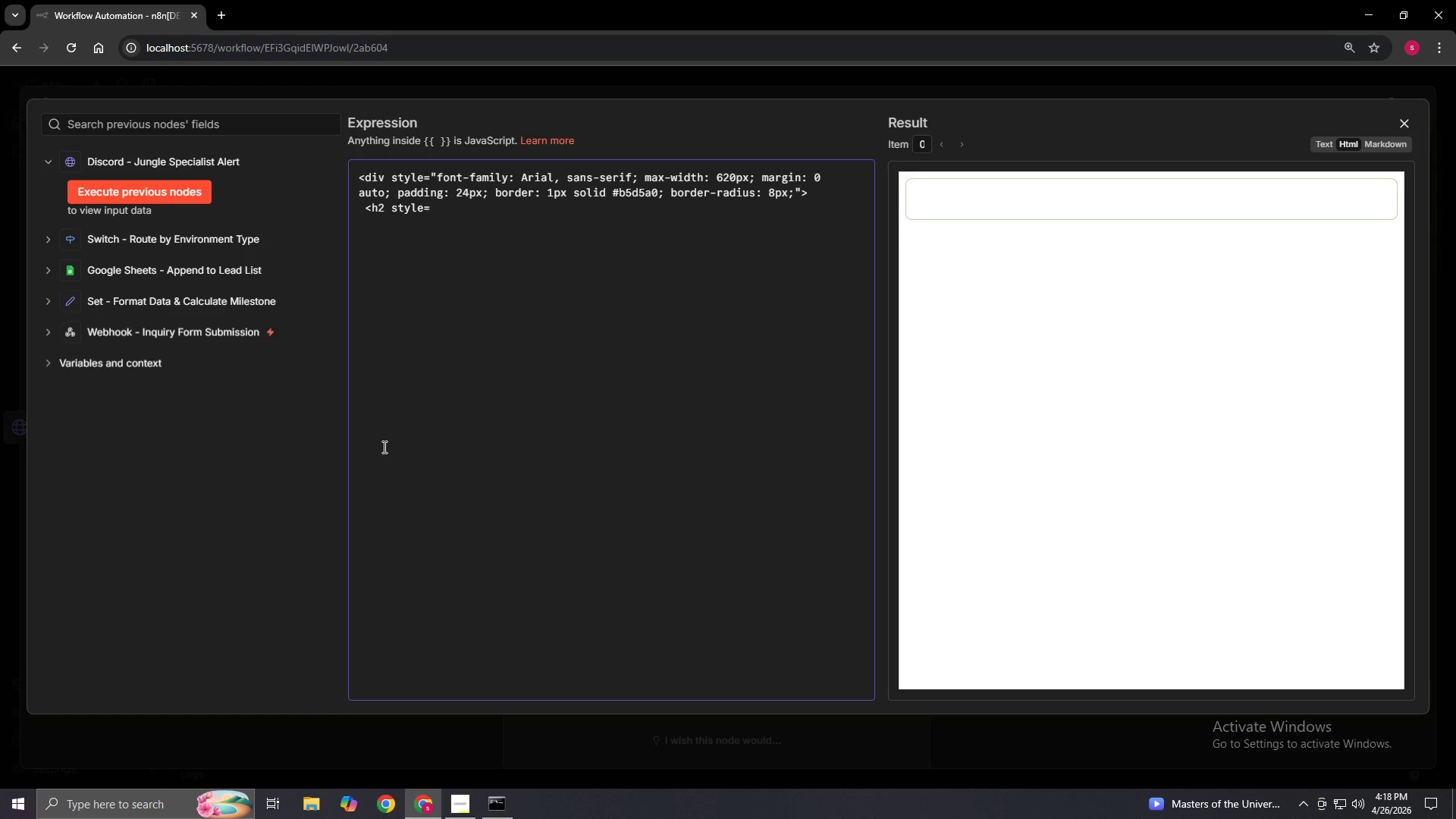 
type("color)
 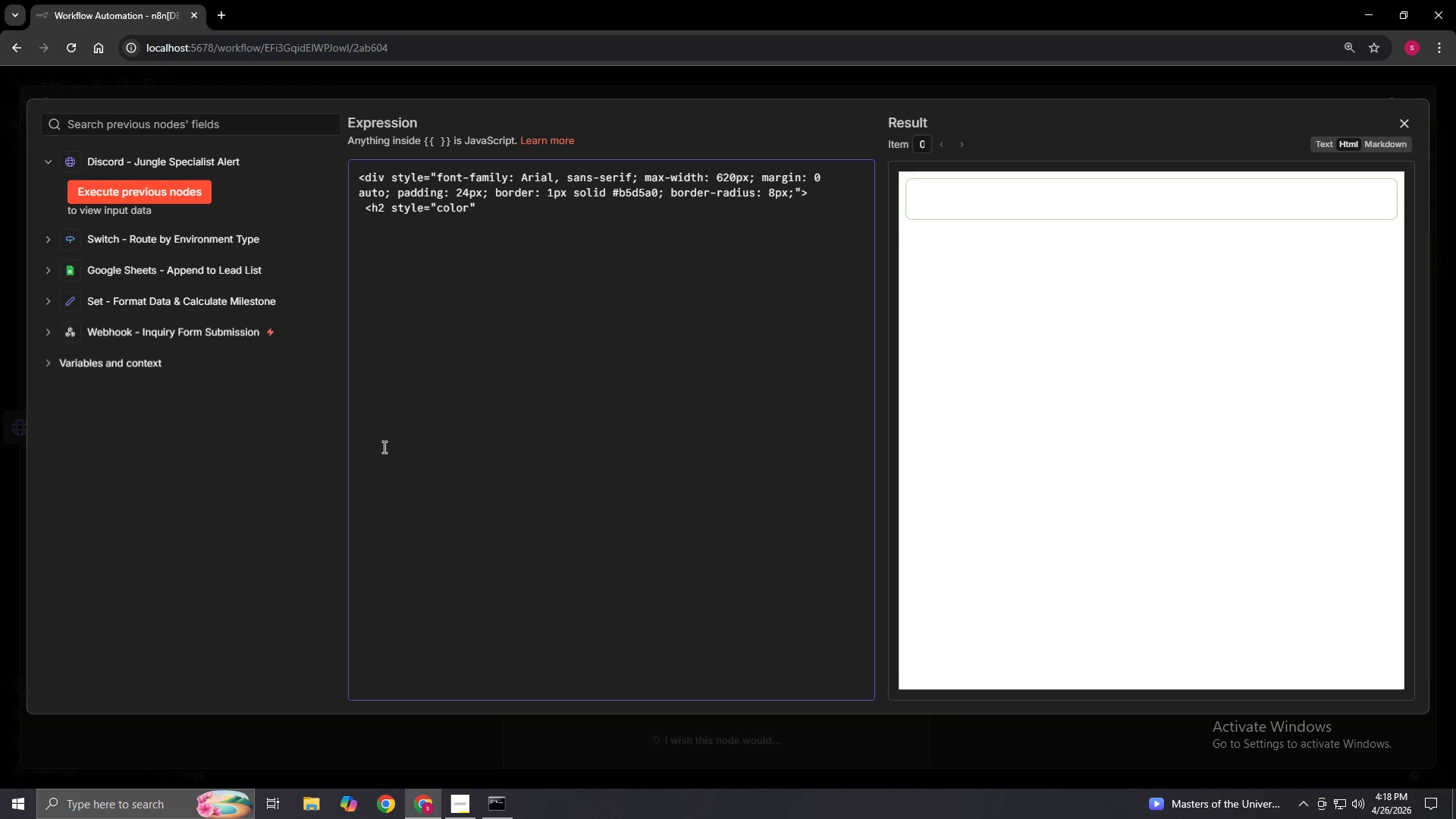 
hold_key(key=ShiftLeft, duration=1.5)
 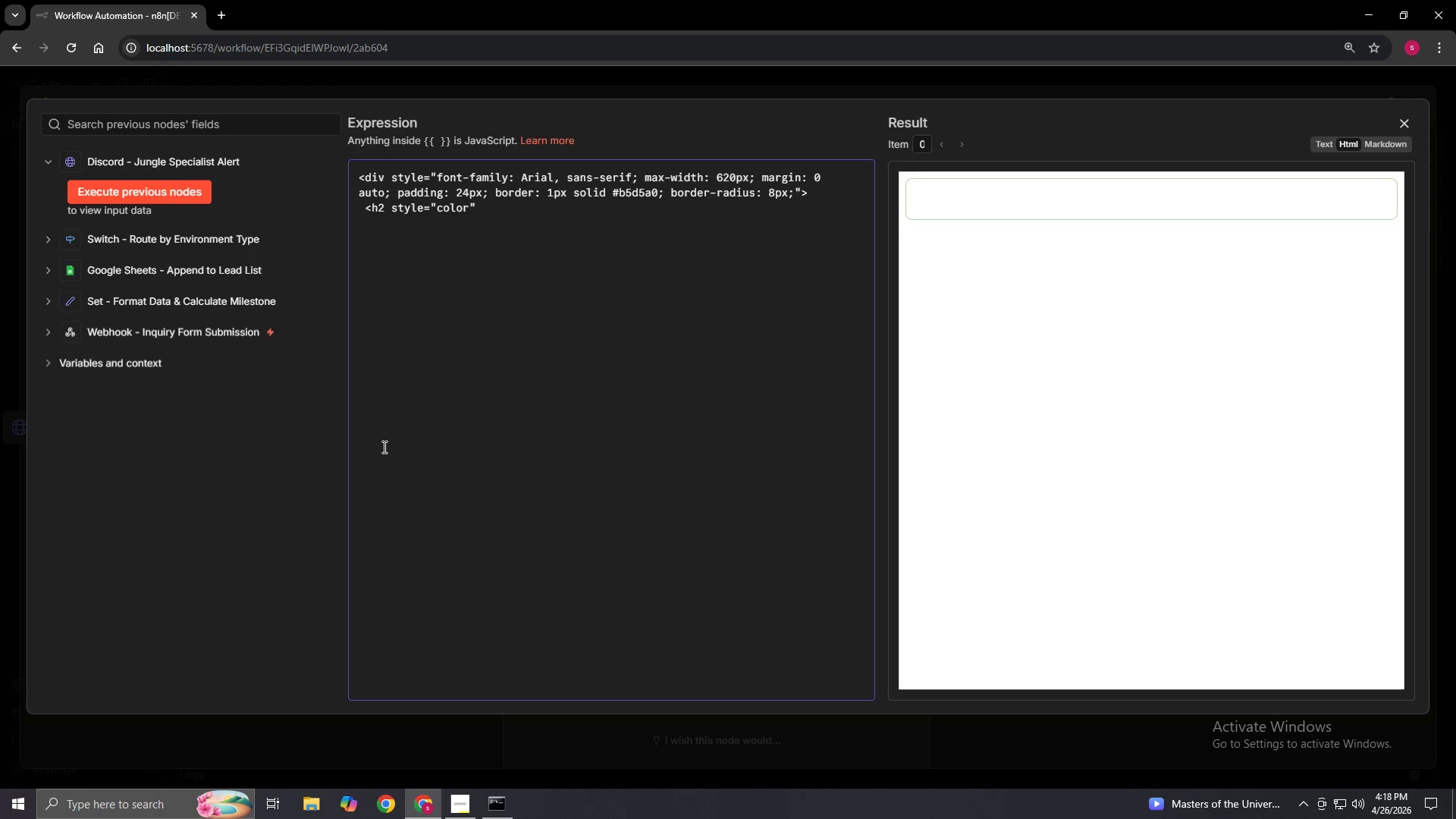 
type(: #1a4d1a)
 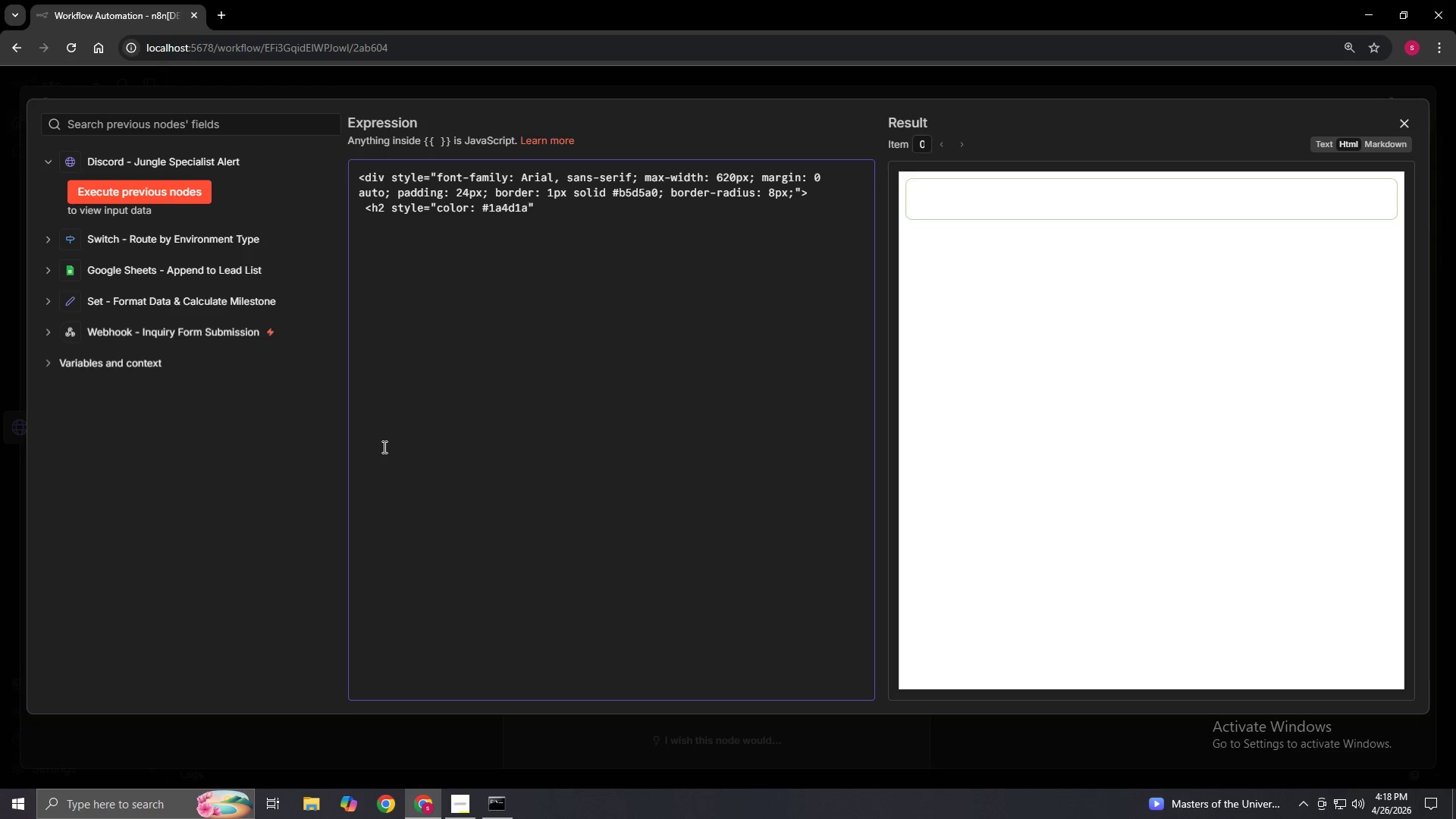 
wait(5.45)
 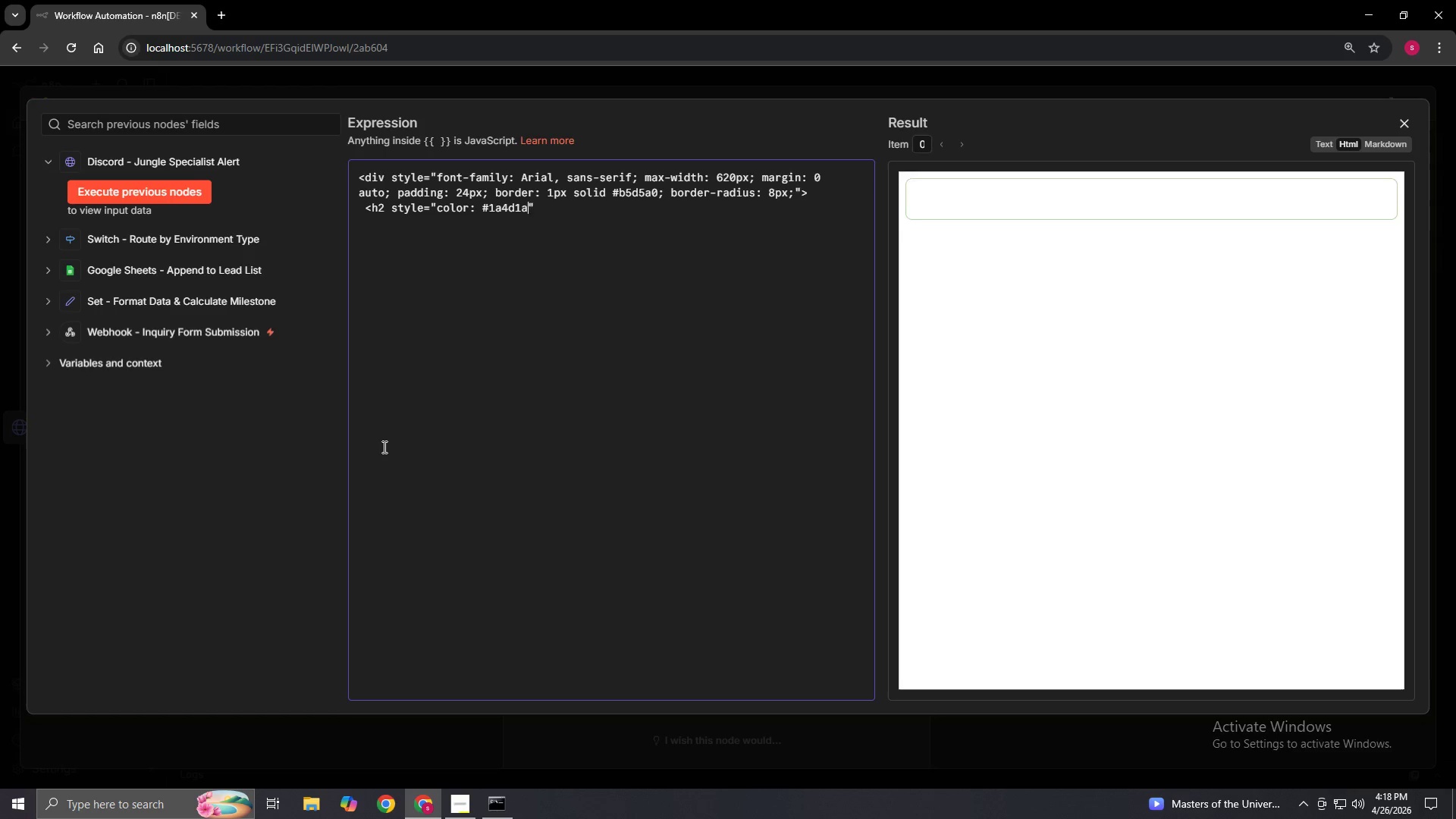 
key(Semicolon)
 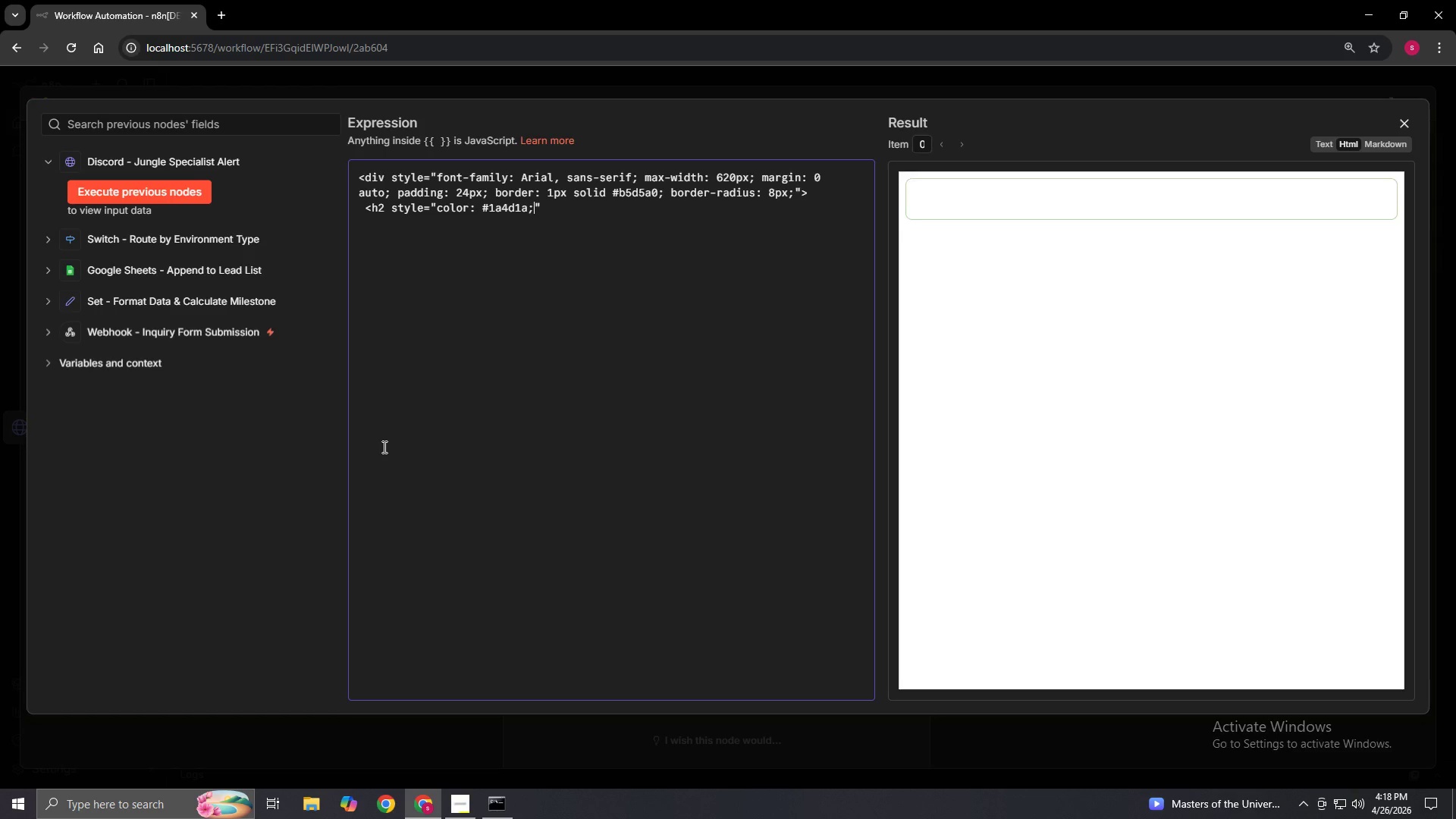 
type(">Welcome to Alpine & Arid,)
 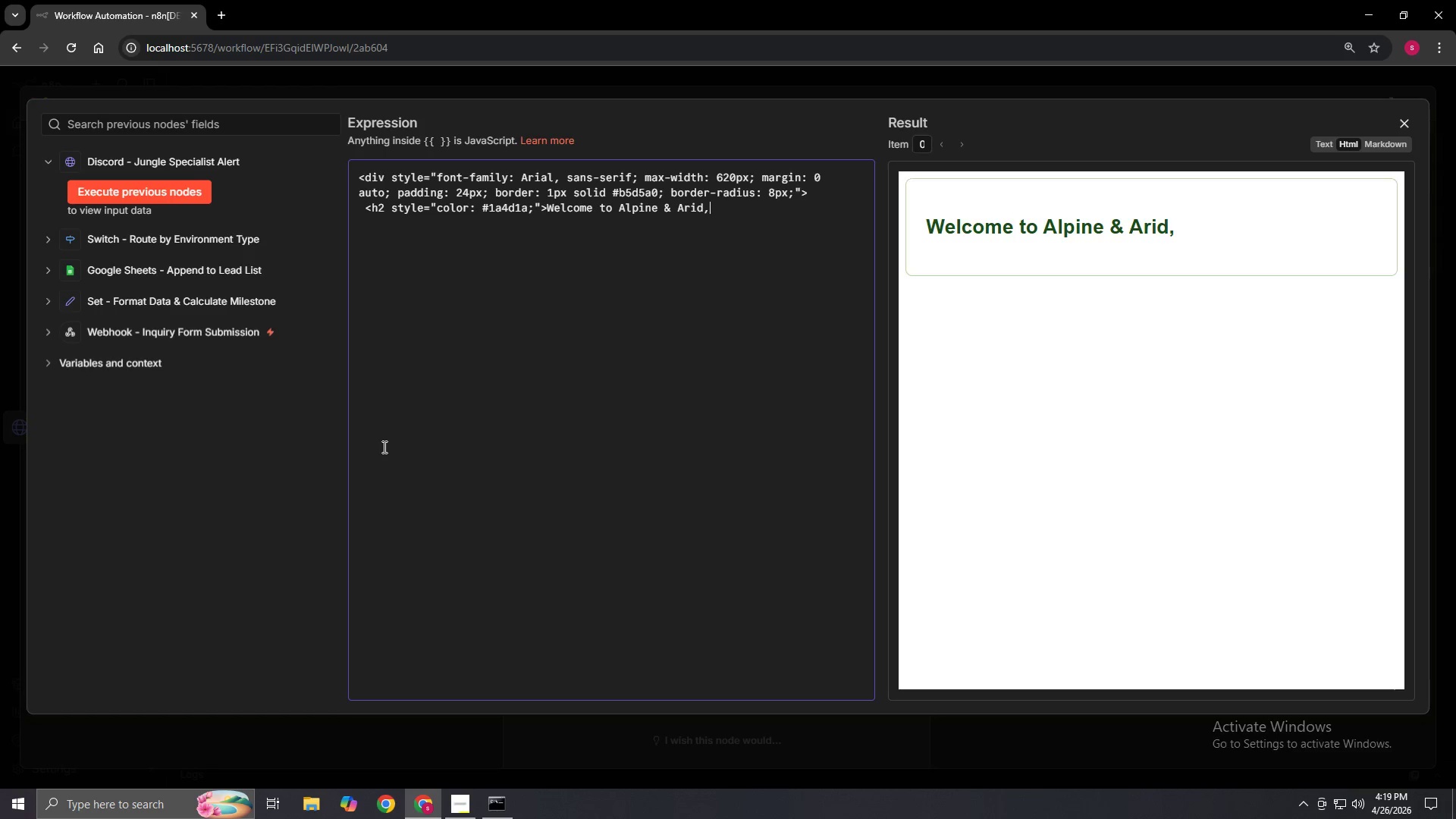 
wait(5.73)
 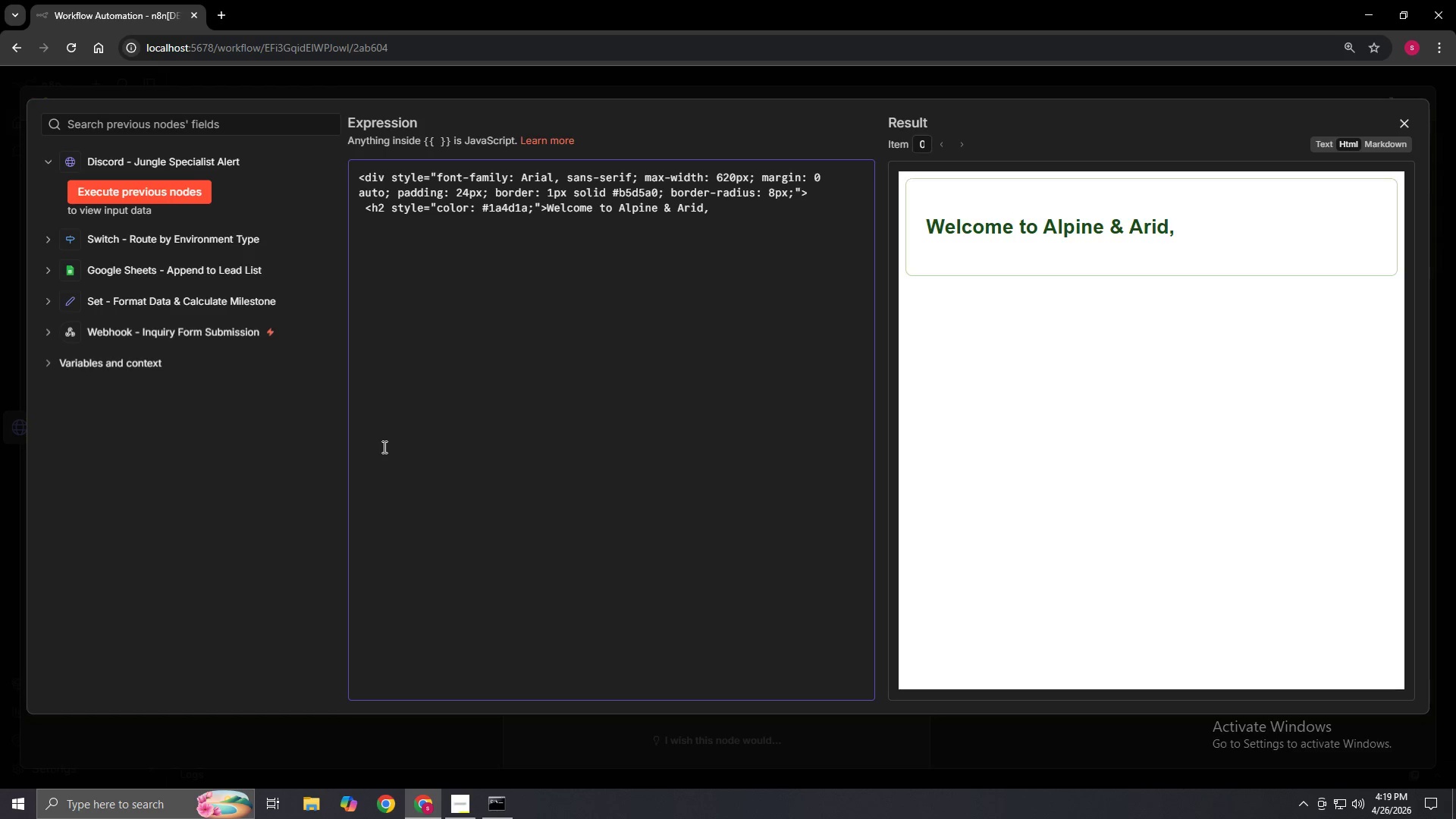 
type( {{$json.firstName)
 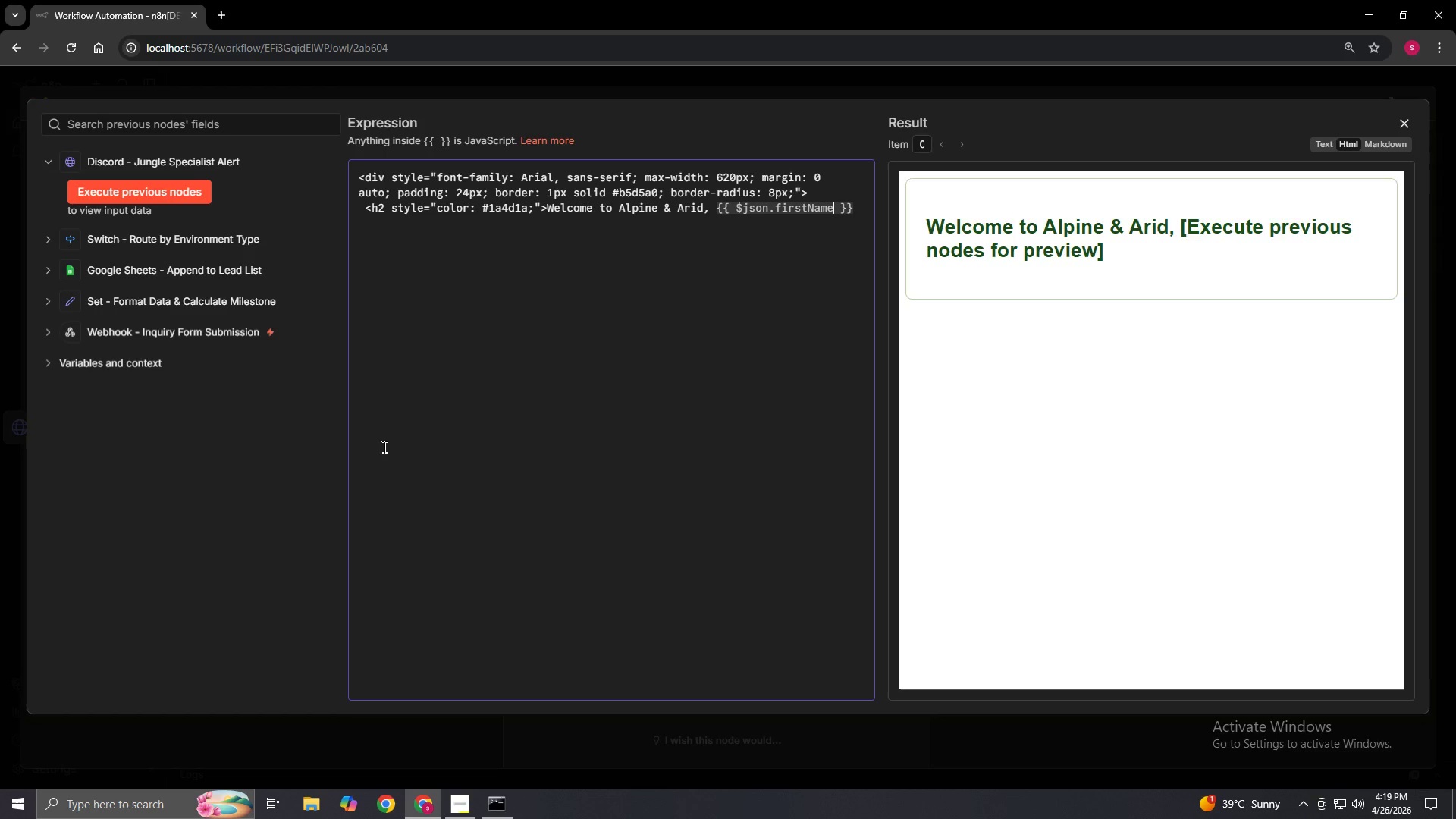 
key(ArrowRight)
 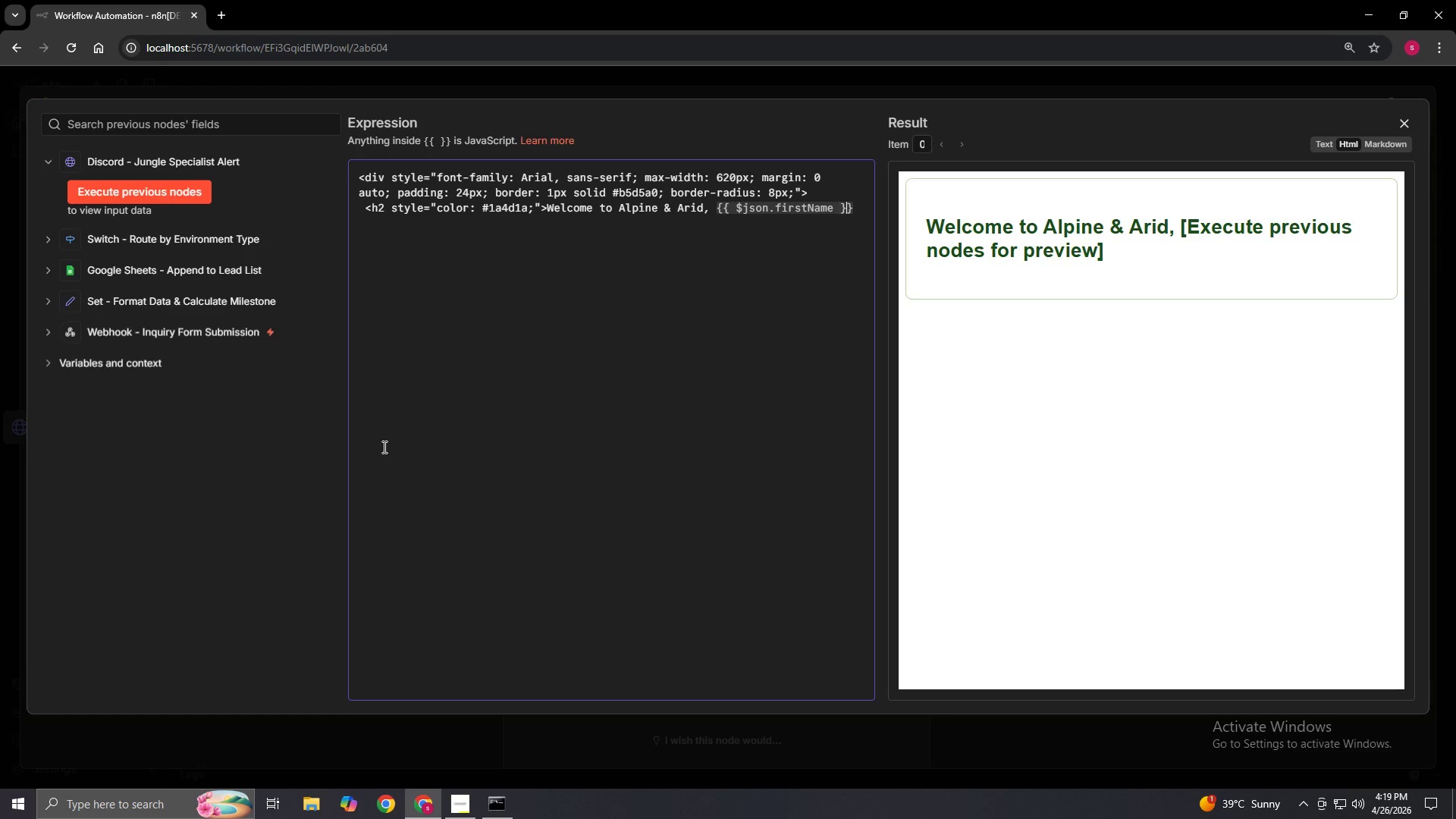 
key(ArrowRight)
 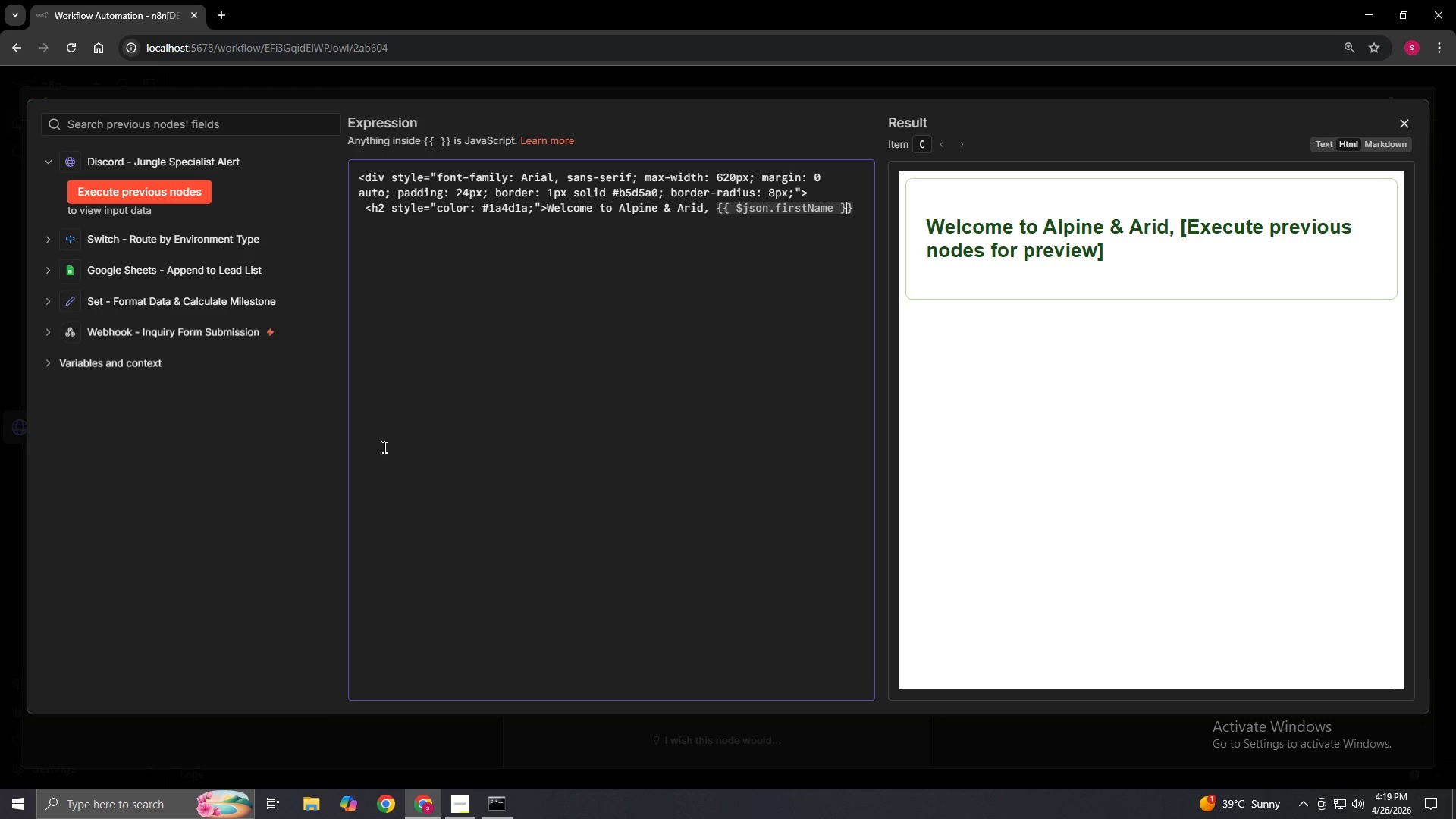 
key(ArrowRight)
 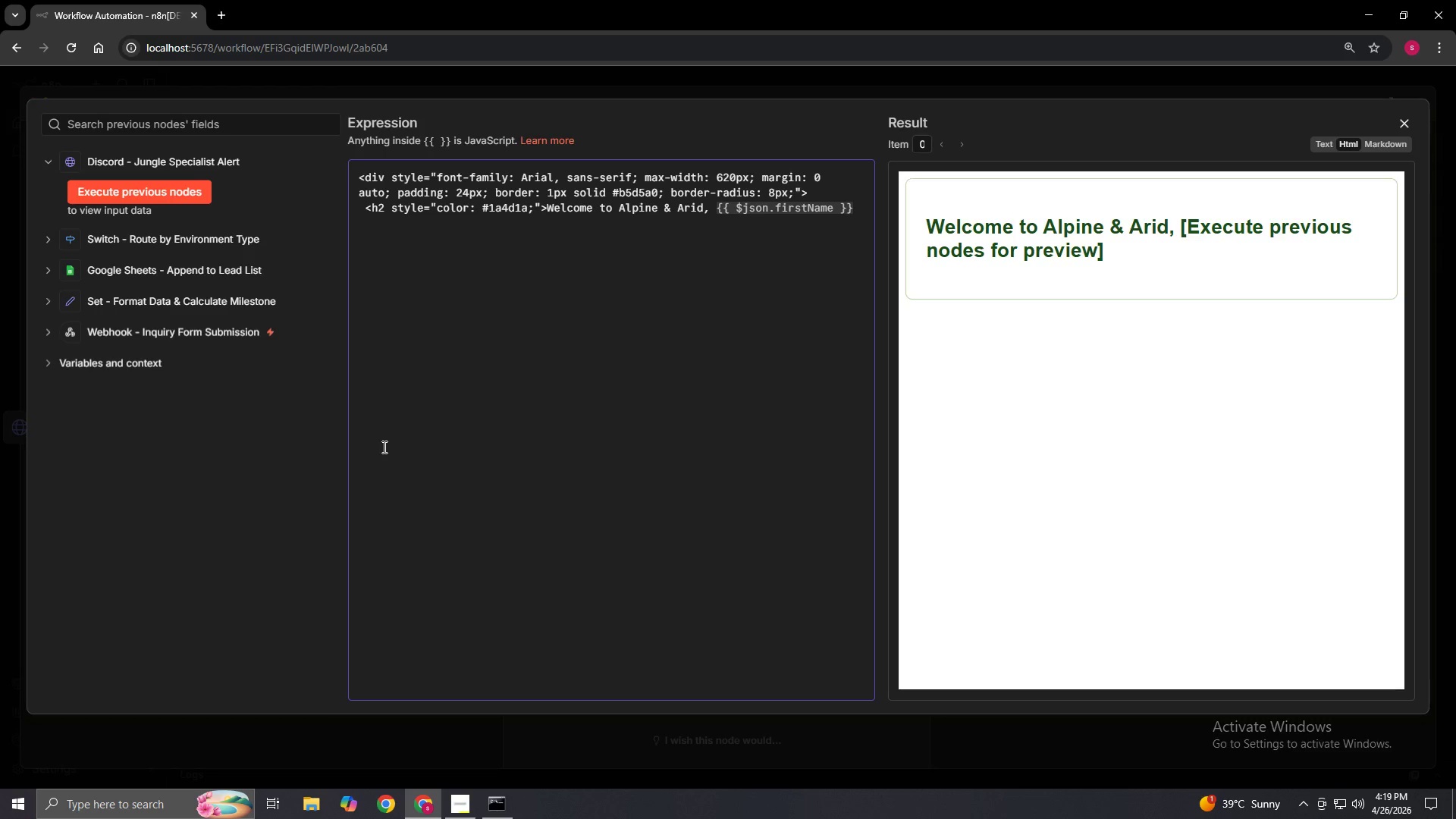 
type(</h2>)
 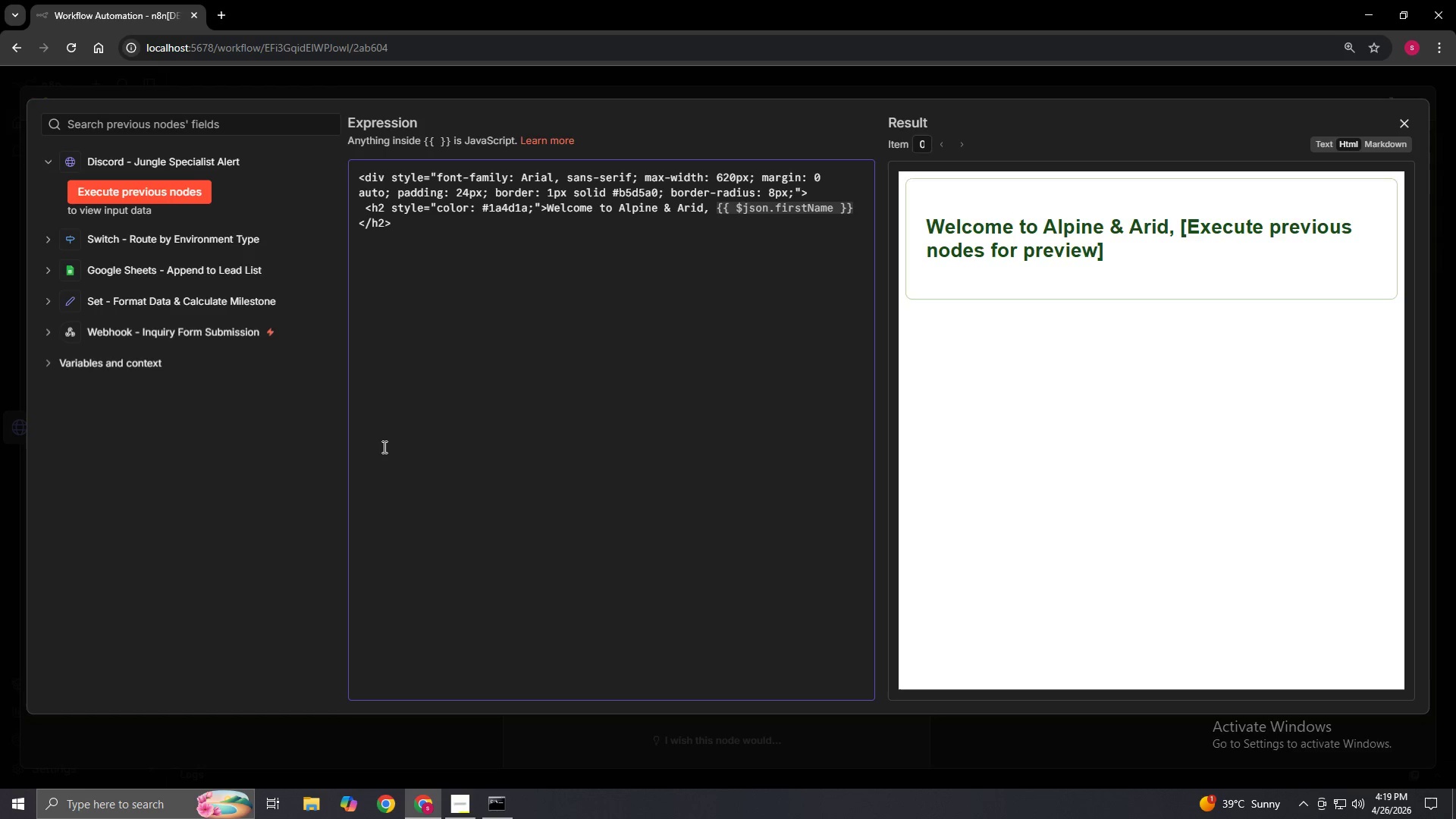 
key(Enter)
 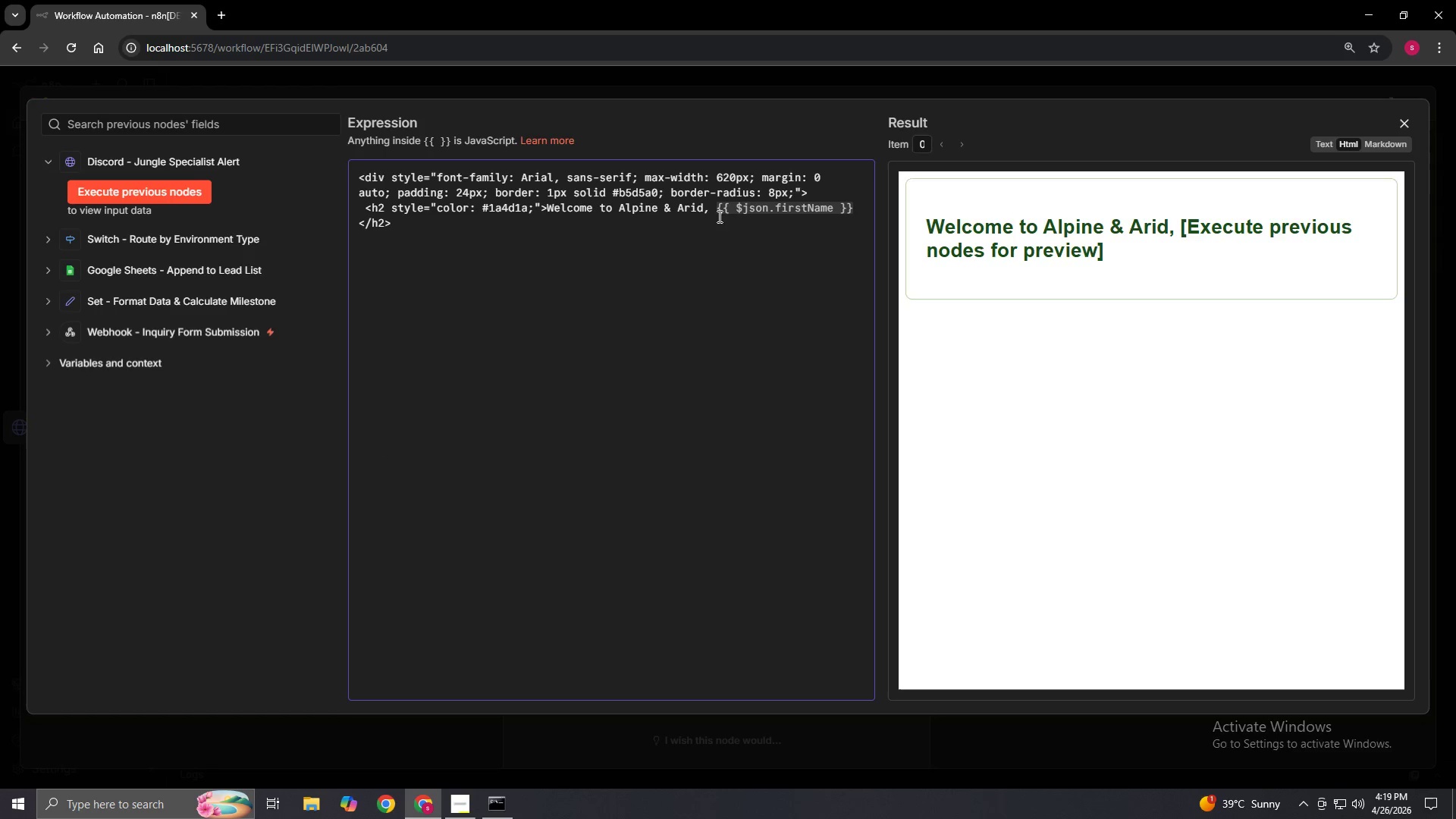 
left_click([718, 208])
 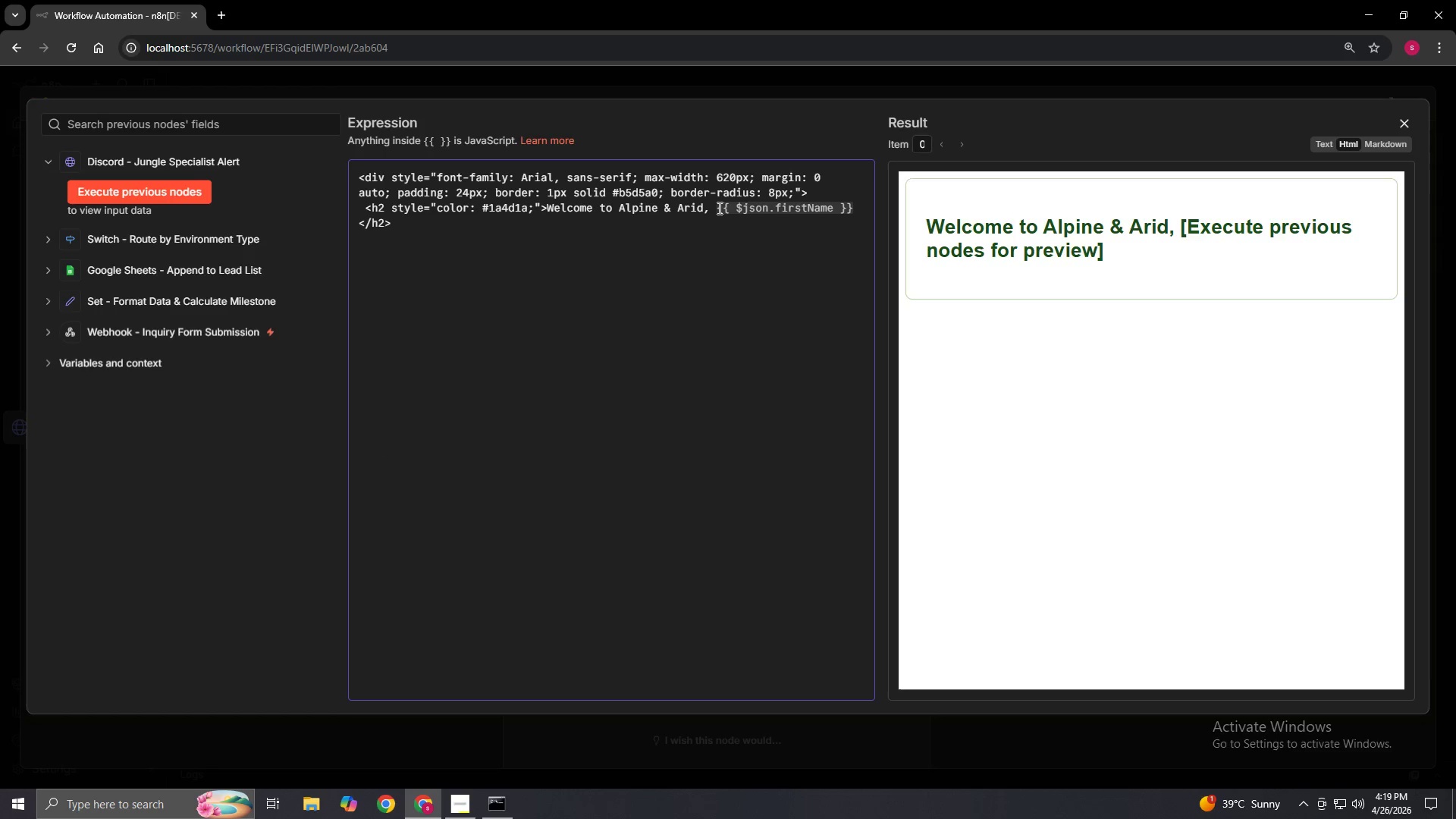 
key(Enter)
 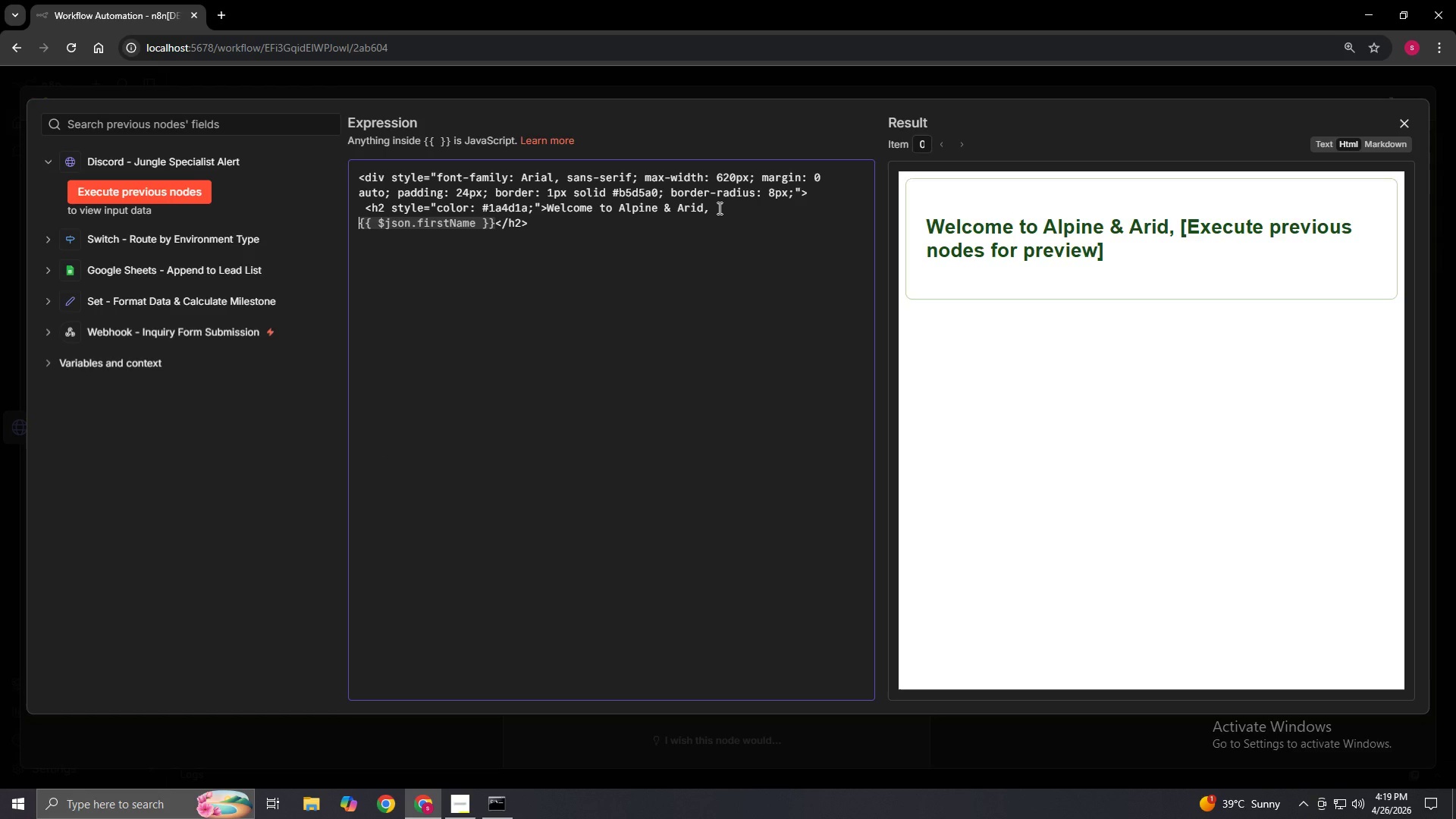 
key(Backspace)
 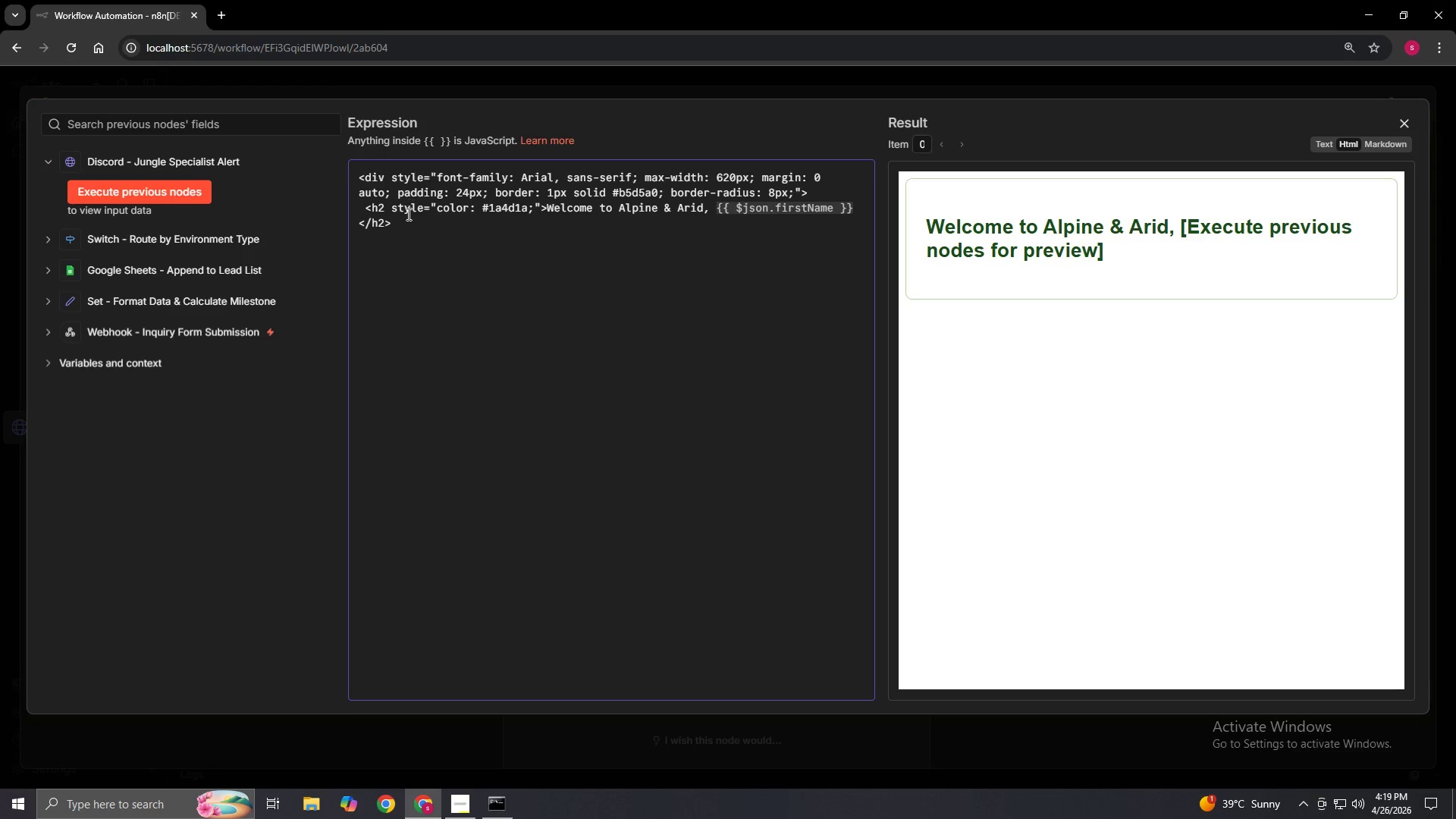 
left_click([407, 222])
 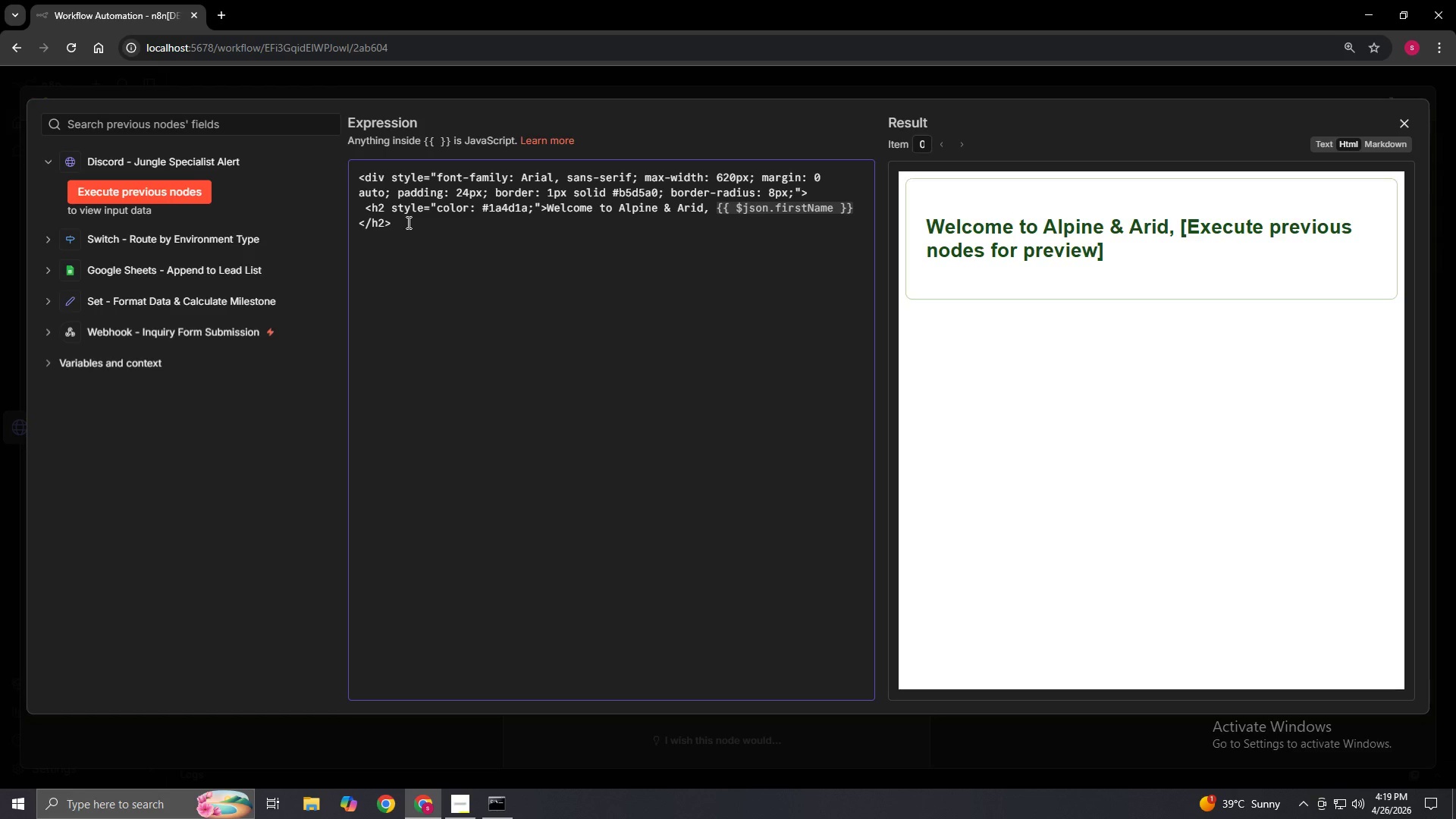 
key(Enter)
 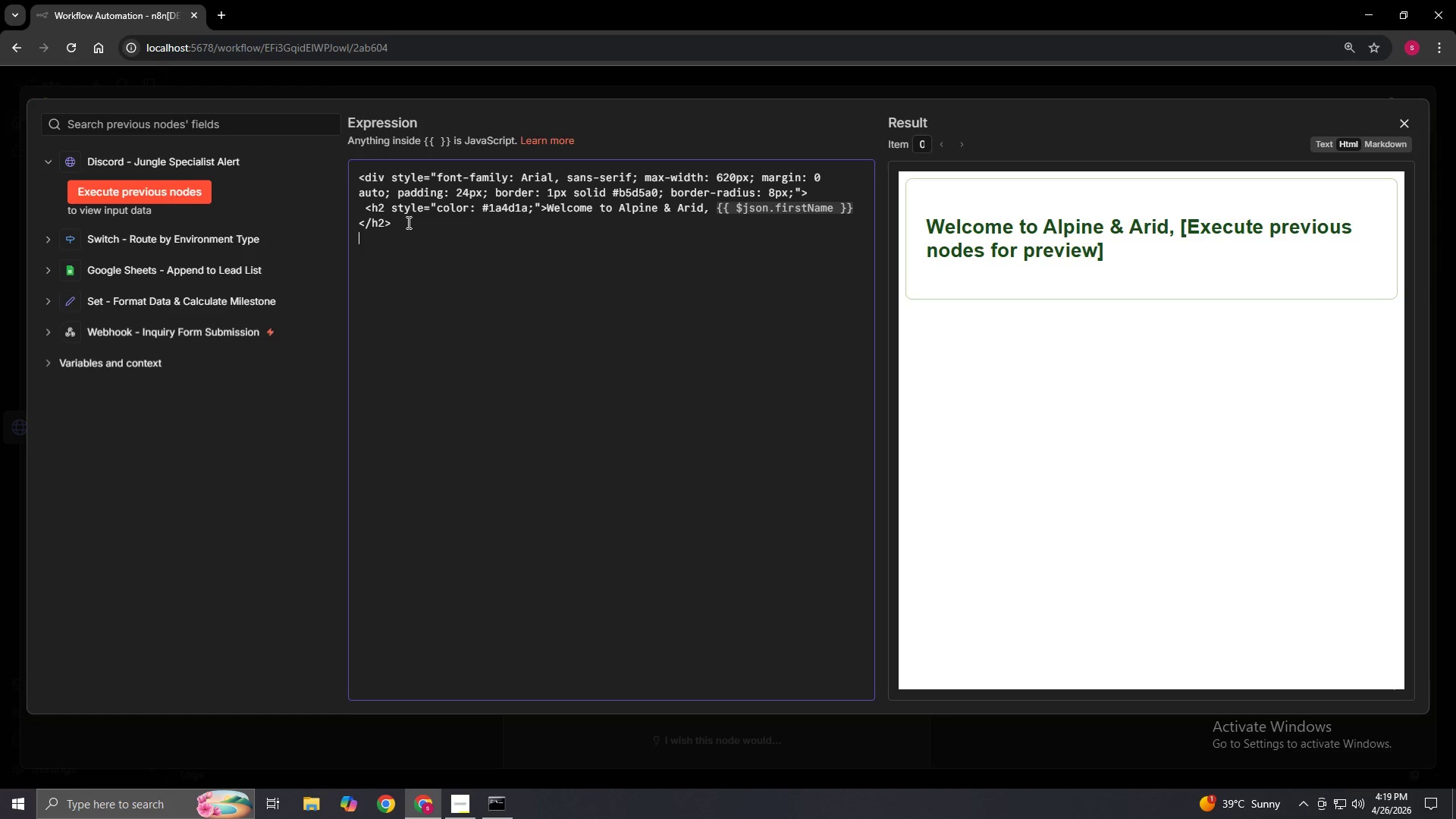 
type( <p style)
 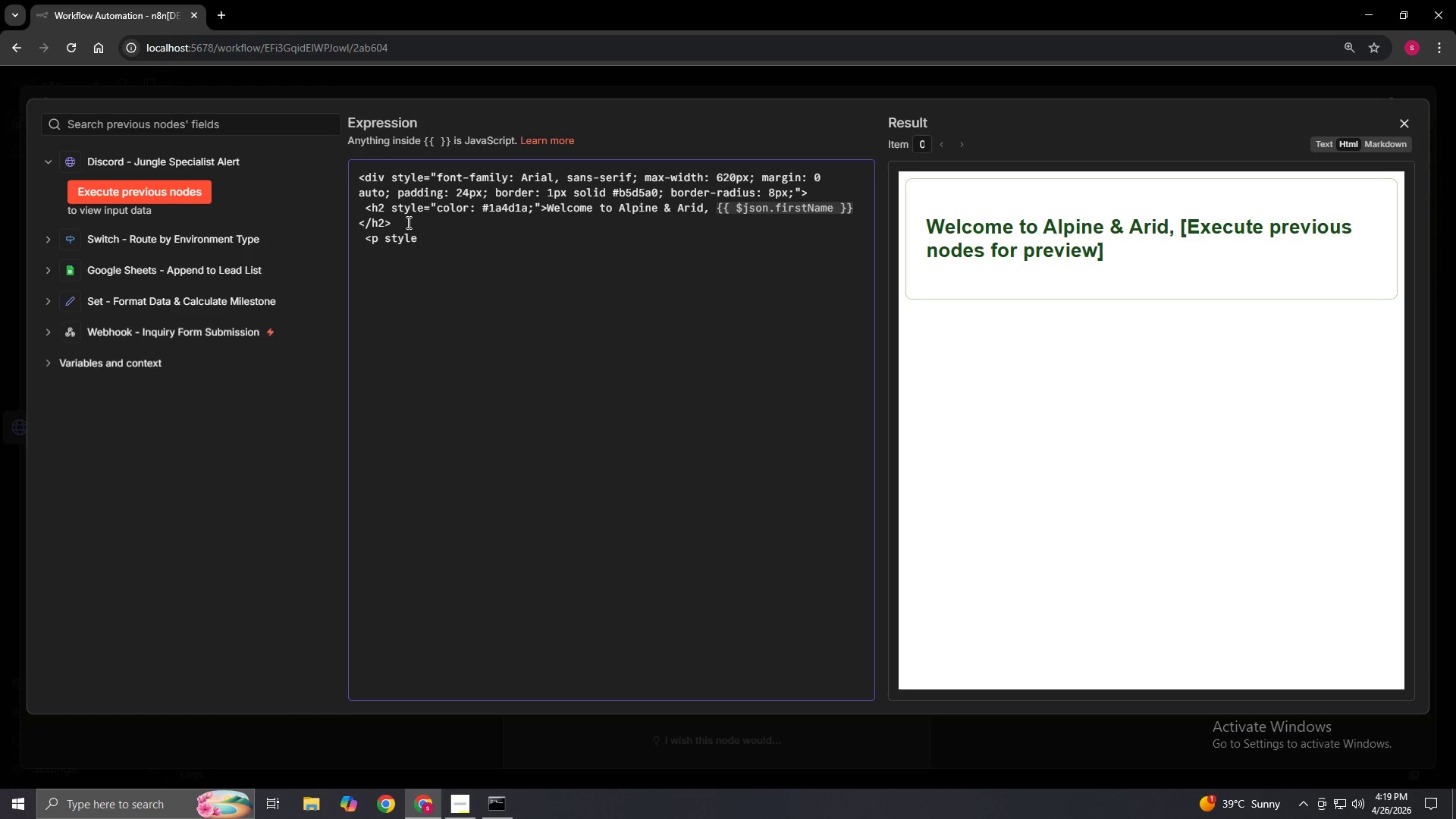 
type(="font-size: 15px;">Thank you for your Jungle sabbatical inquiry.)
 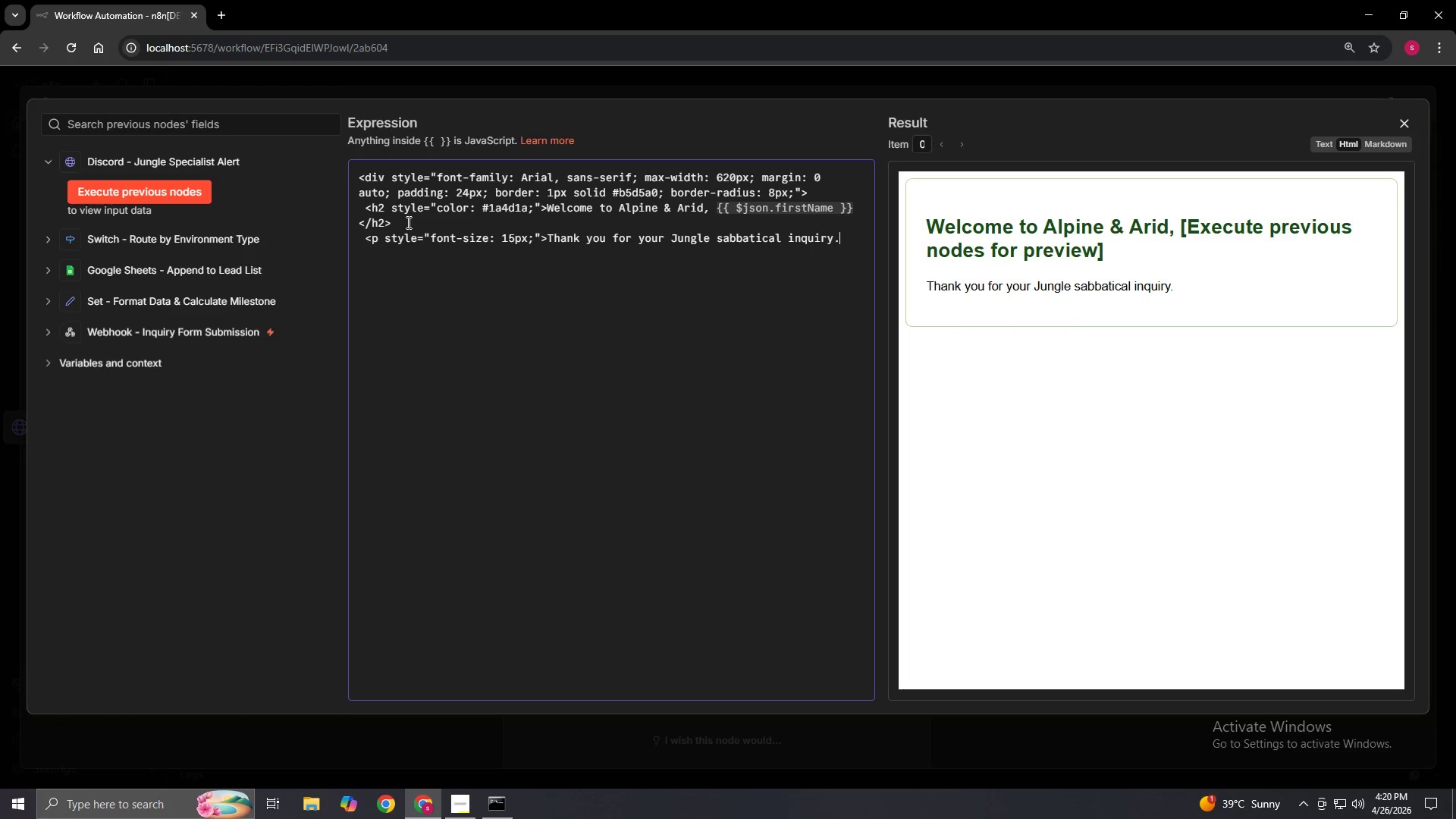 
type(Our Jungle and Rainforest)
 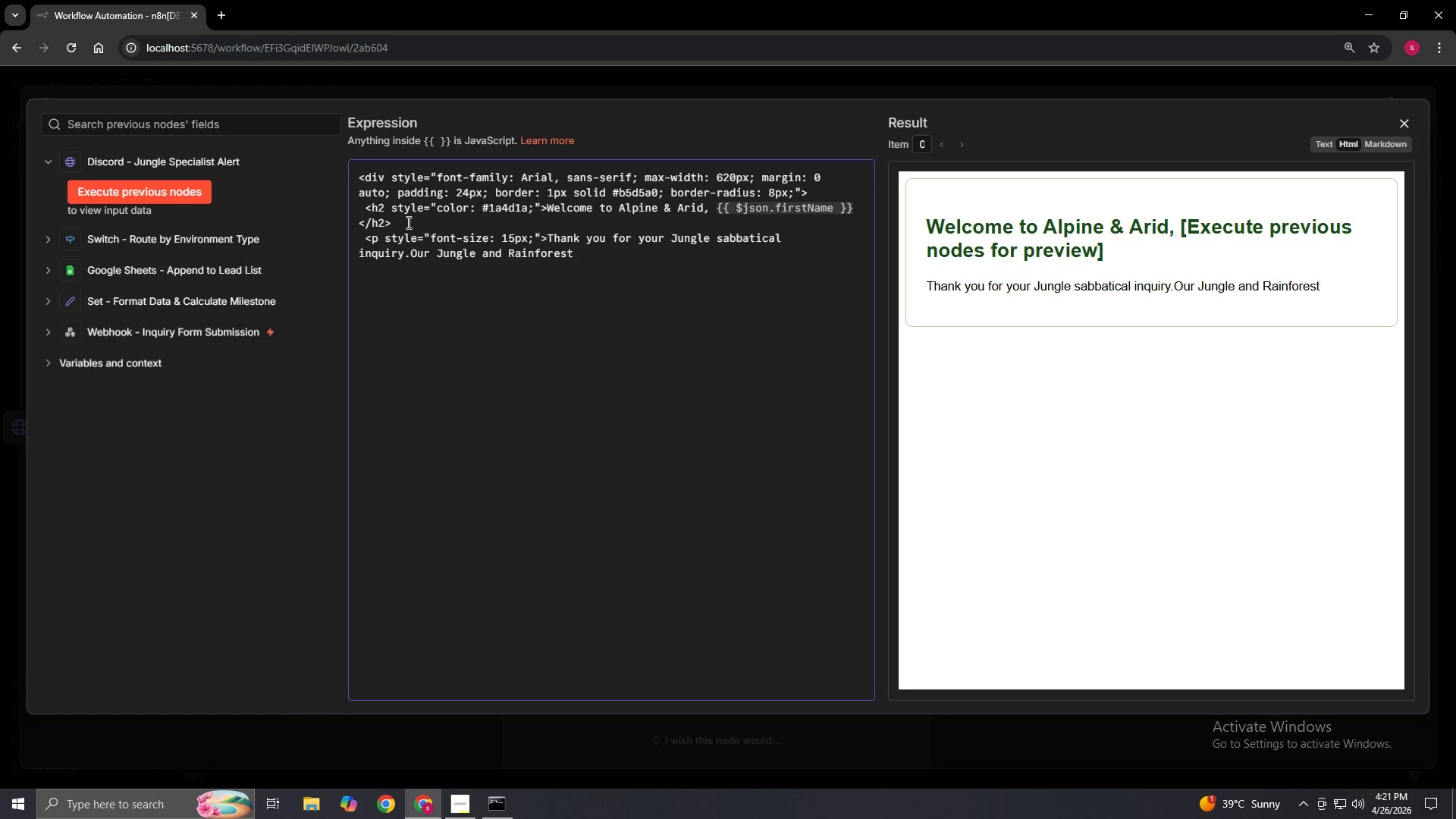 
wait(7.94)
 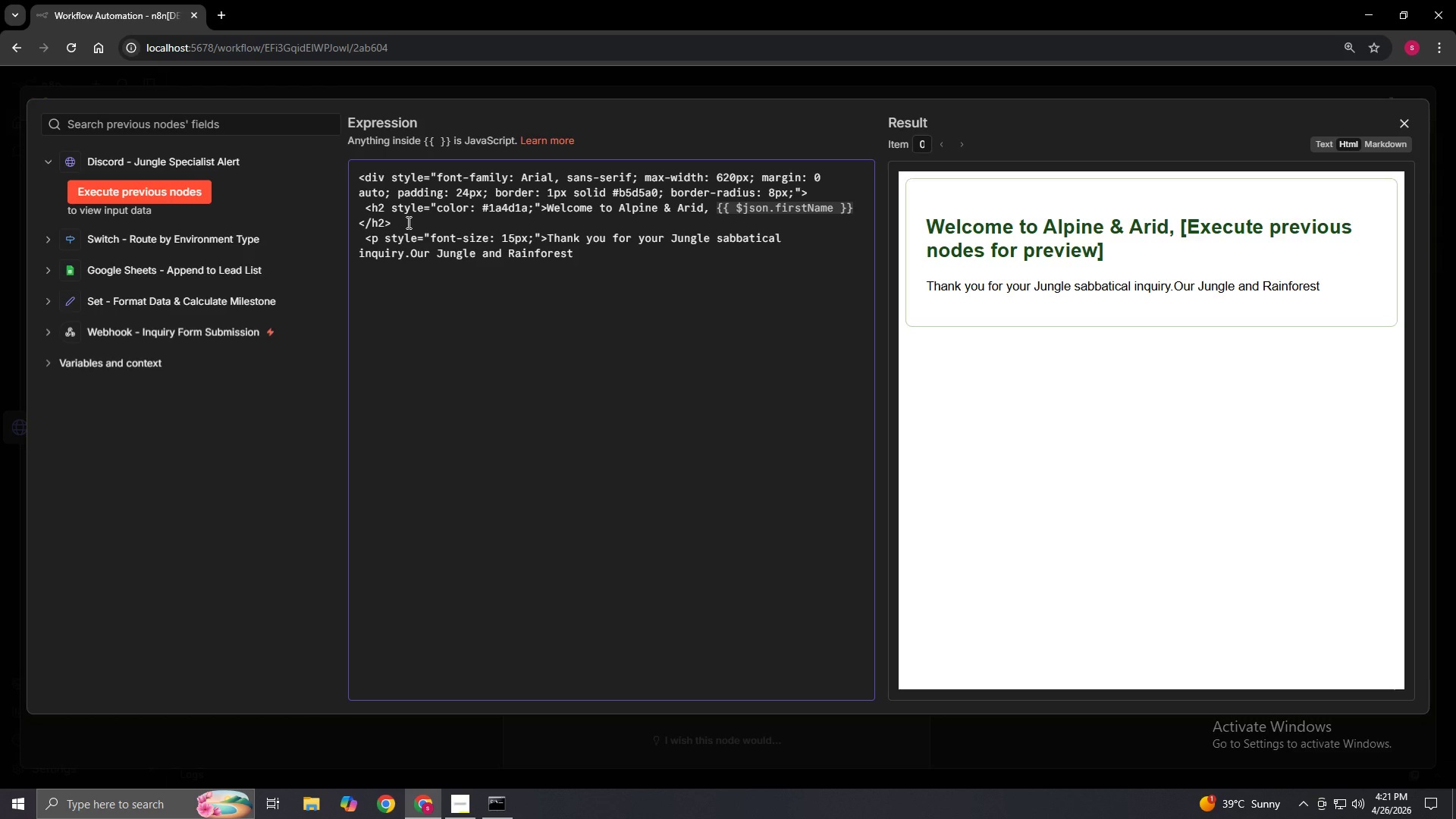 
left_click([403, 252])
 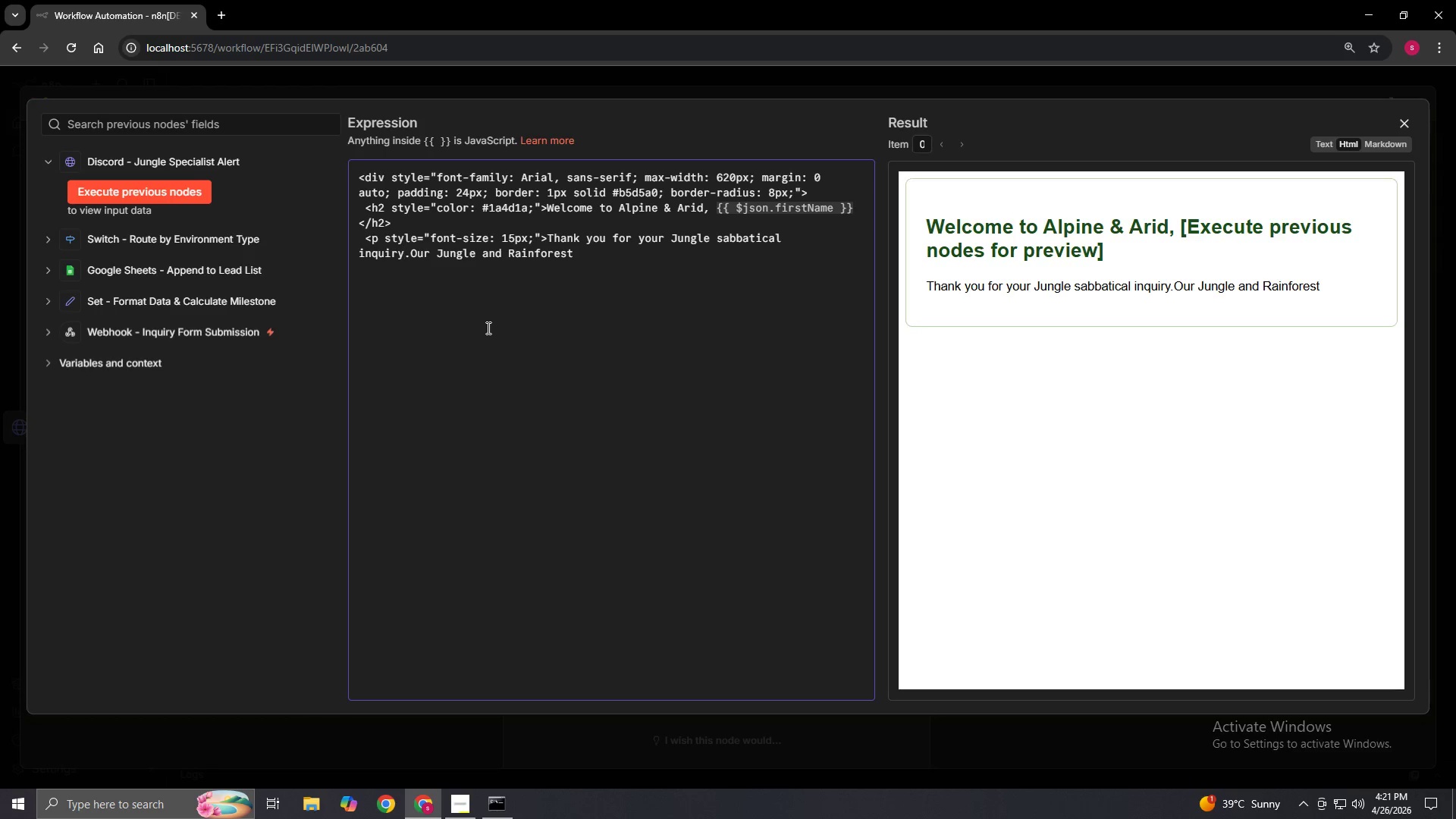 
key(Space)
 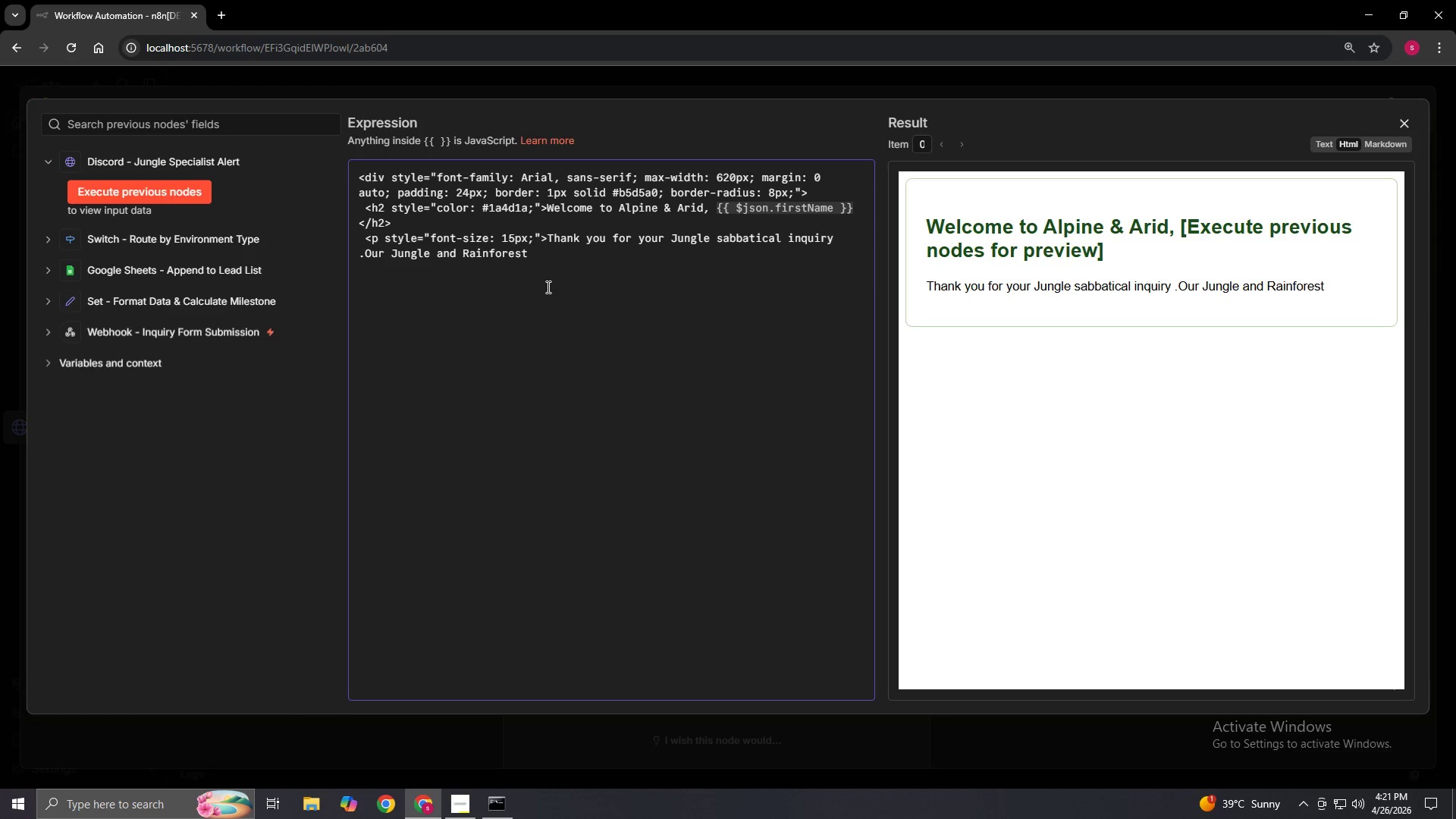 
left_click([531, 259])
 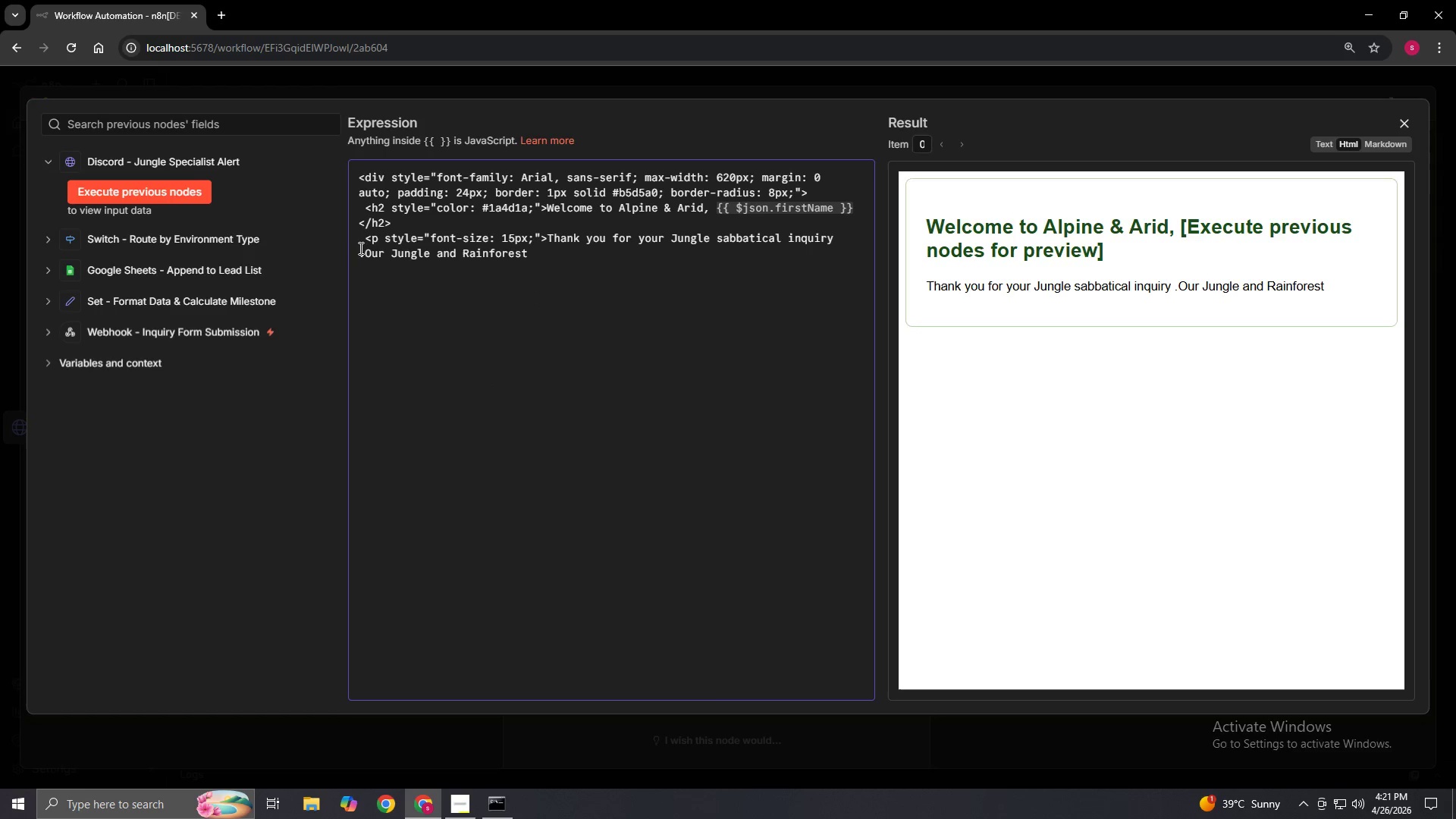 
wait(5.36)
 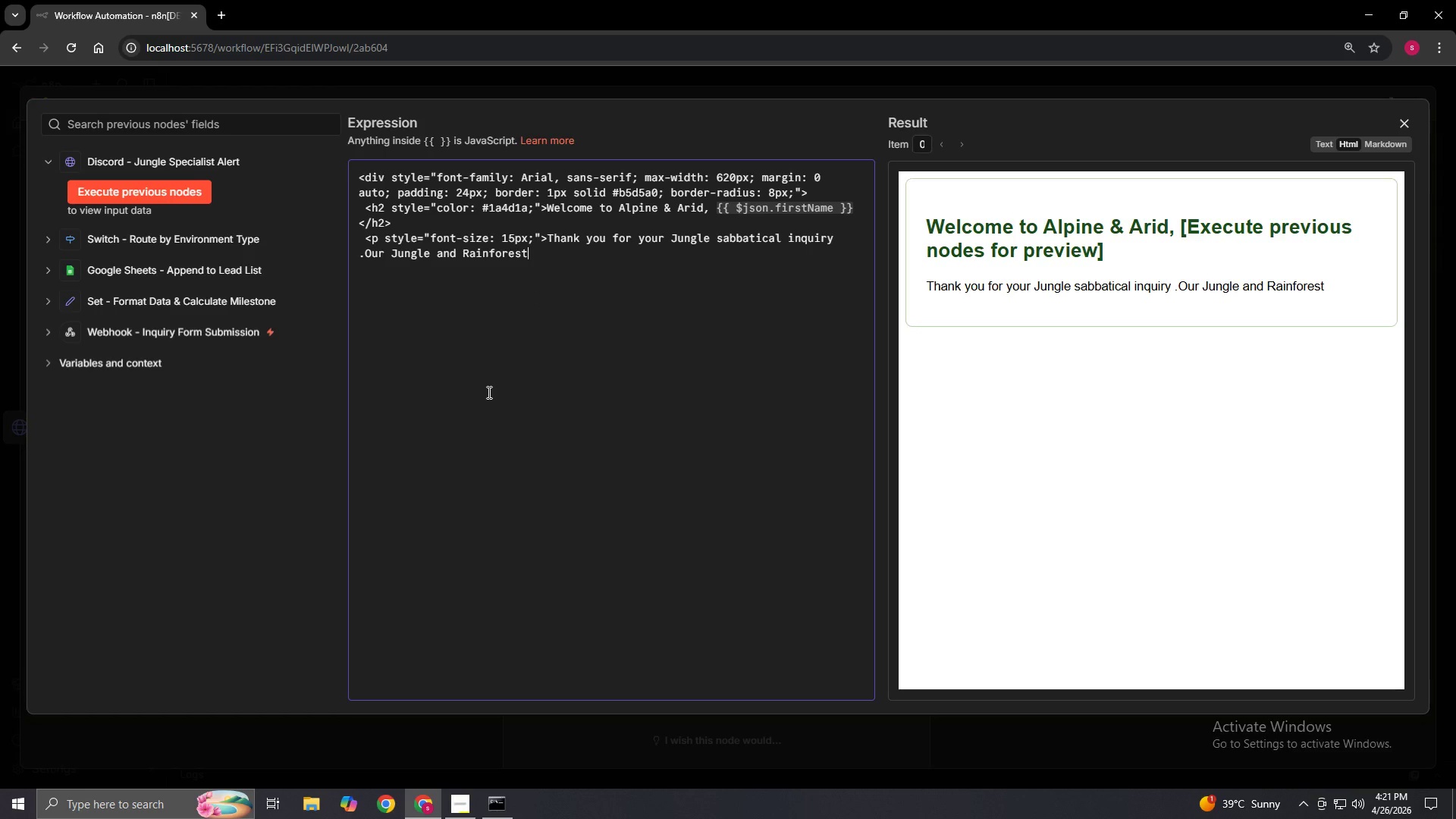 
left_click([362, 254])
 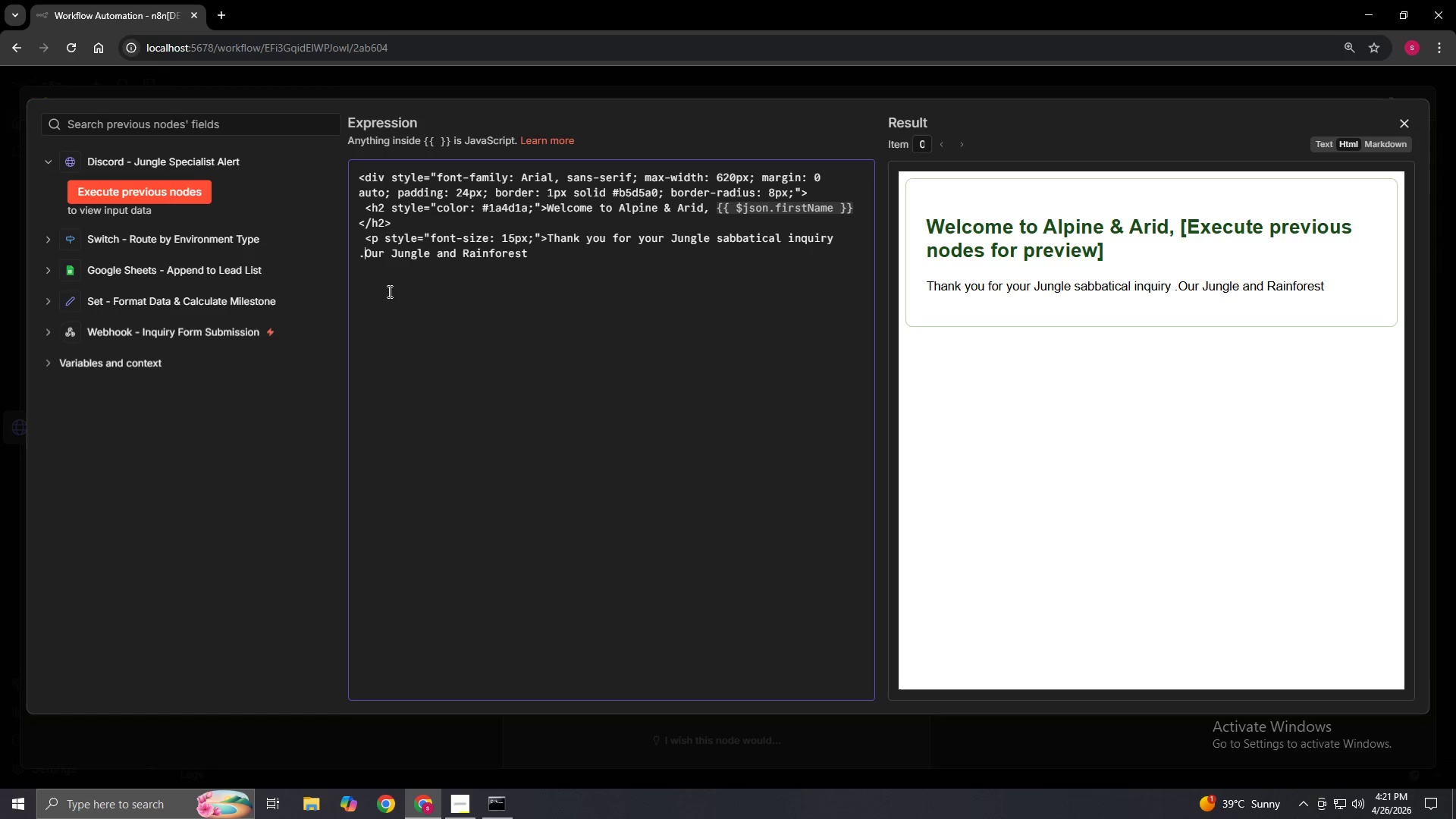 
key(Space)
 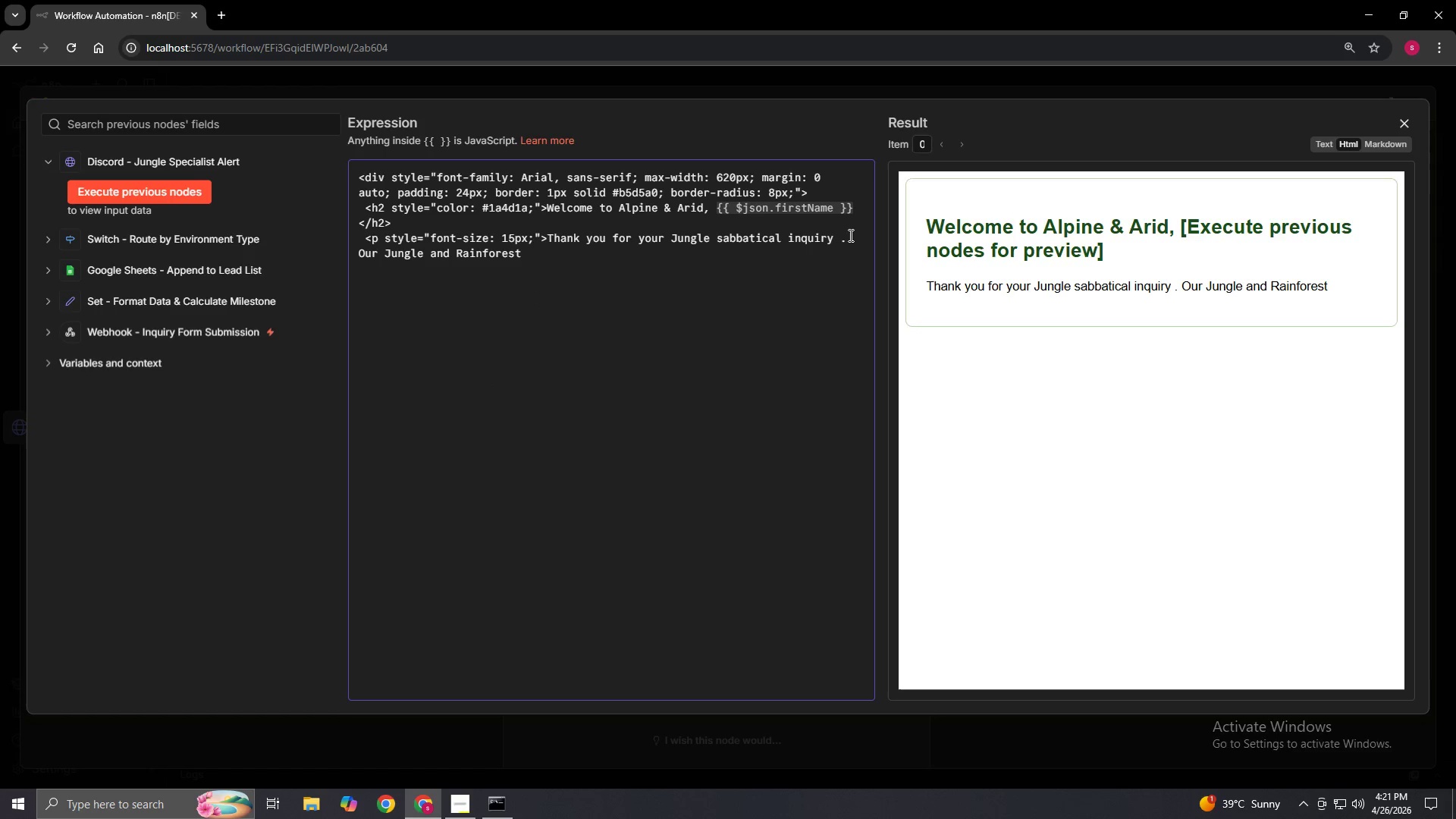 
left_click([833, 237])
 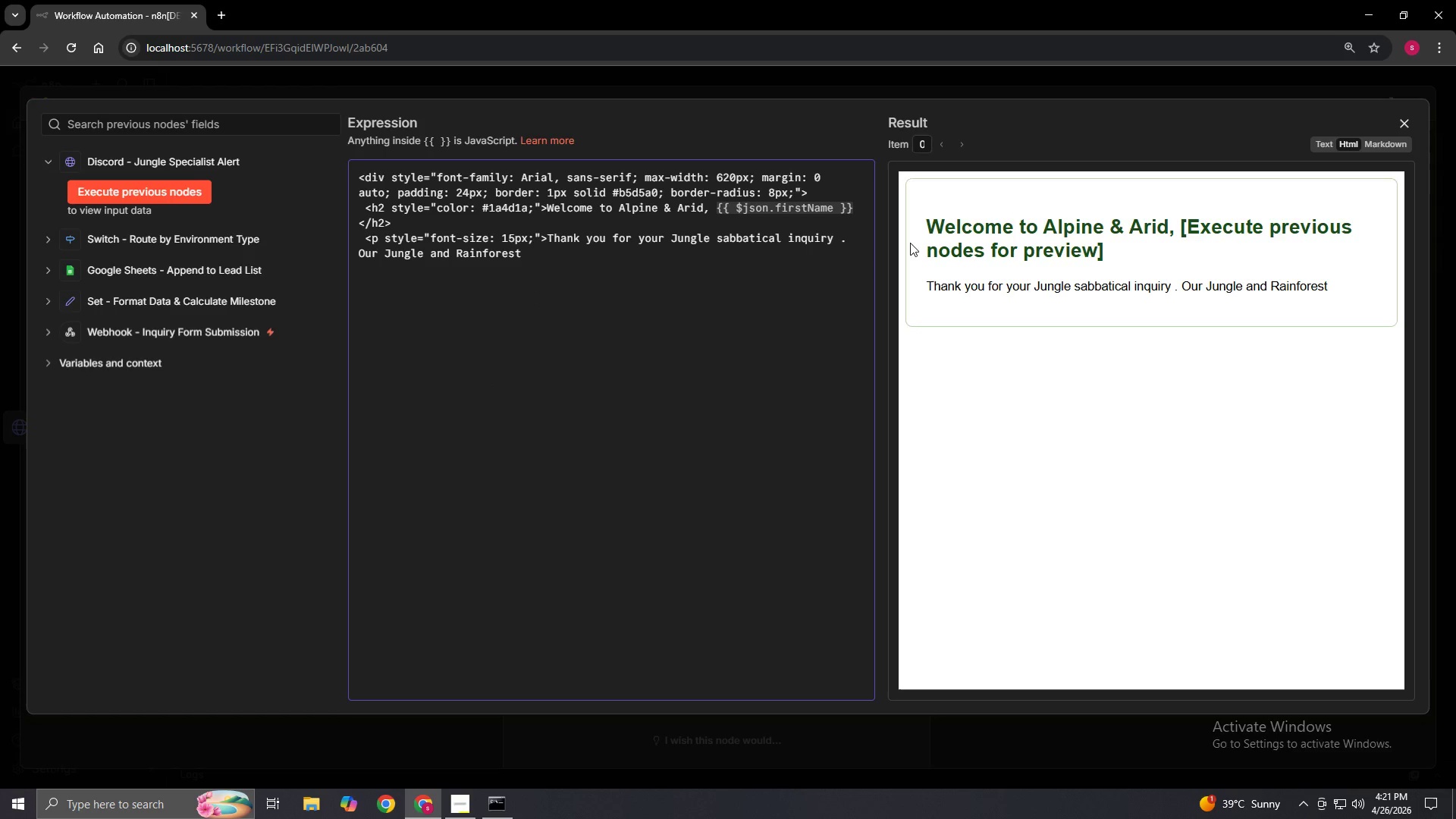 
key(Delete)
 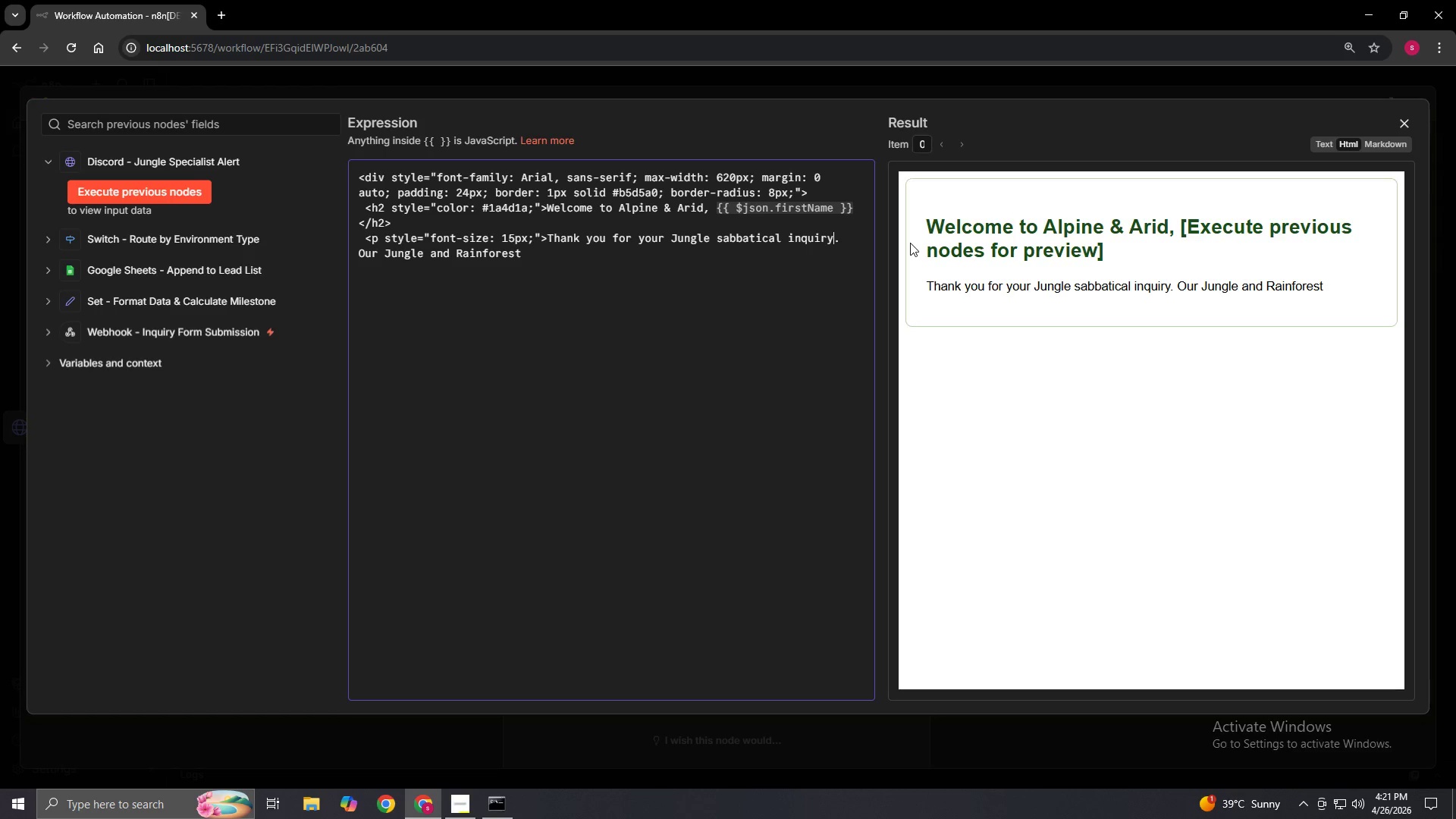 
key(ArrowRight)
 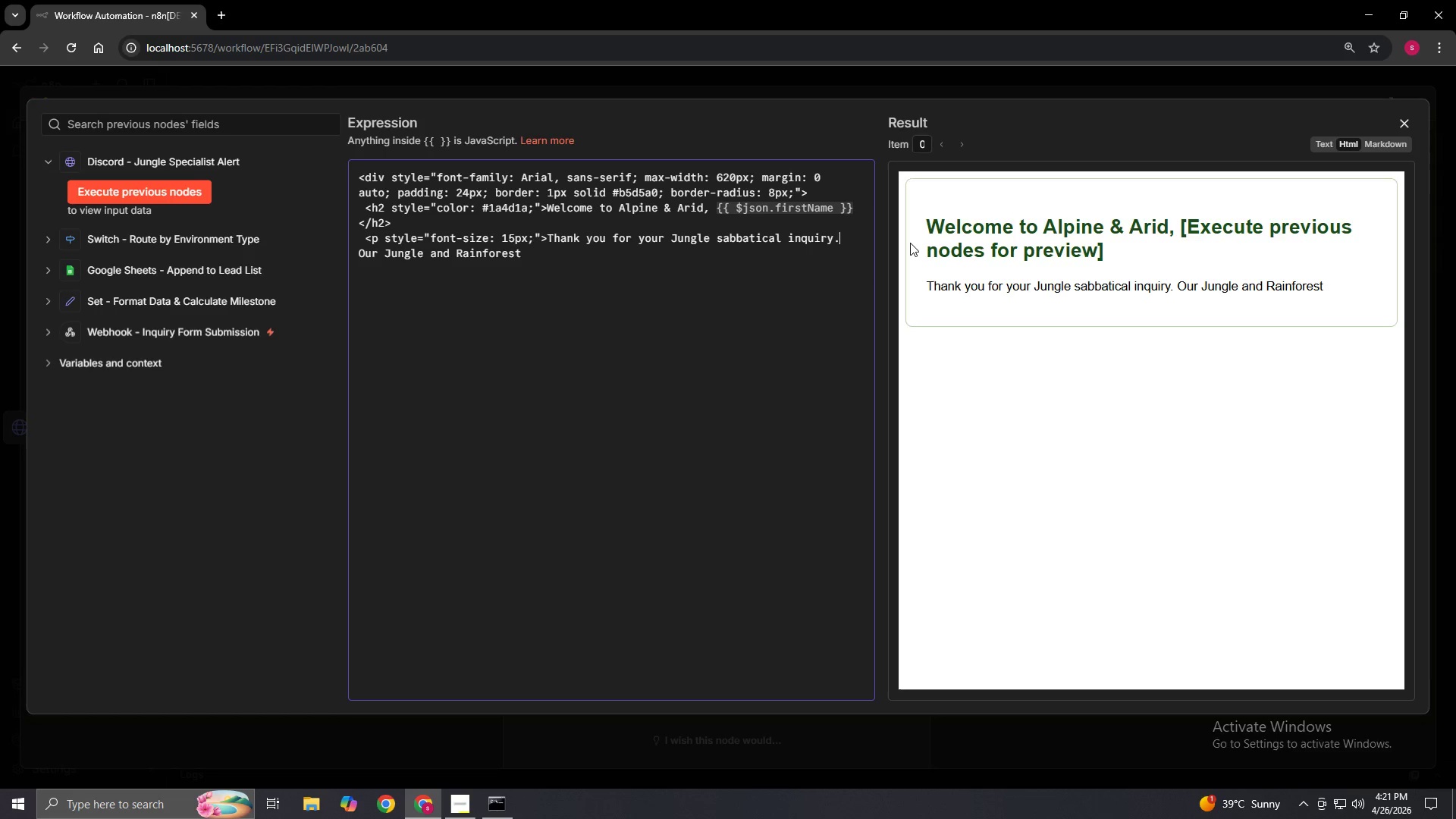 
key(ArrowRight)
 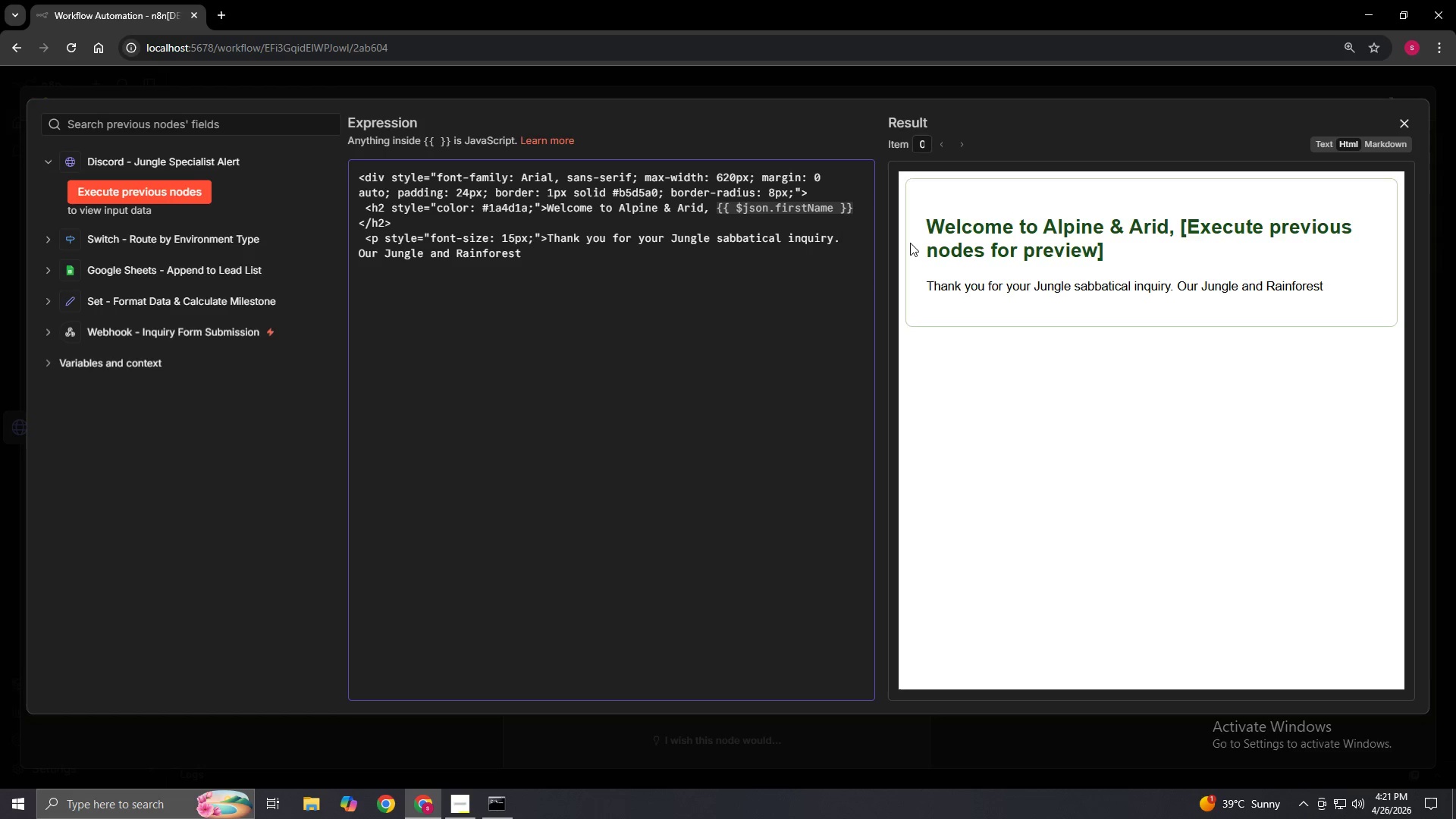 
key(ArrowRight)
 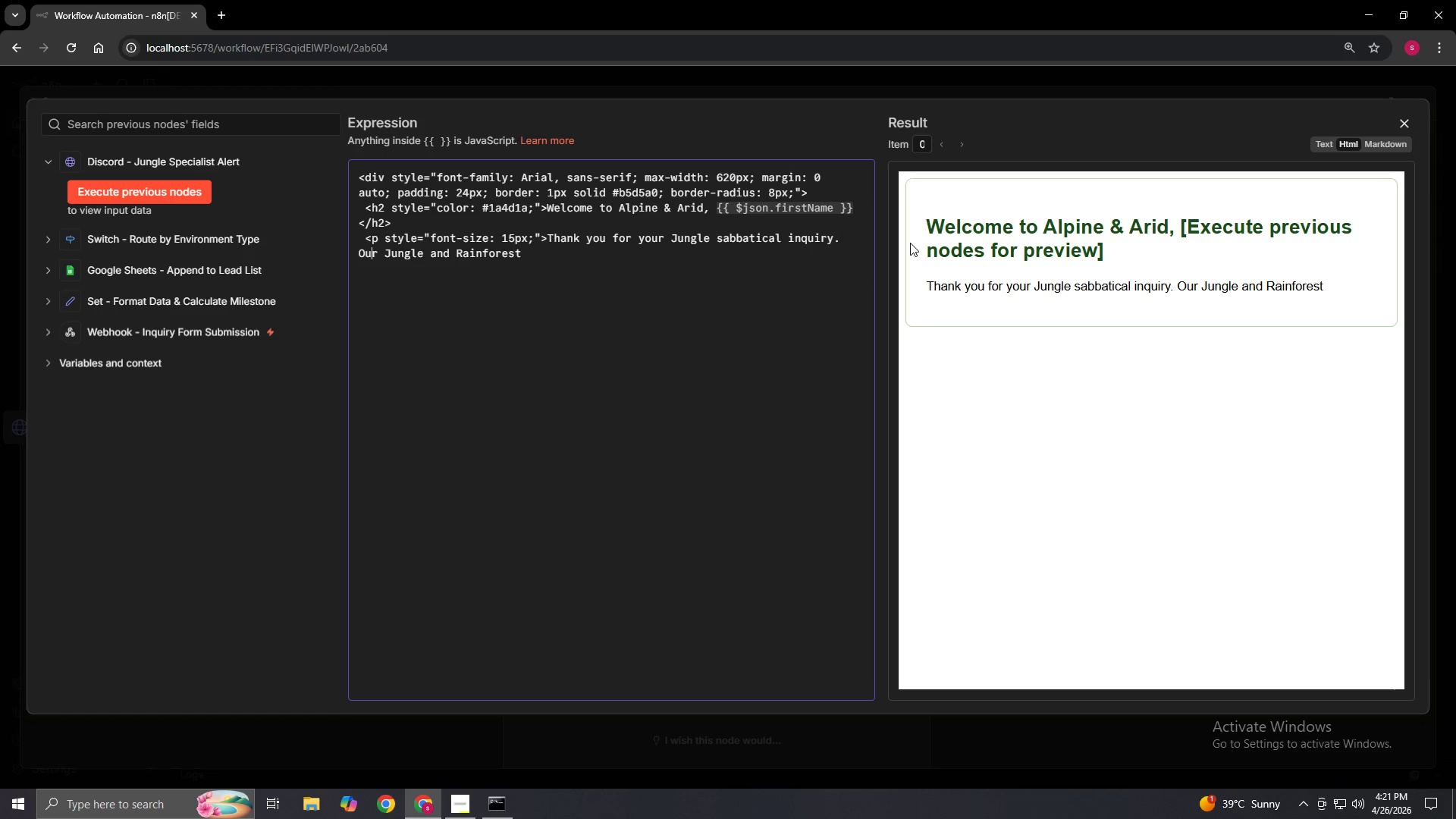 
key(ArrowRight)
 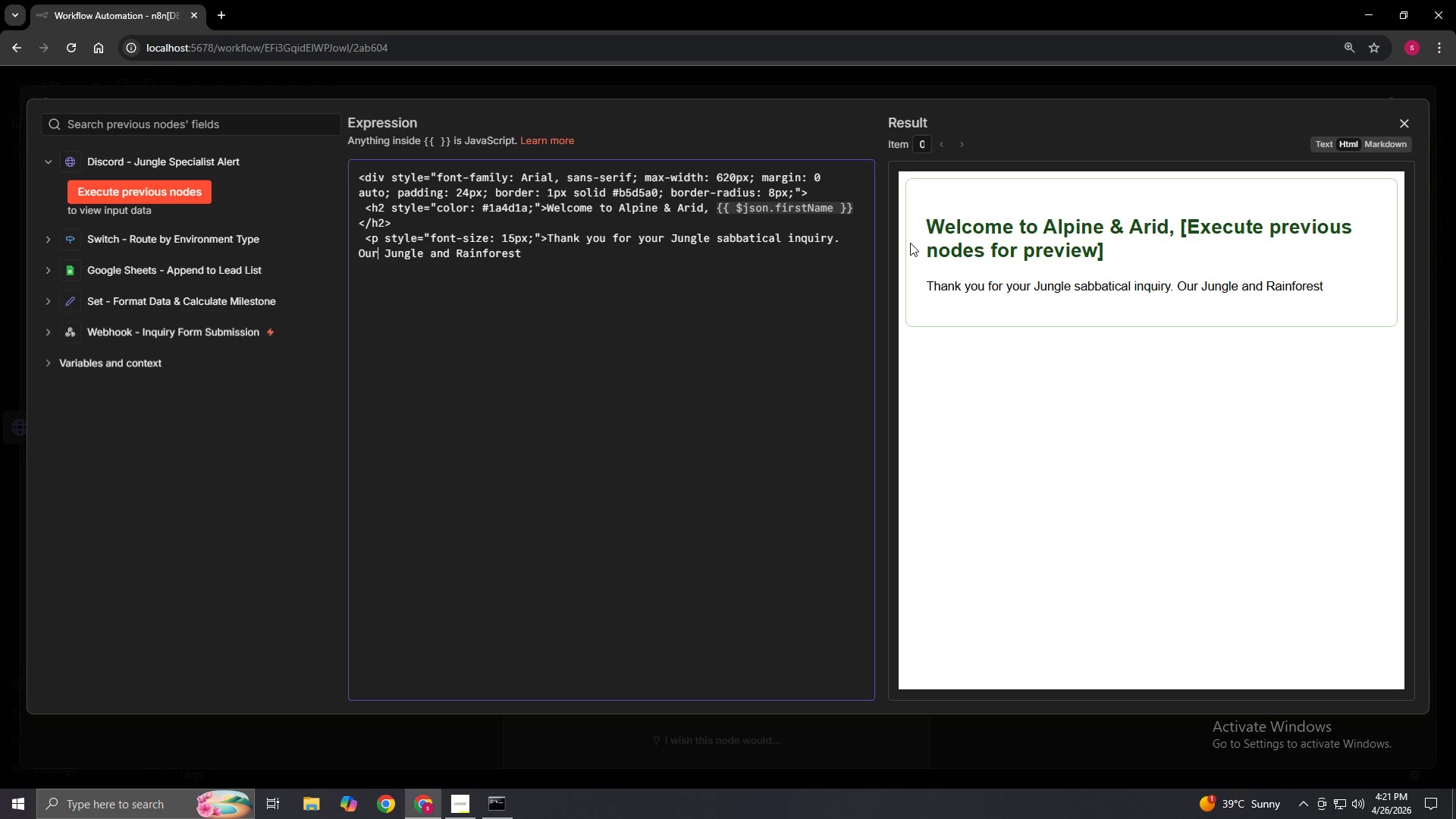 
hold_key(key=ArrowRight, duration=0.98)
 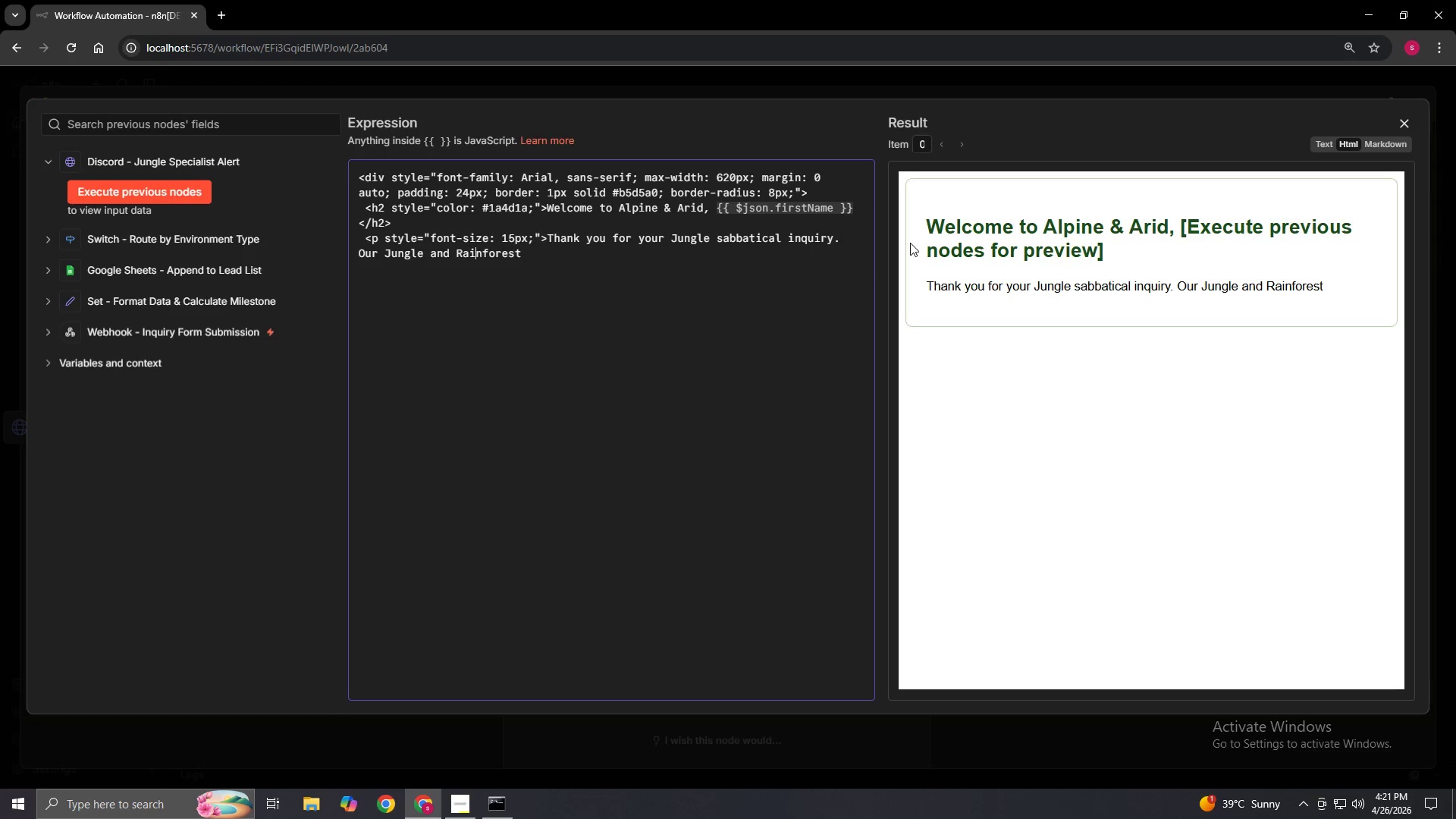 
key(ArrowRight)
 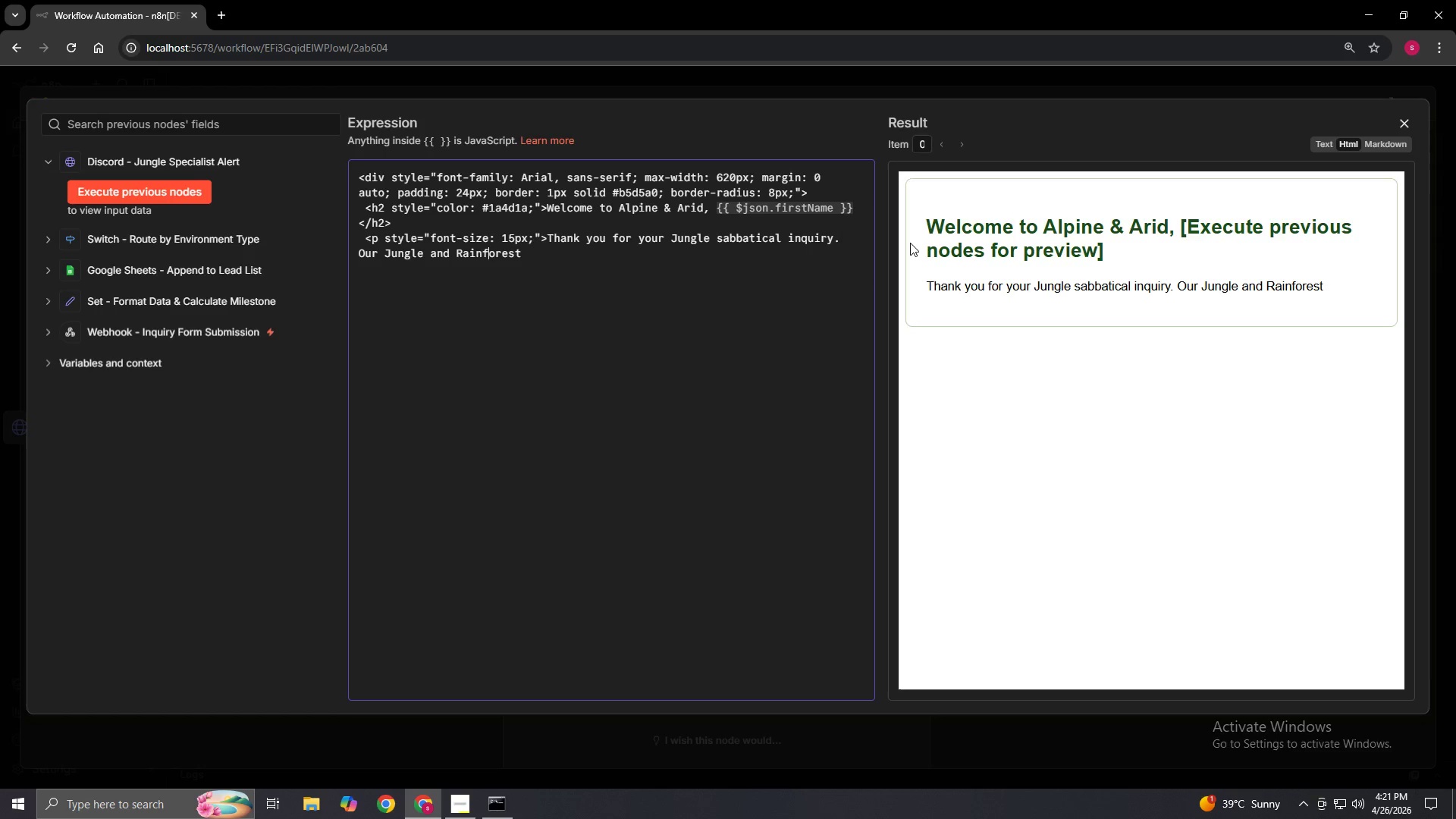 
key(ArrowRight)
 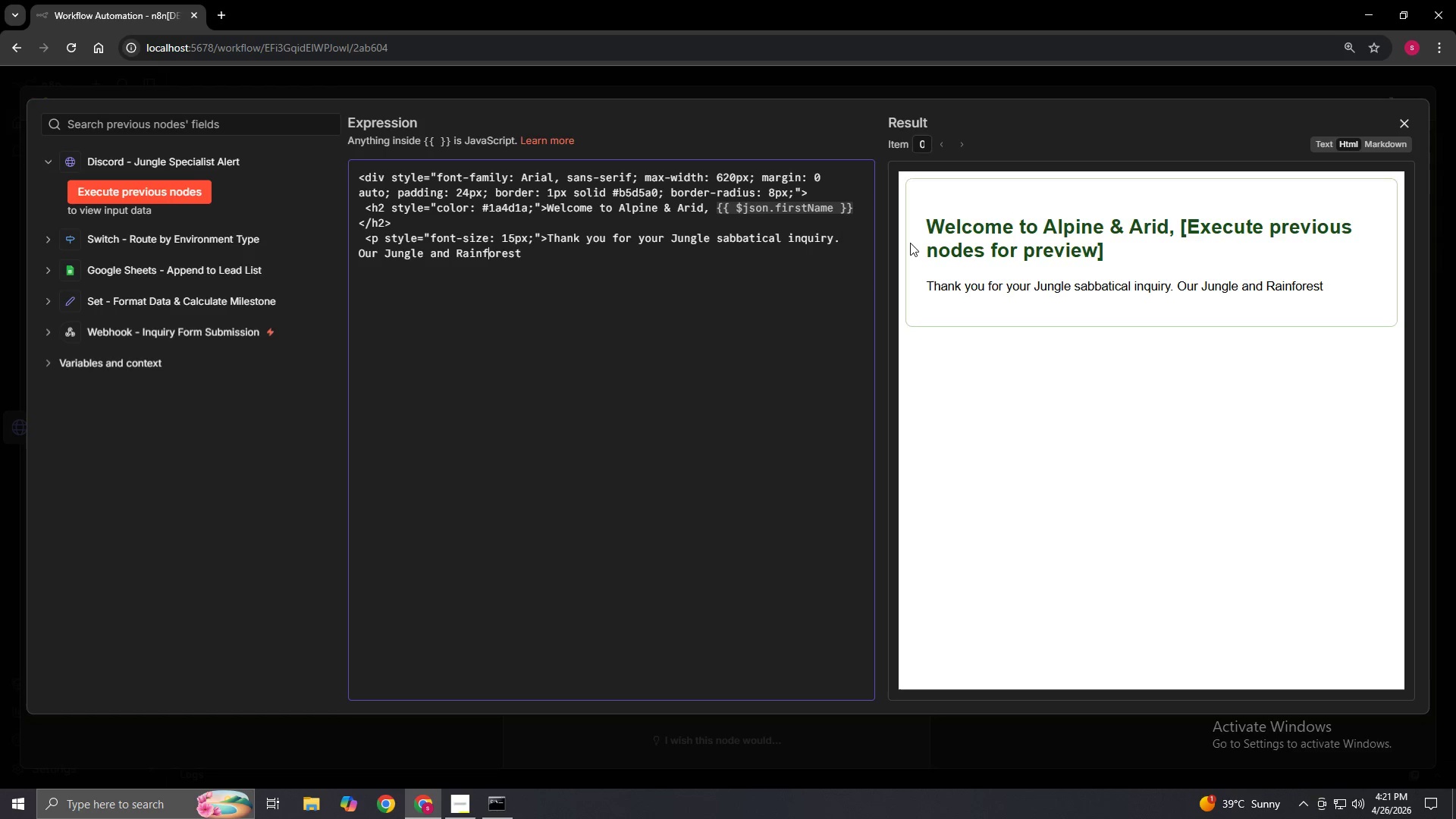 
key(ArrowRight)
 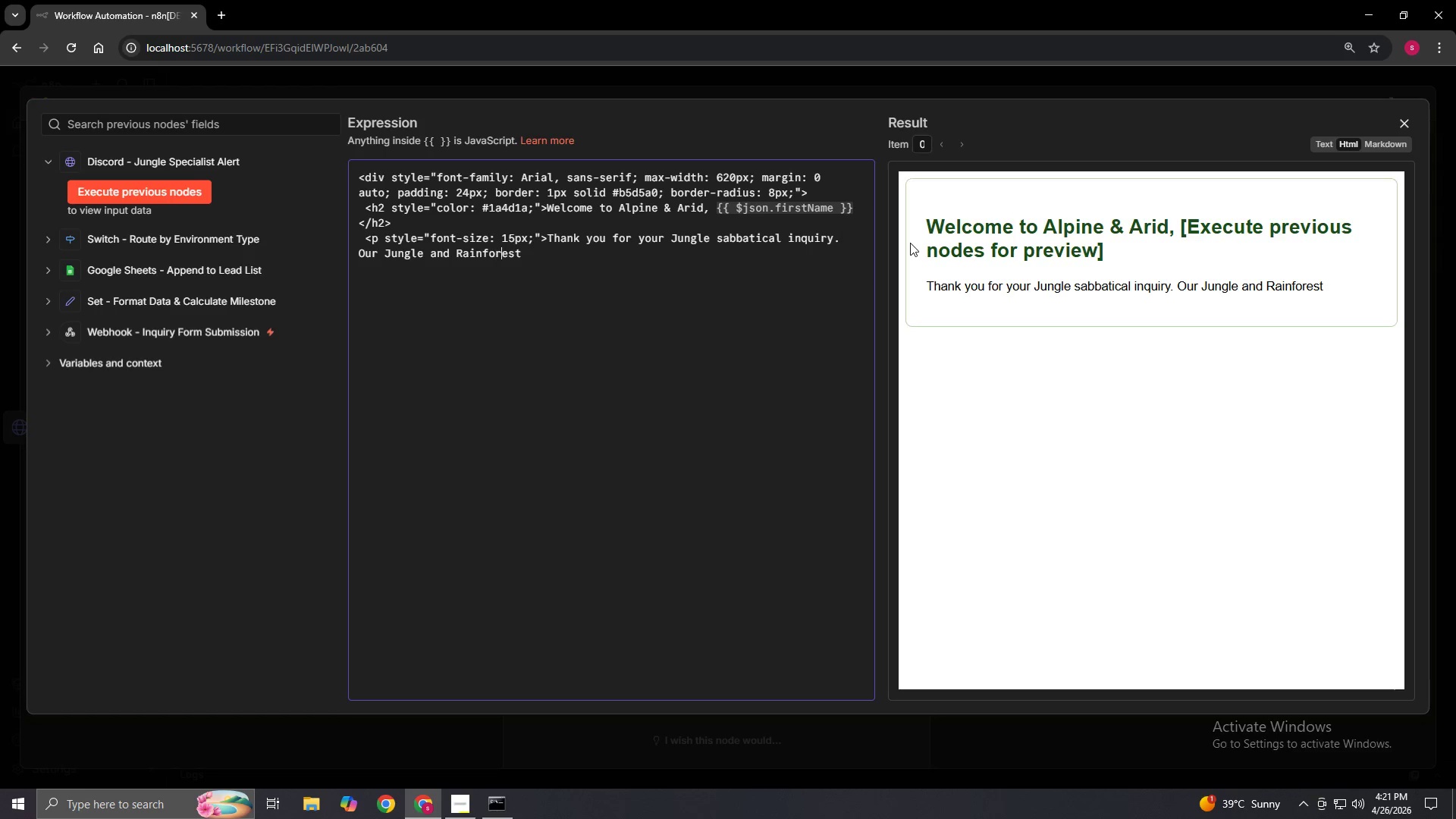 
key(ArrowRight)
 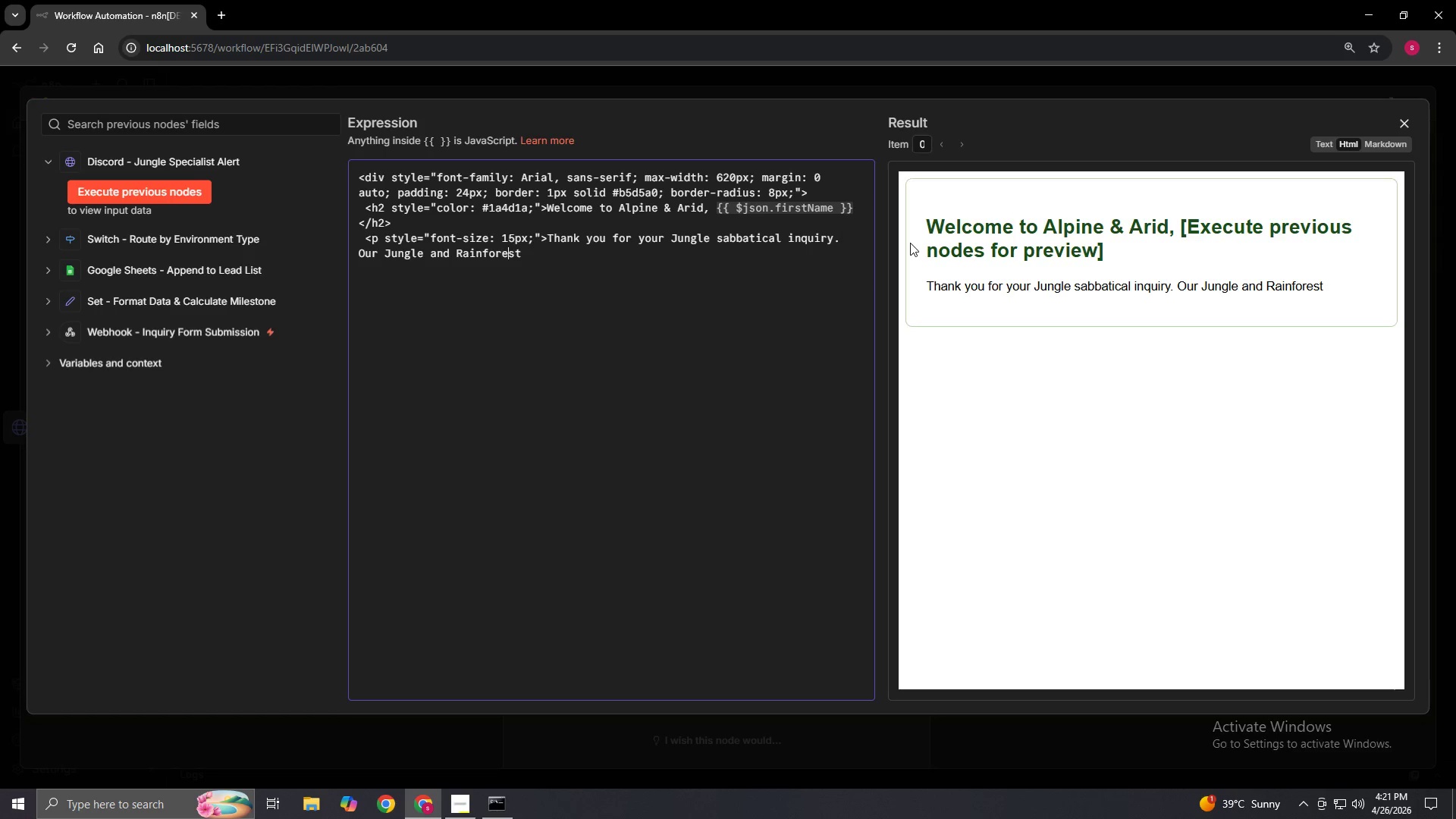 
key(ArrowRight)
 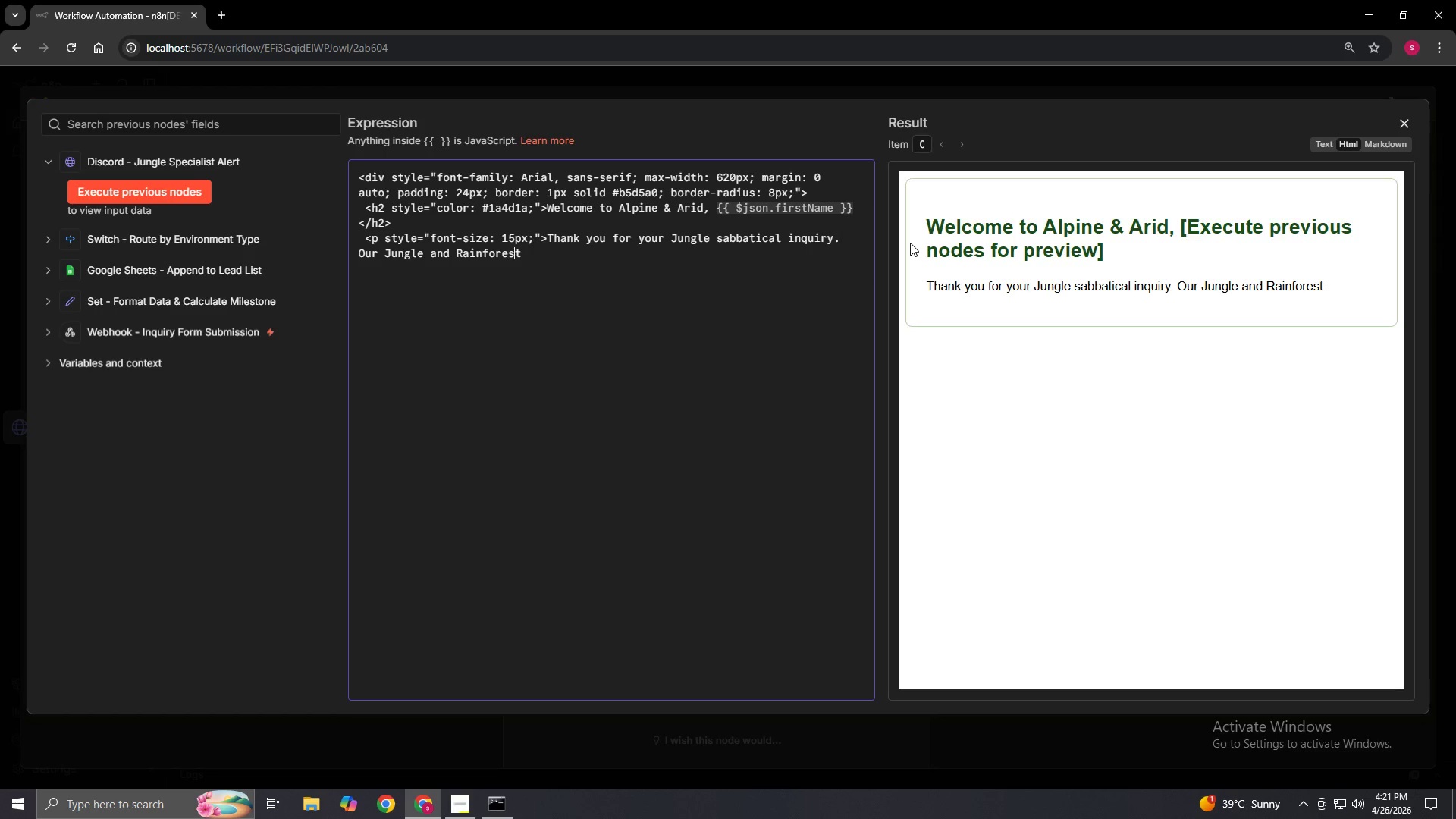 
key(ArrowRight)
 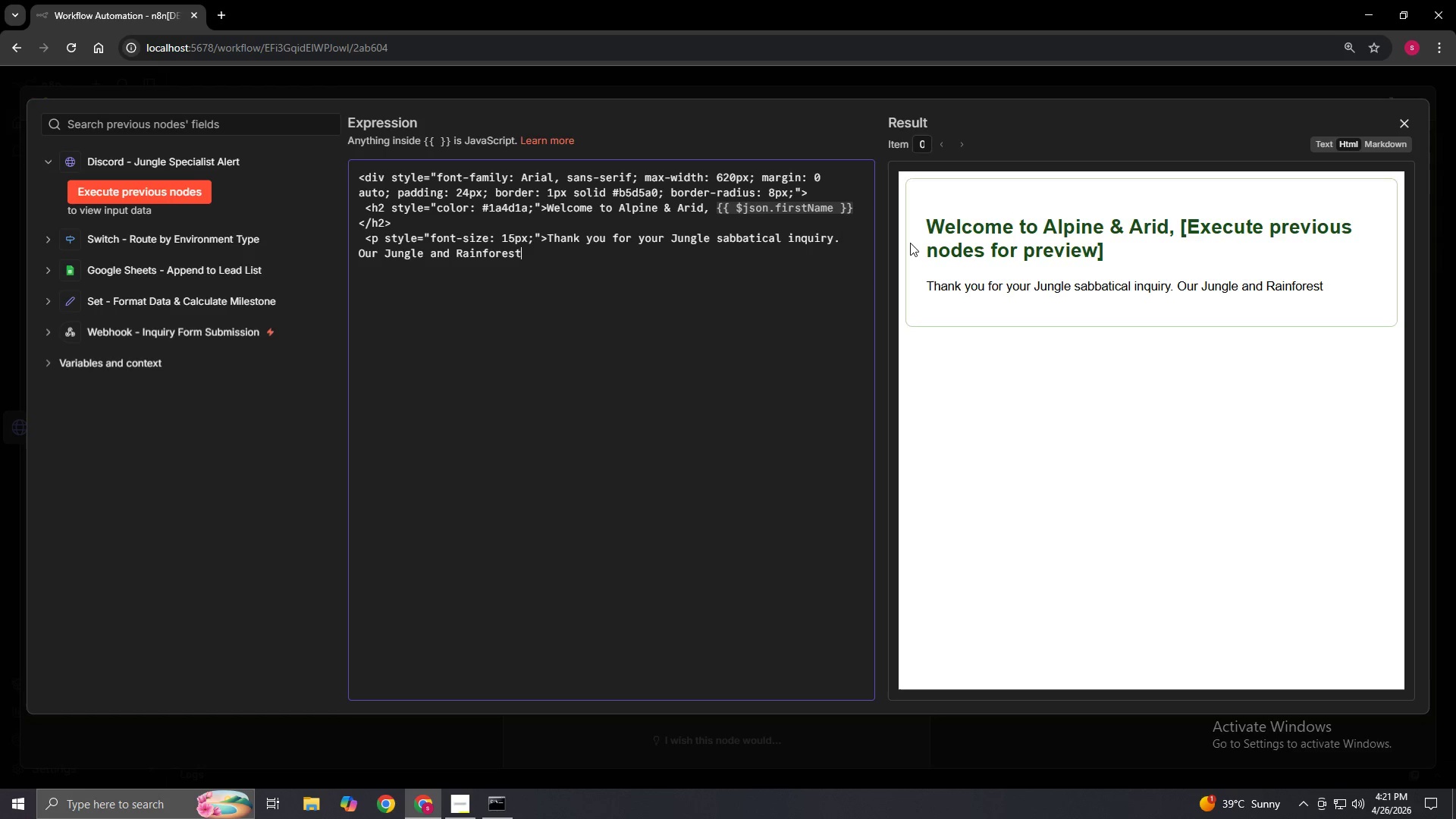 
key(ArrowRight)
 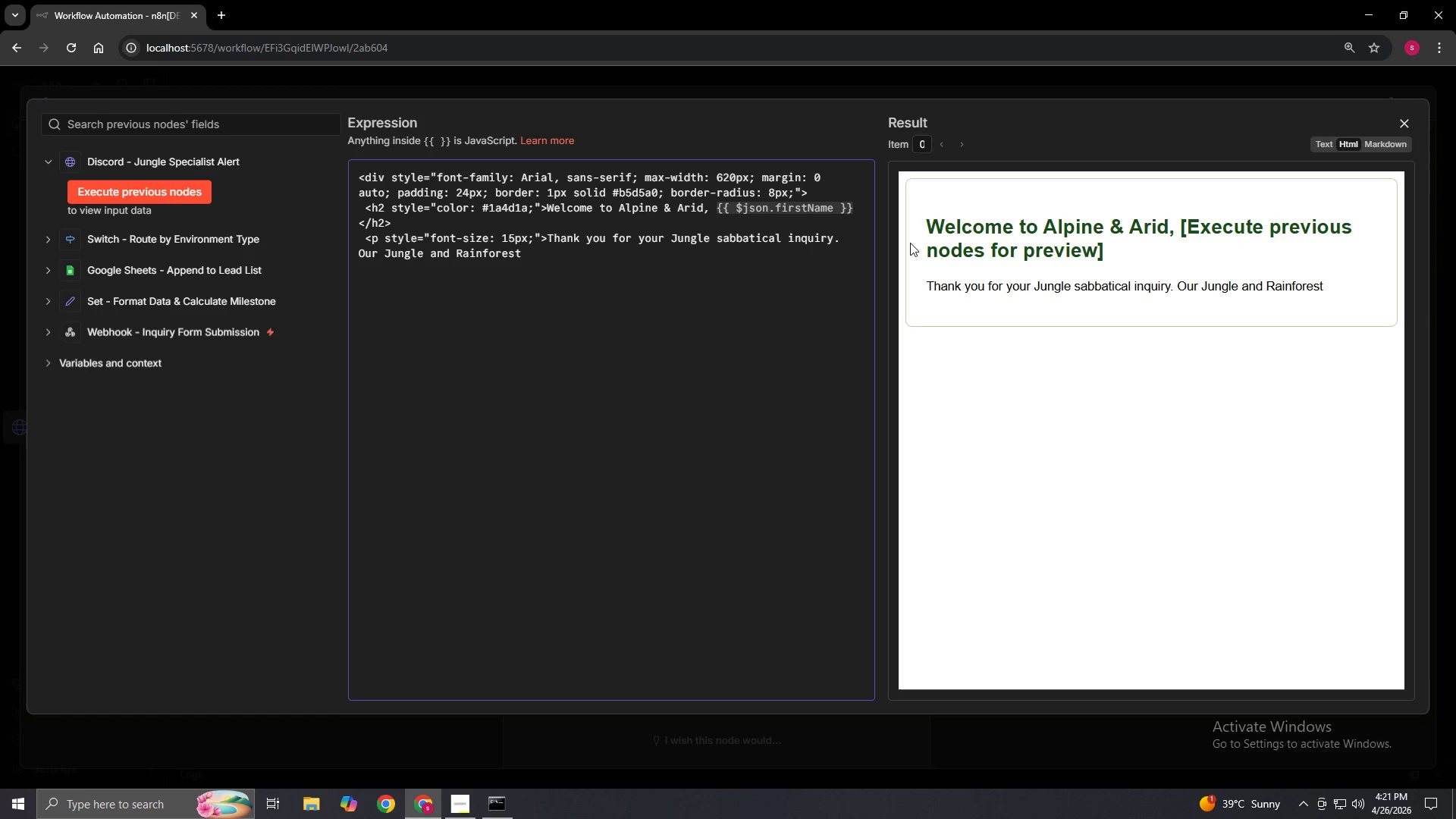 
wait(6.36)
 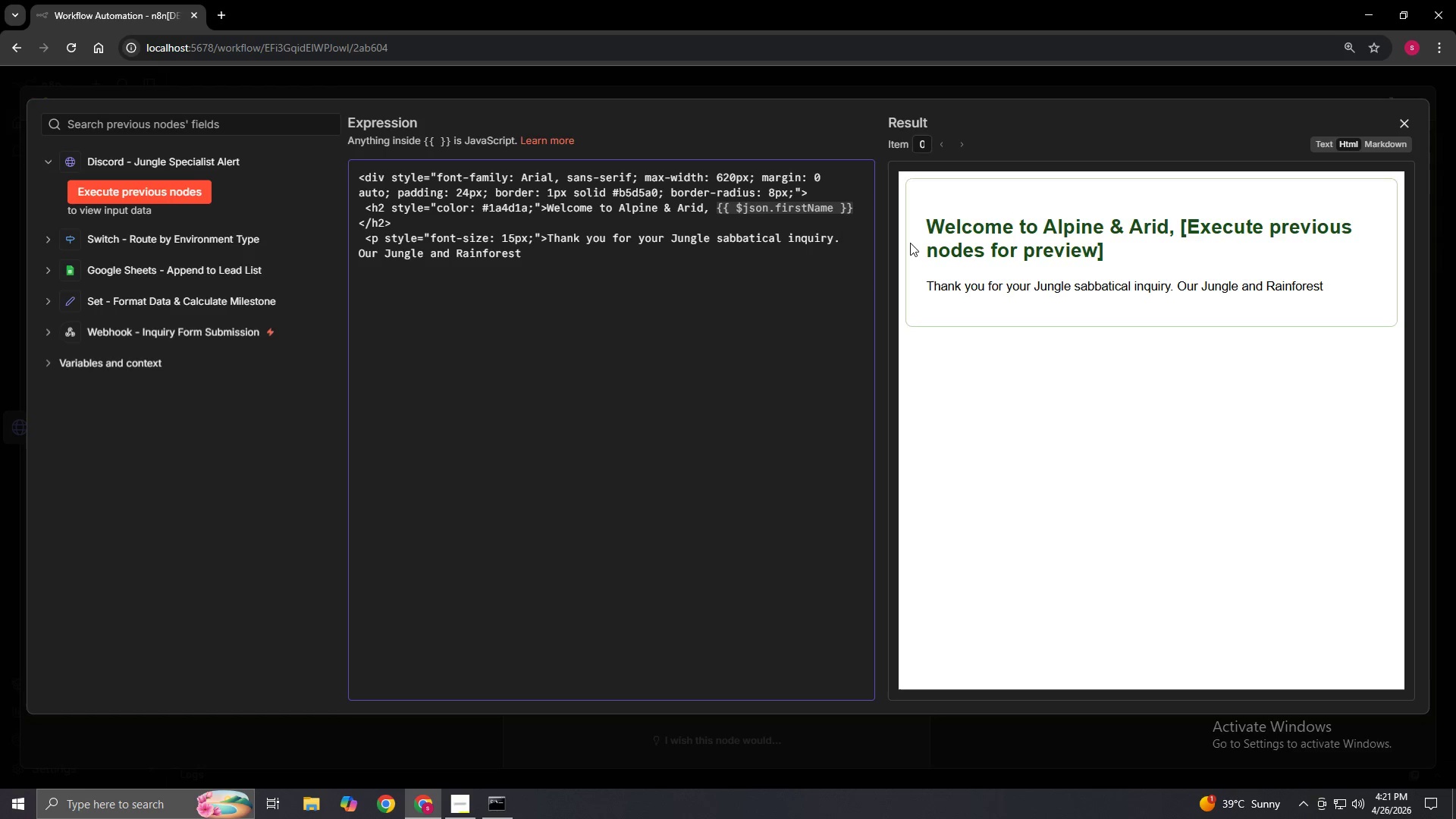 
type( Speca)
key(Backspace)
type(ialist has been notification)
 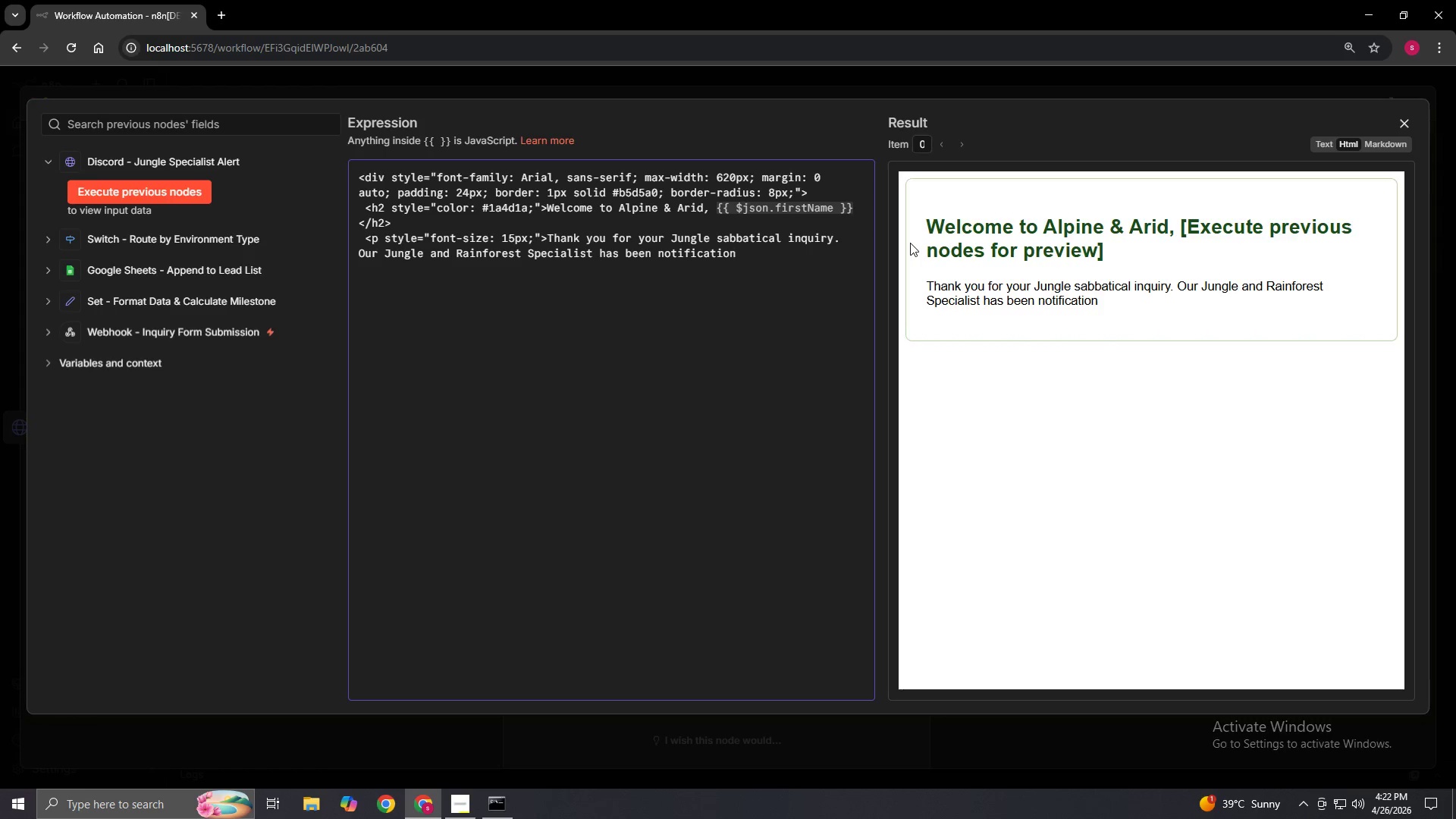 
wait(7.44)
 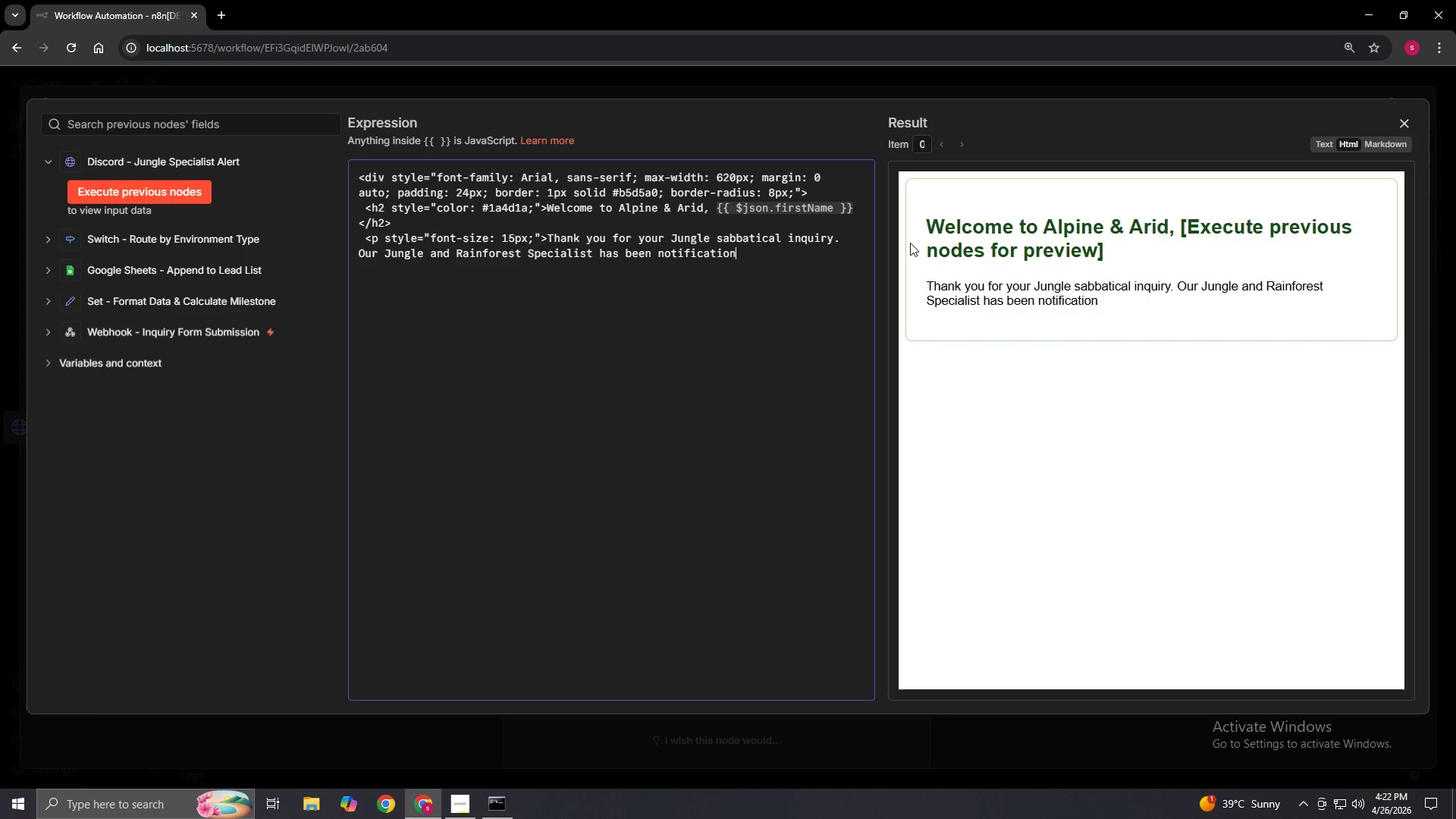 
key(Backspace)
 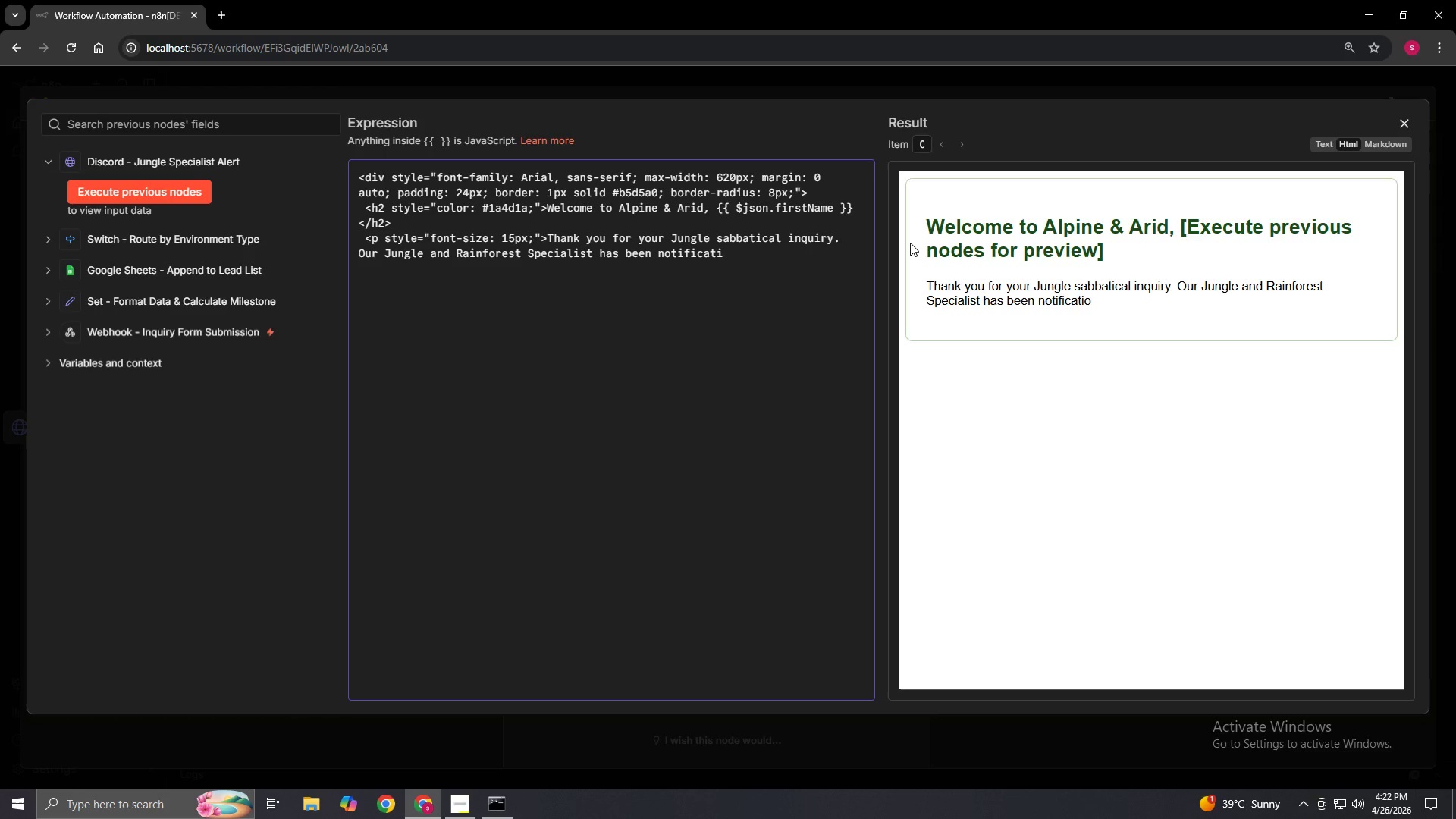 
key(Backspace)
 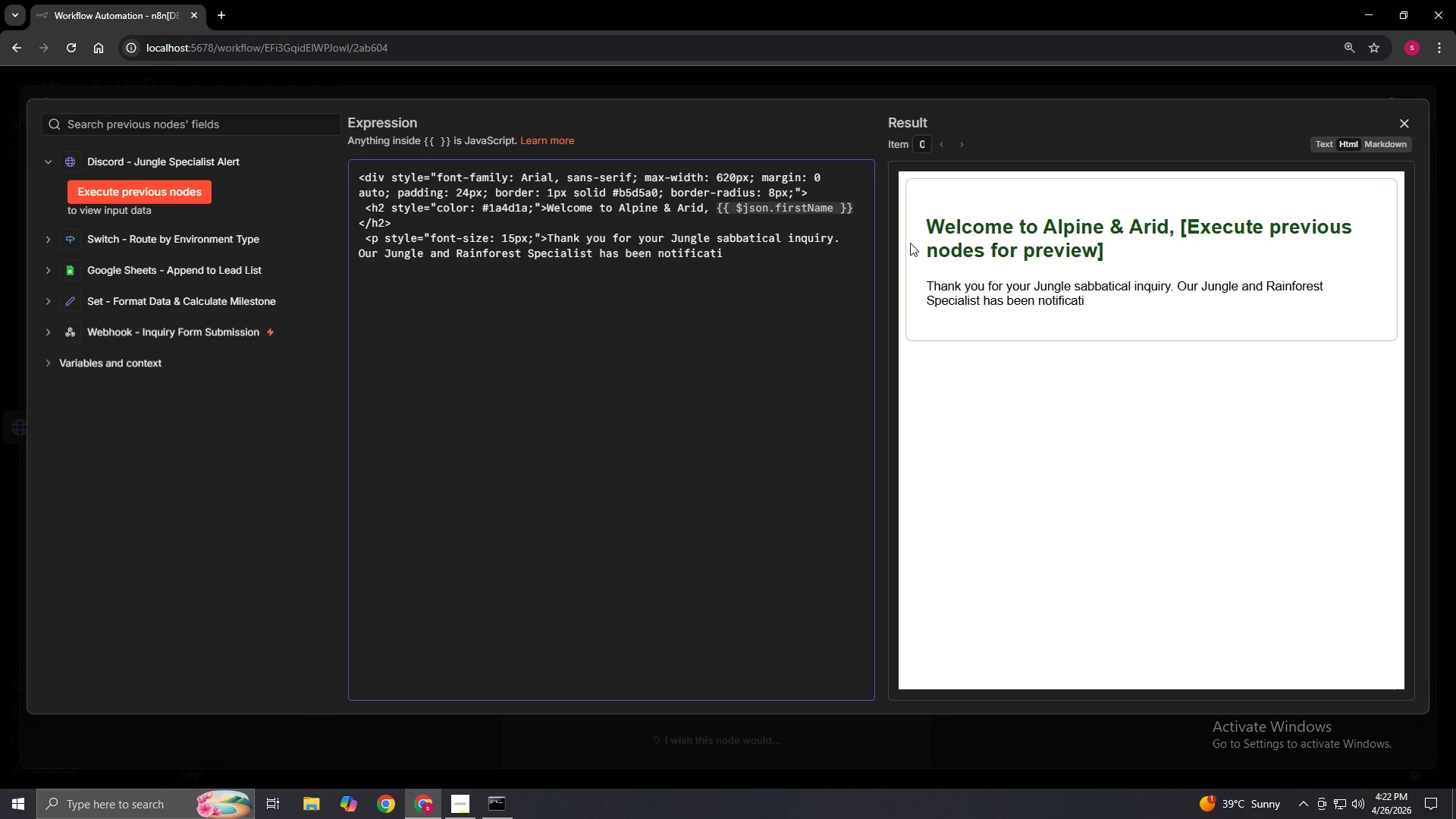 
key(Backspace)
 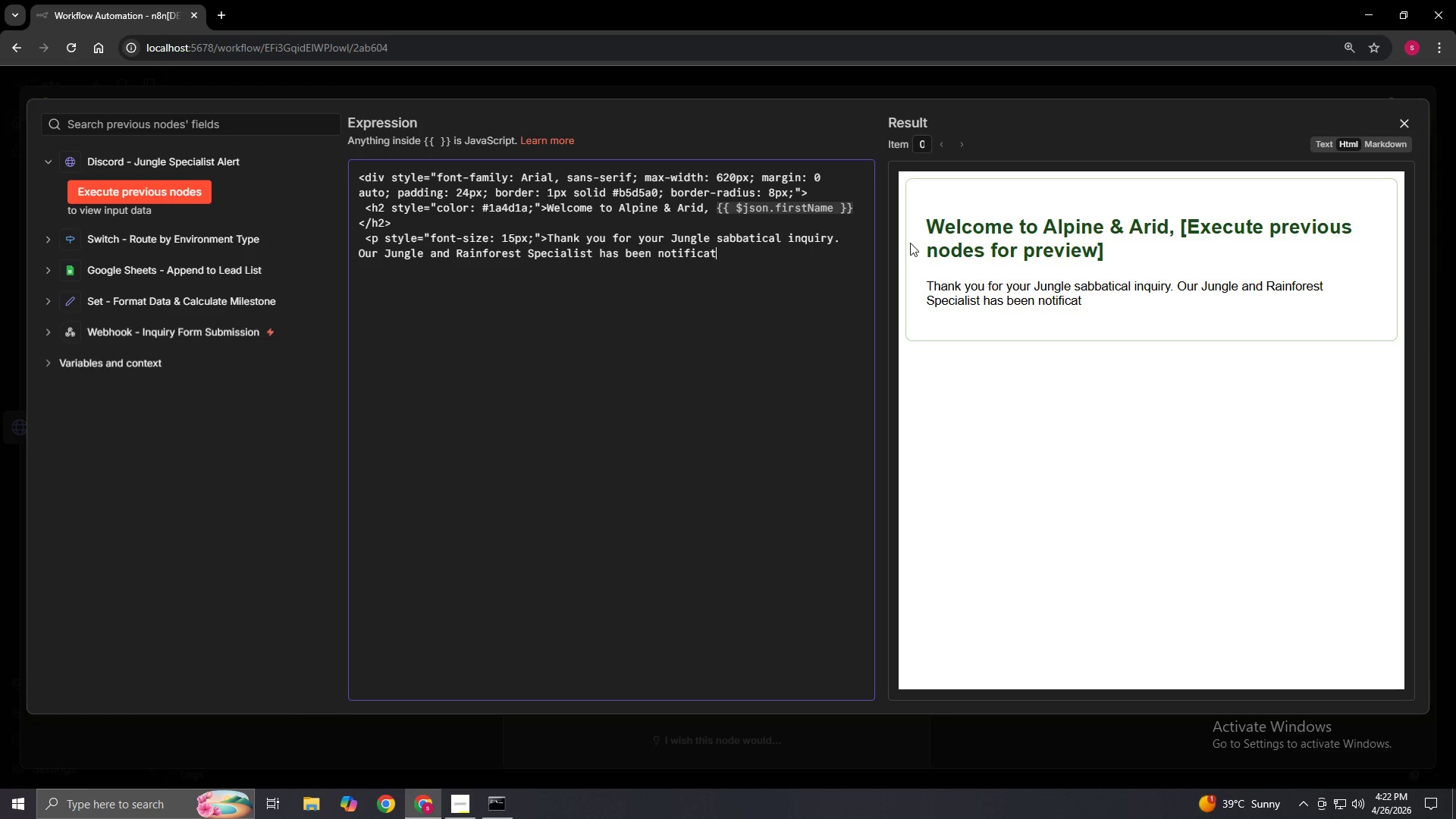 
key(Backspace)
key(Backspace)
key(Backspace)
type(ed and is reviewing)
 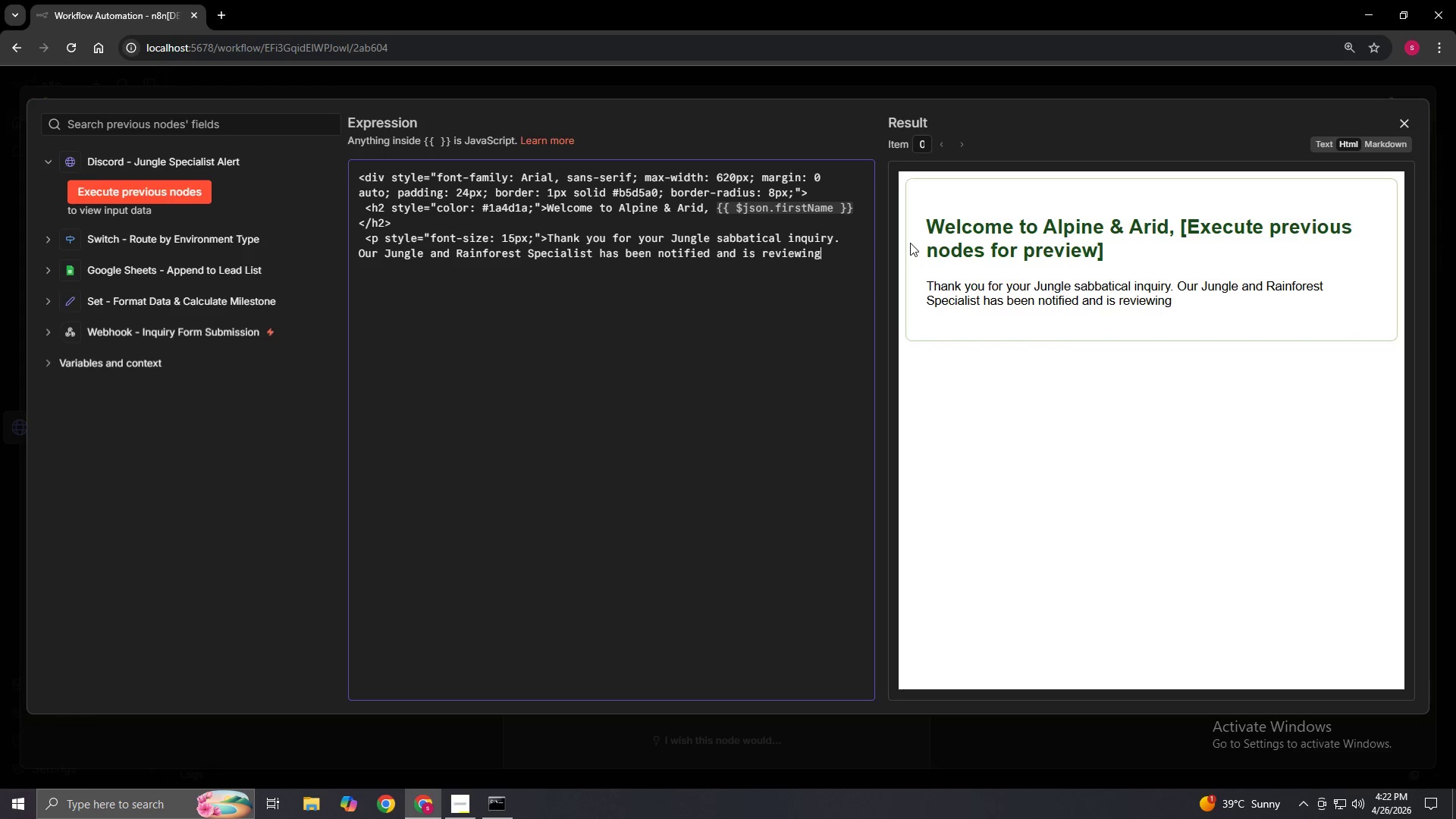 
wait(5.73)
 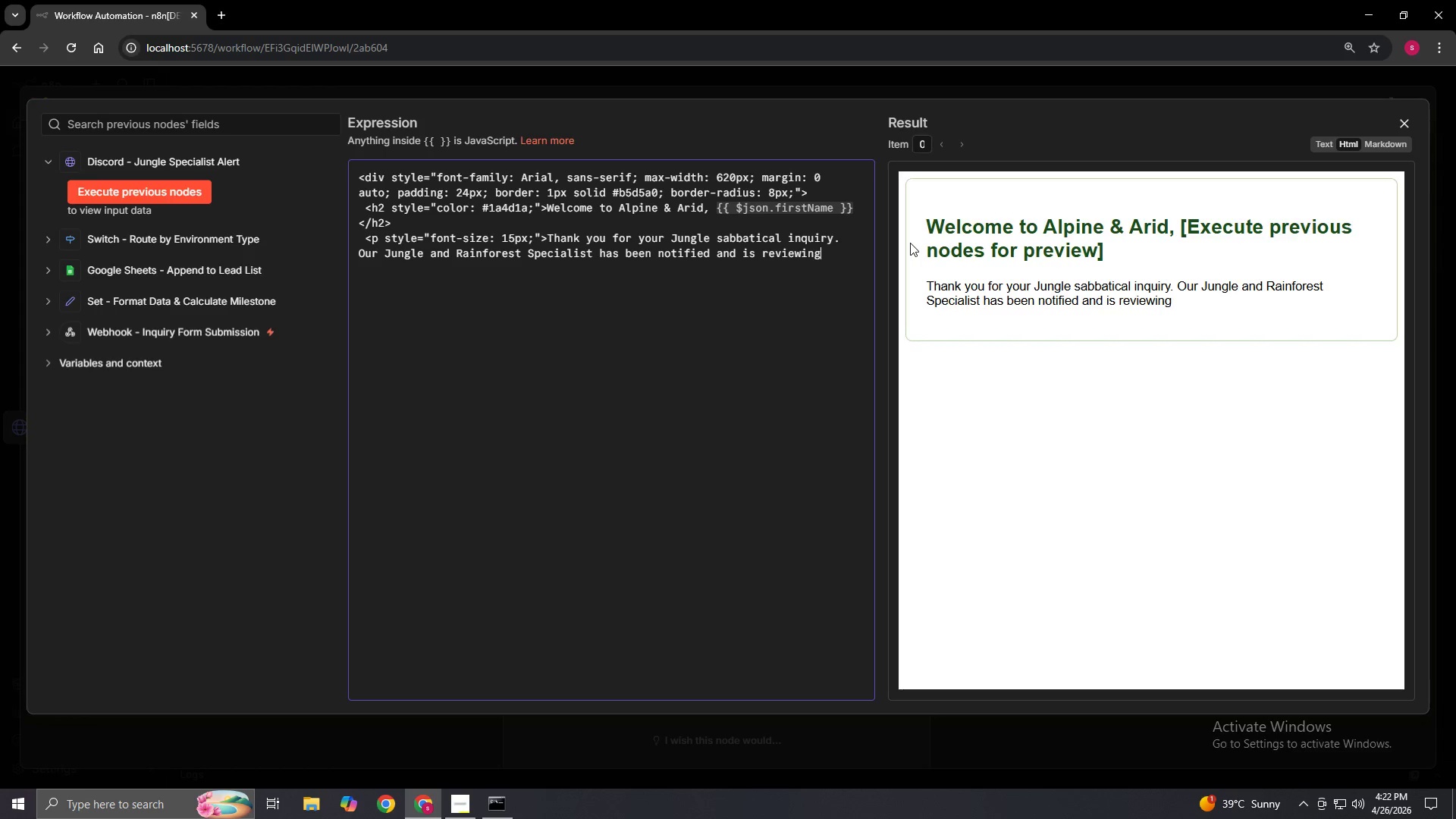 
type( your submission now.)
 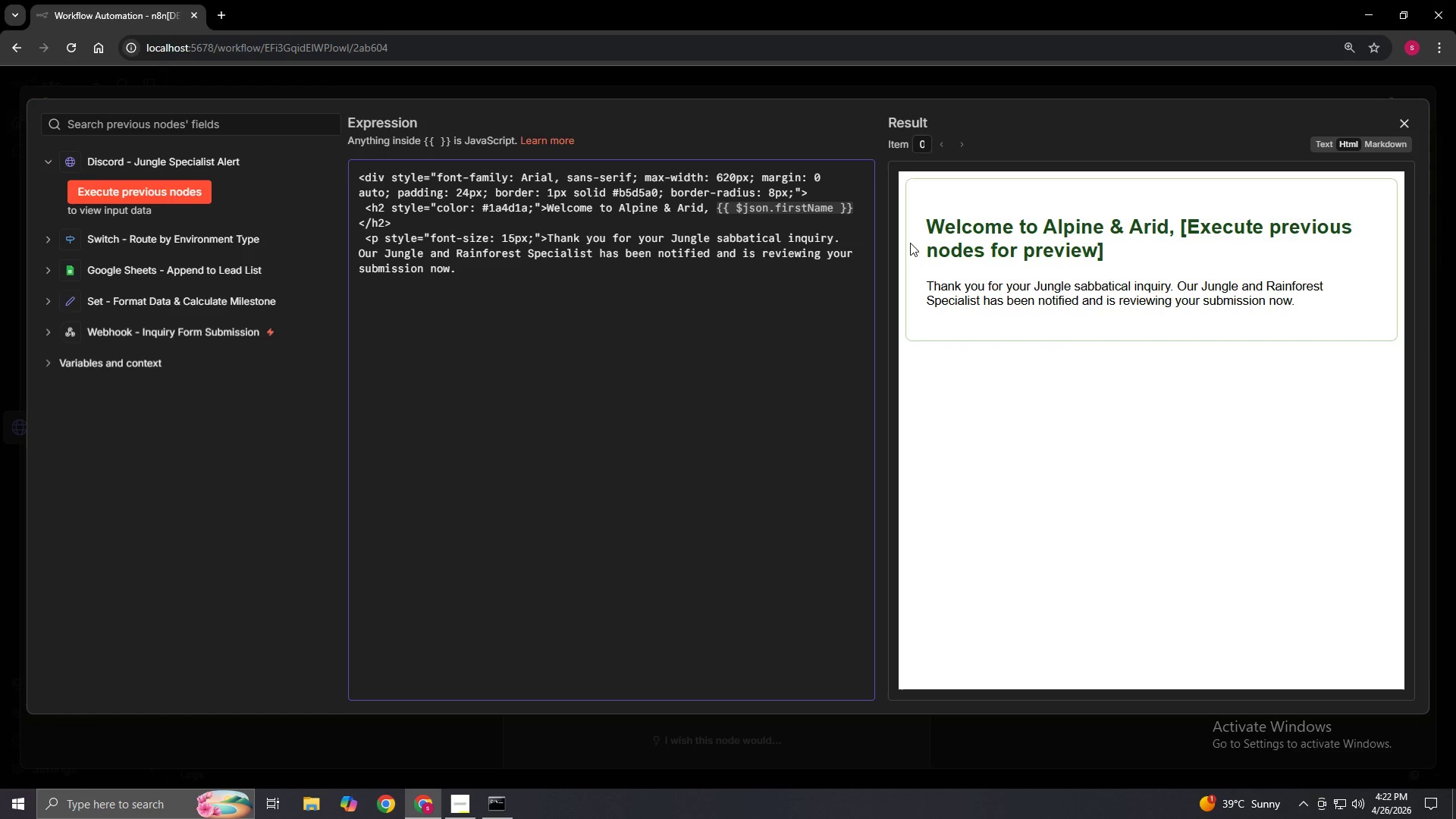 
key(Shift+Comma)
 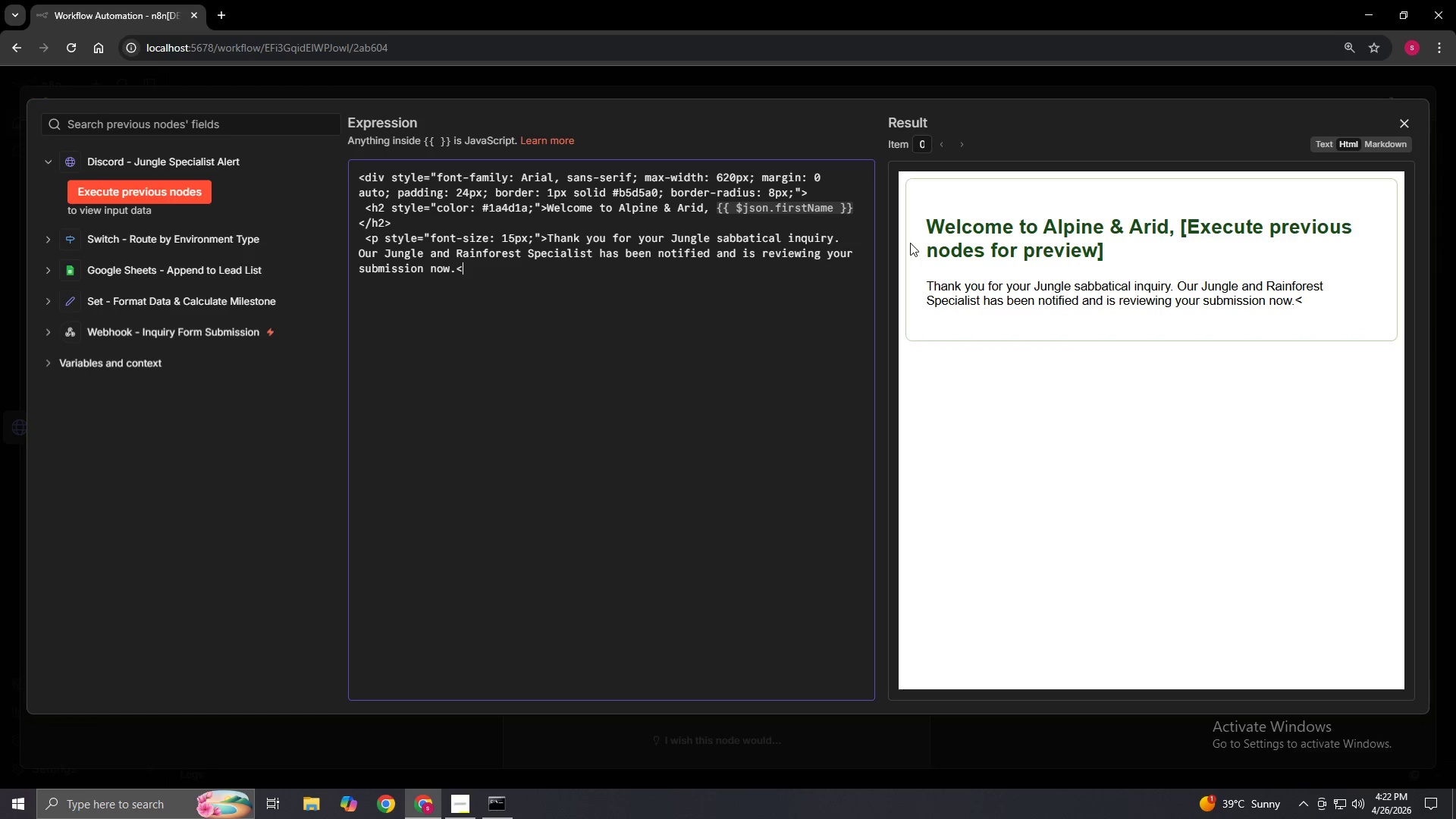 
key(Slash)
 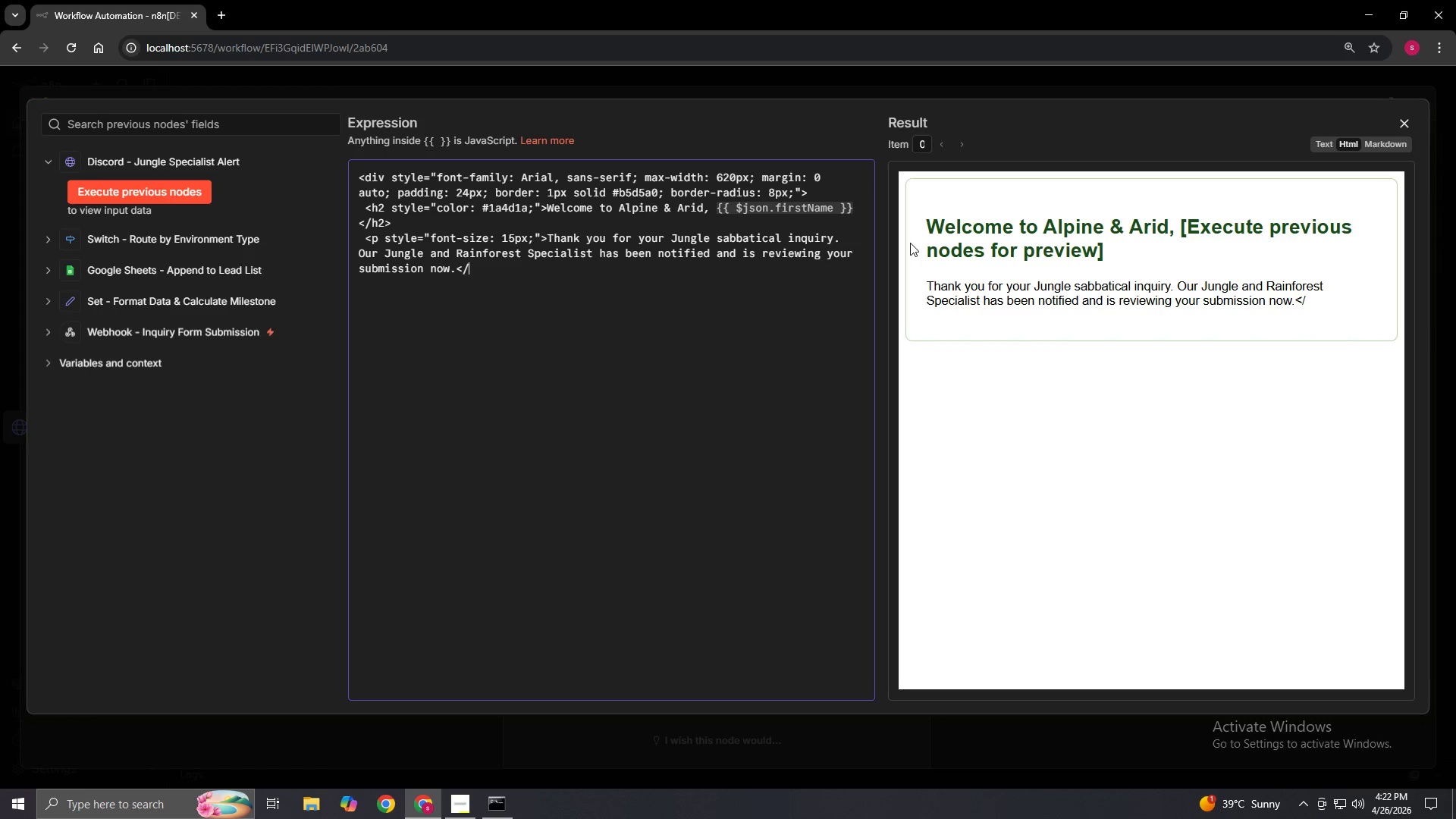 
key(P)
 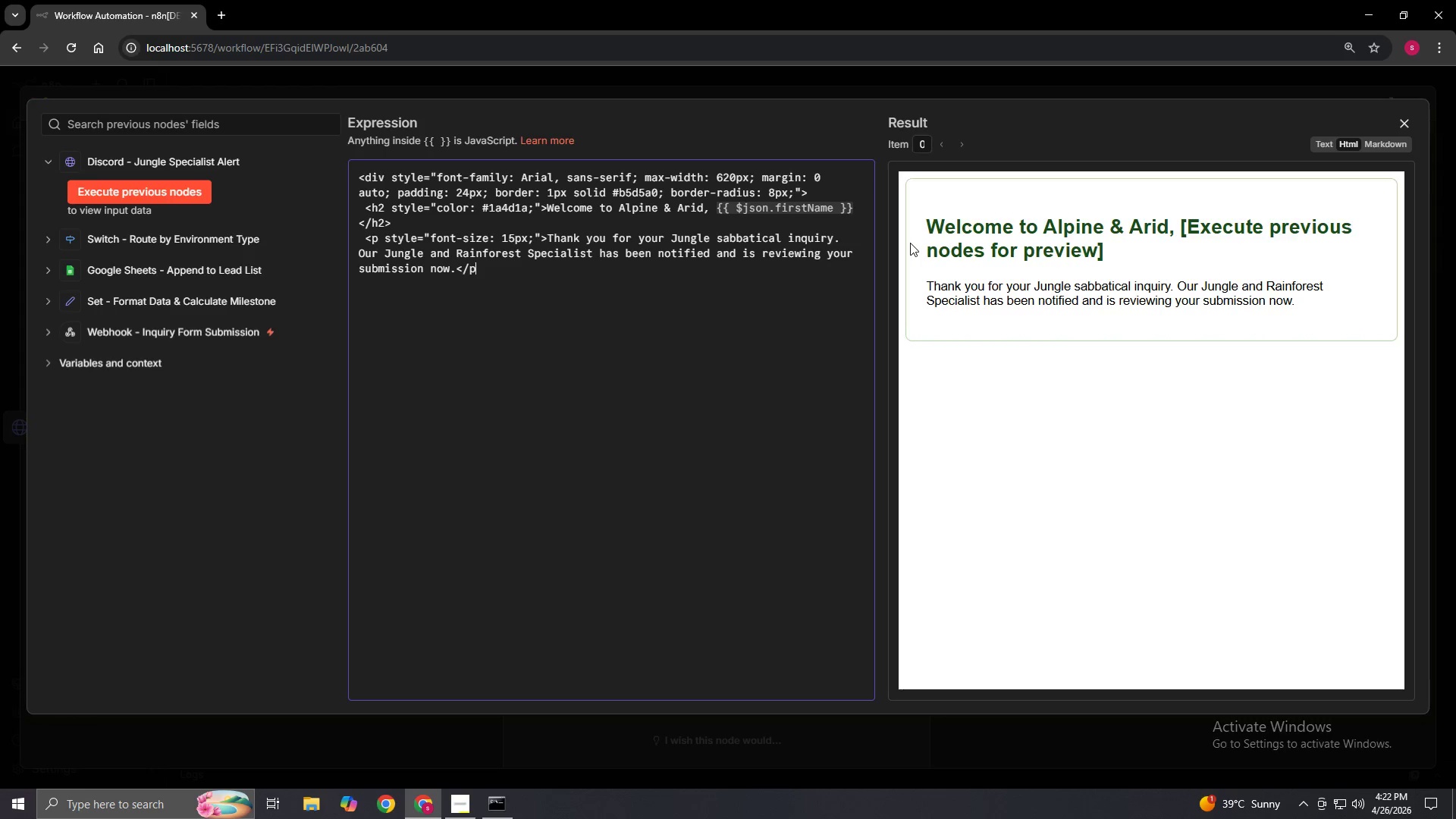 
key(Shift+Period)
 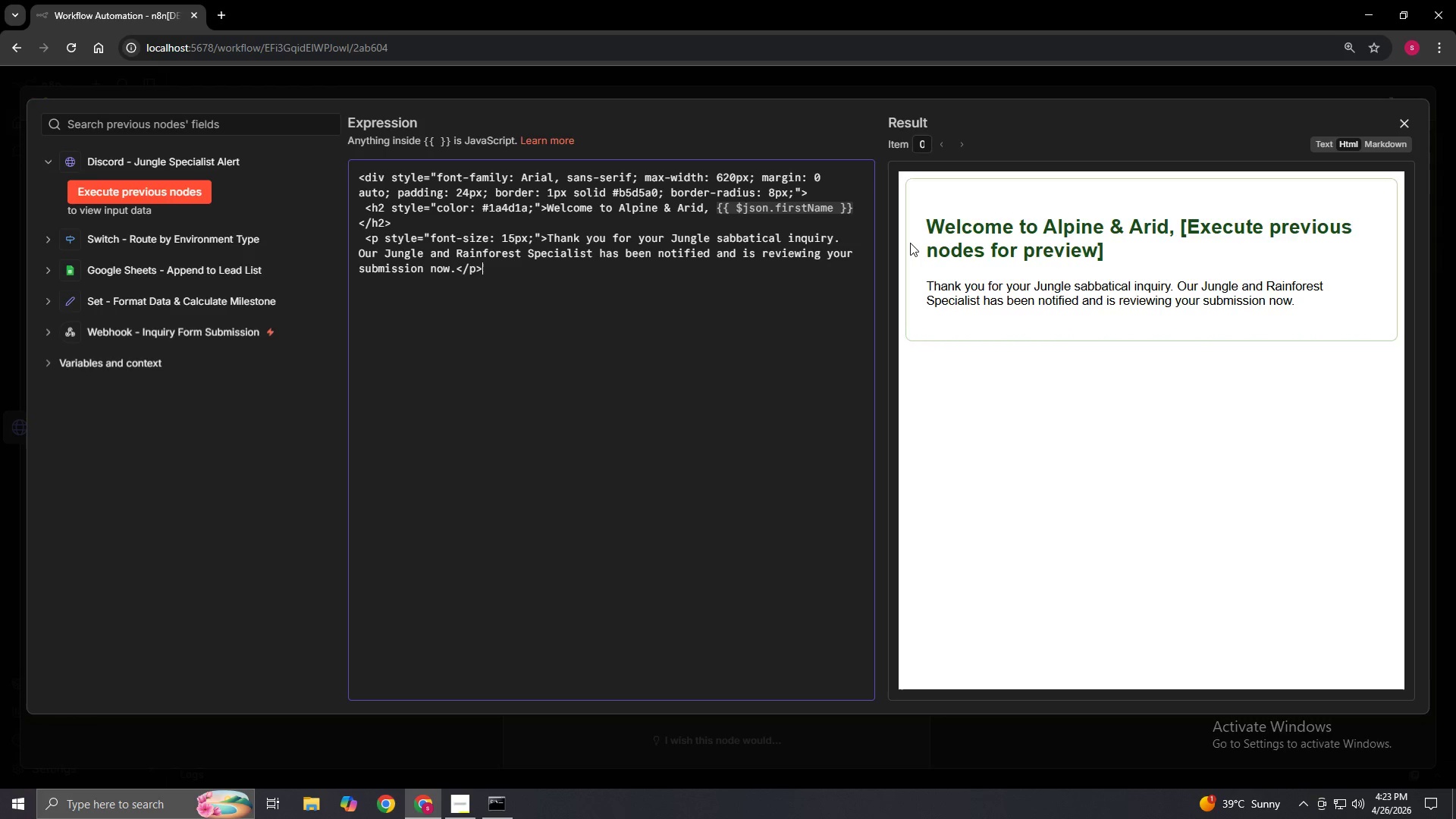 
key(Enter)
 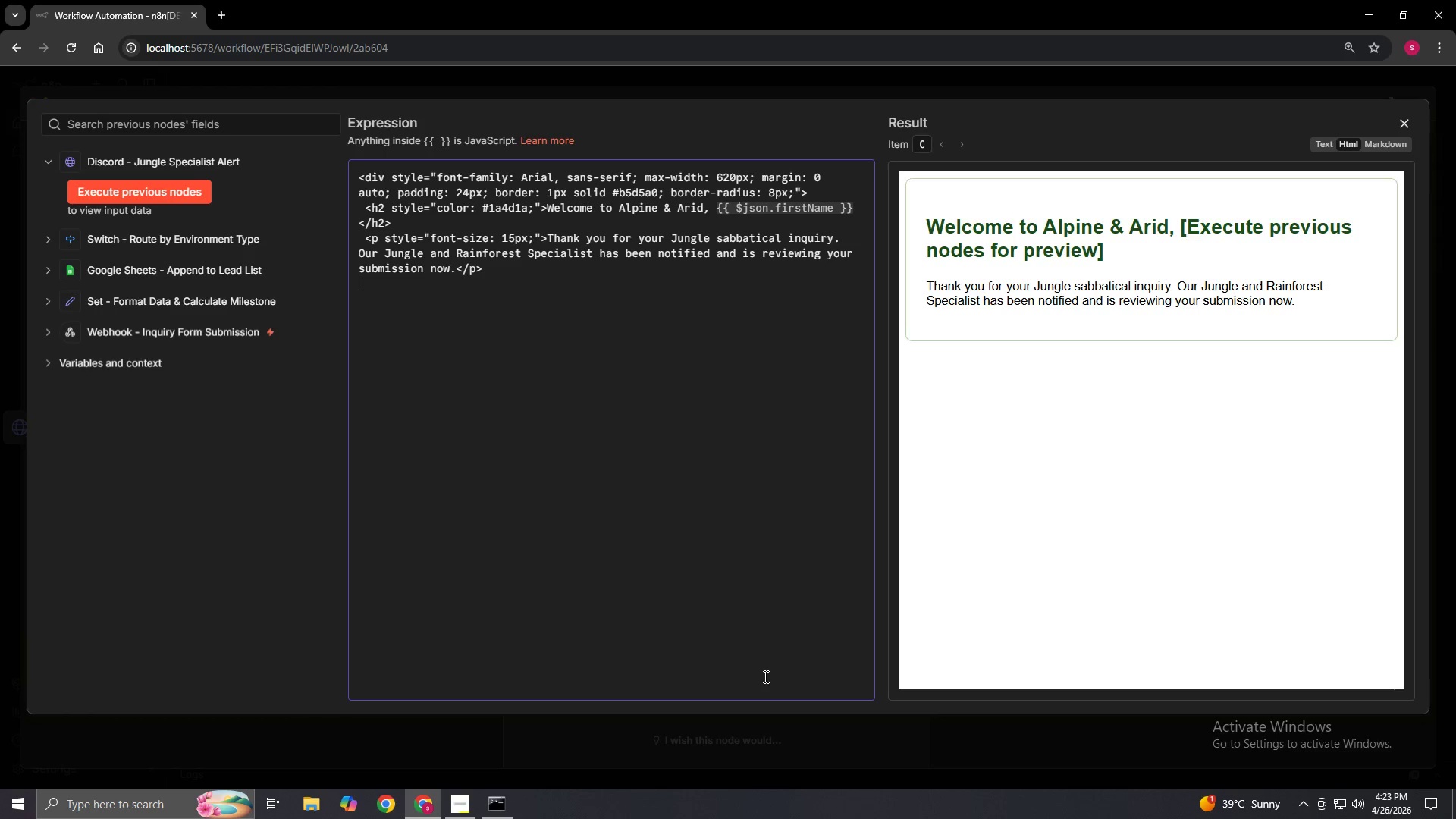 
wait(13.56)
 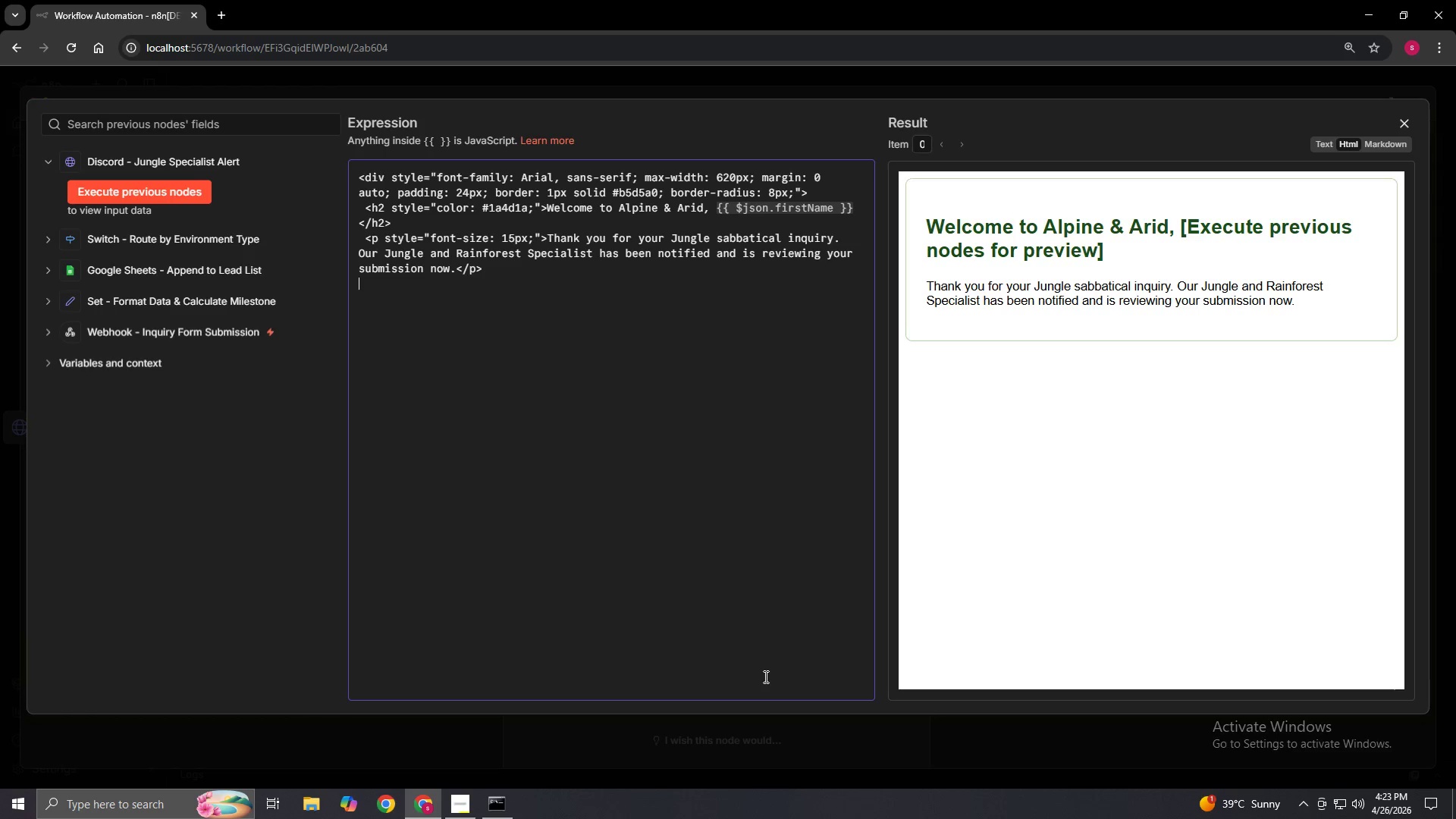 
left_click([1404, 120])
 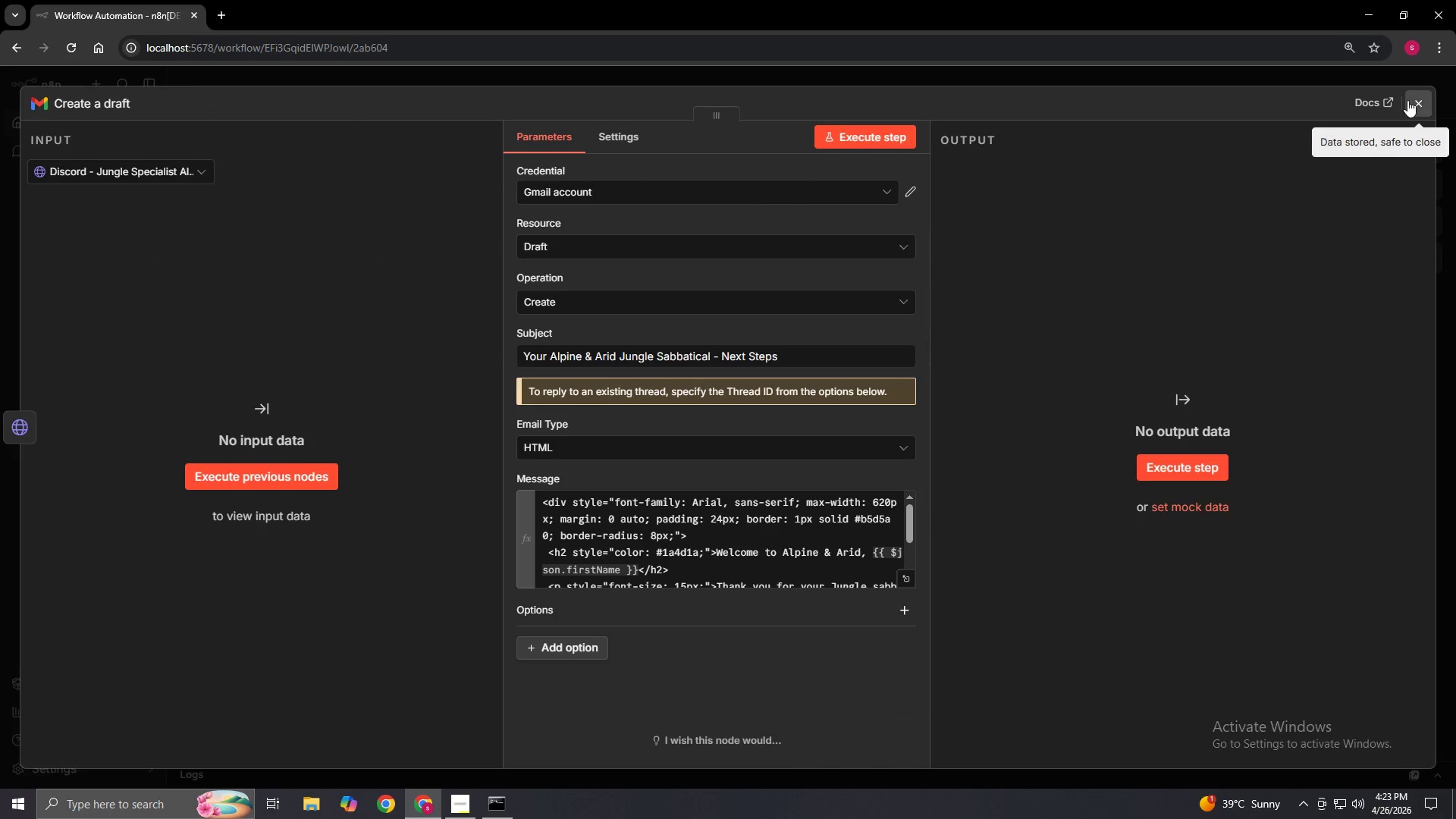 
left_click([1424, 104])
 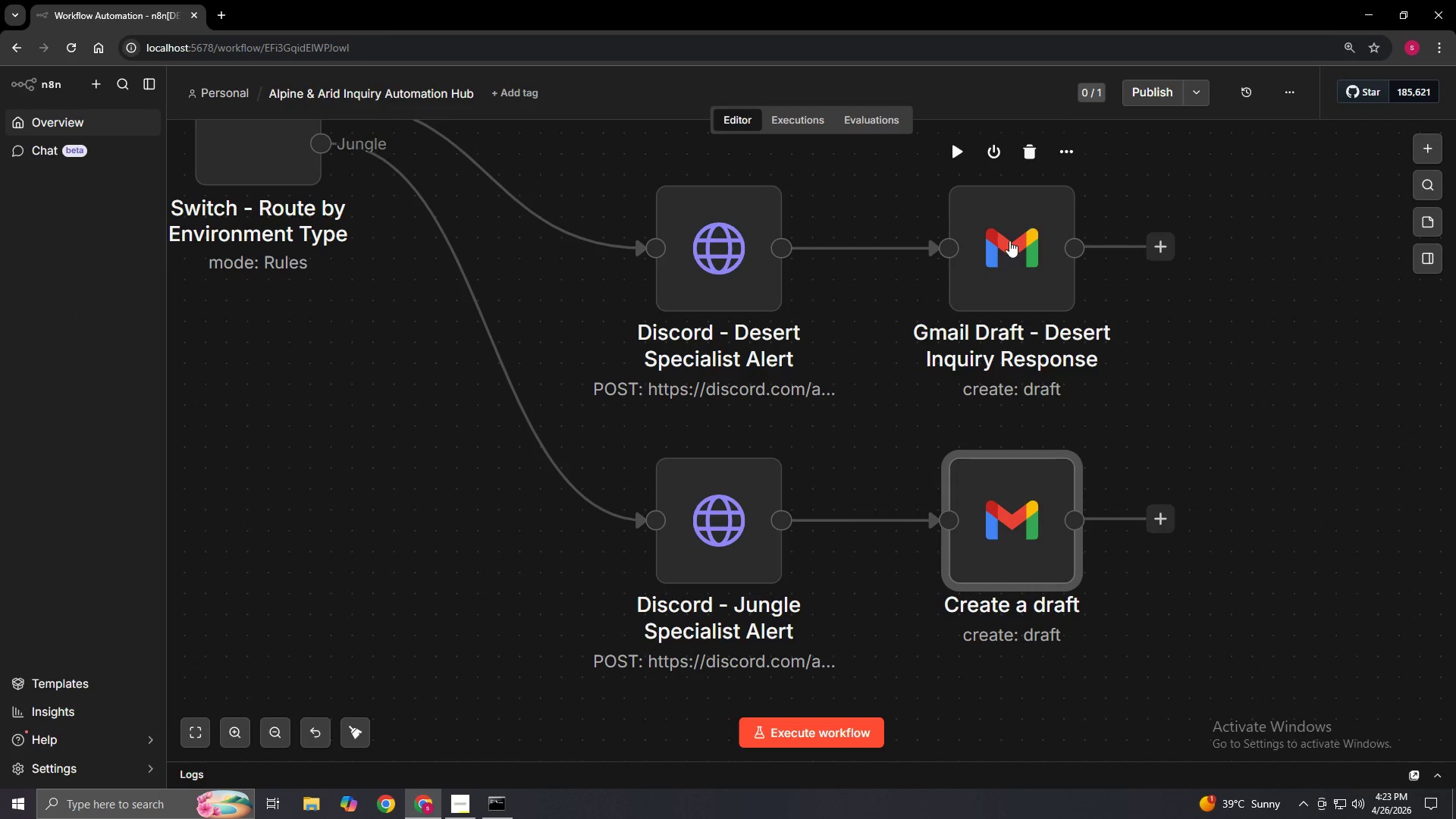 
double_click([1009, 240])
 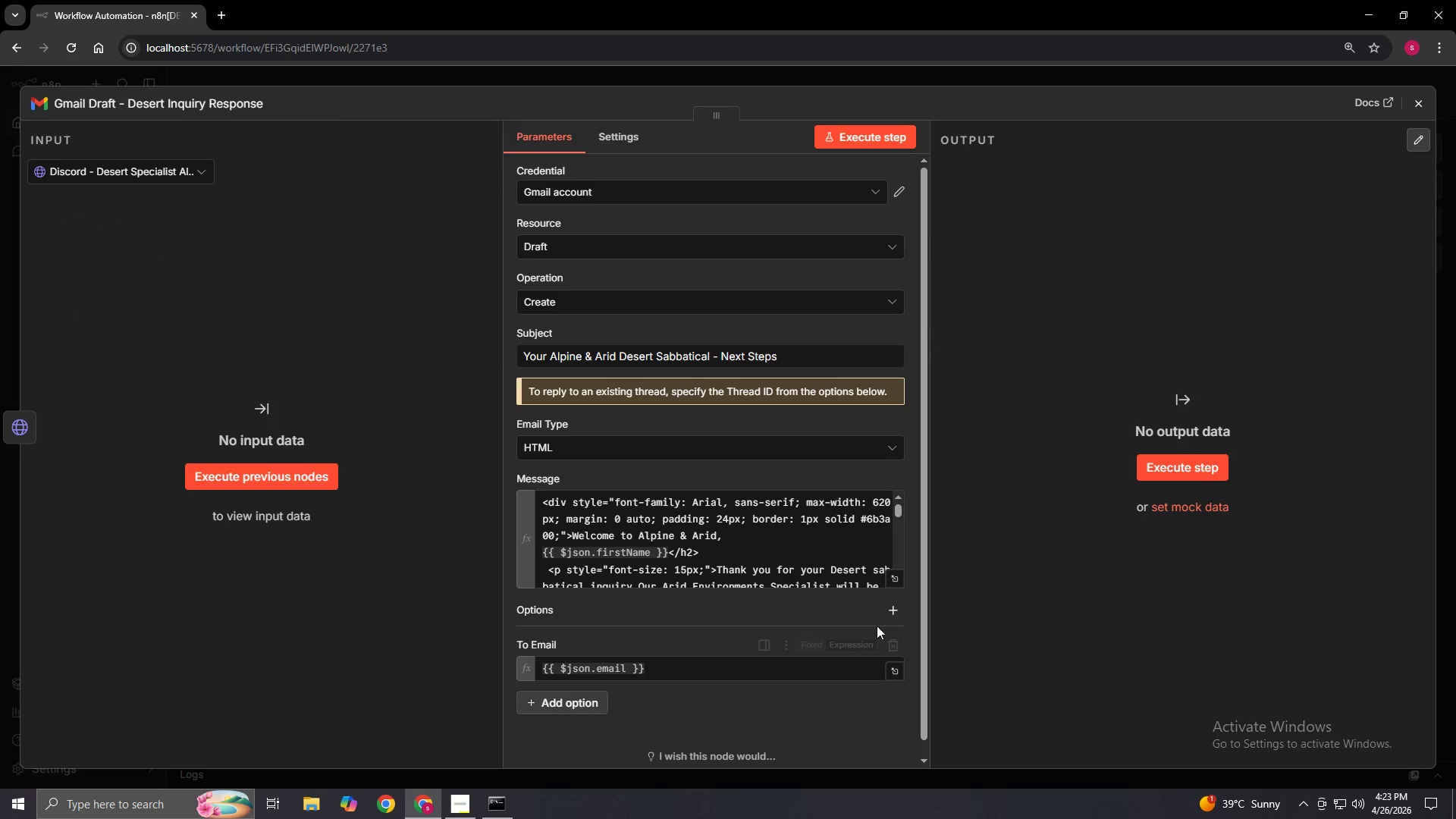 
left_click([896, 582])
 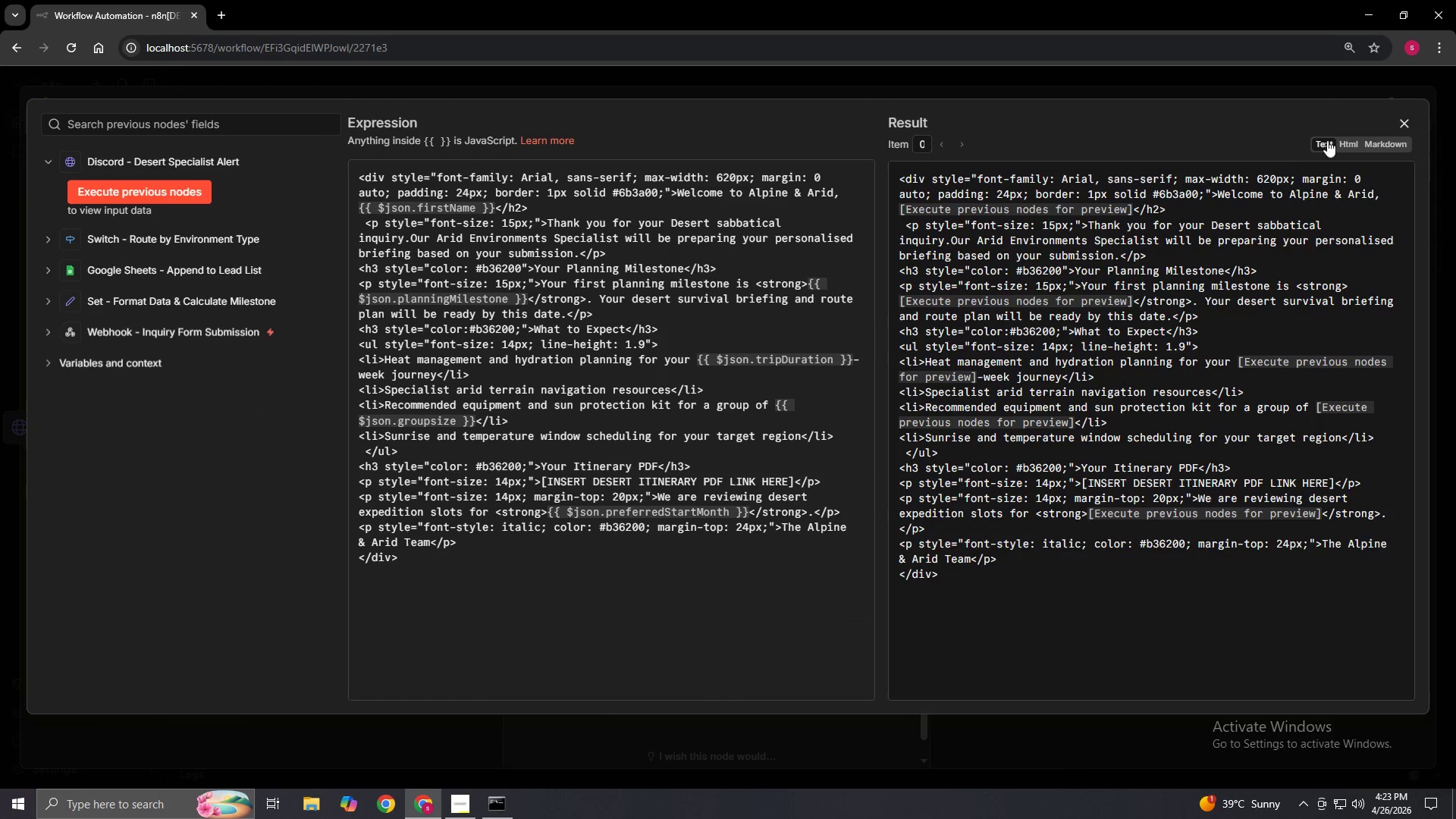 
left_click([1339, 140])
 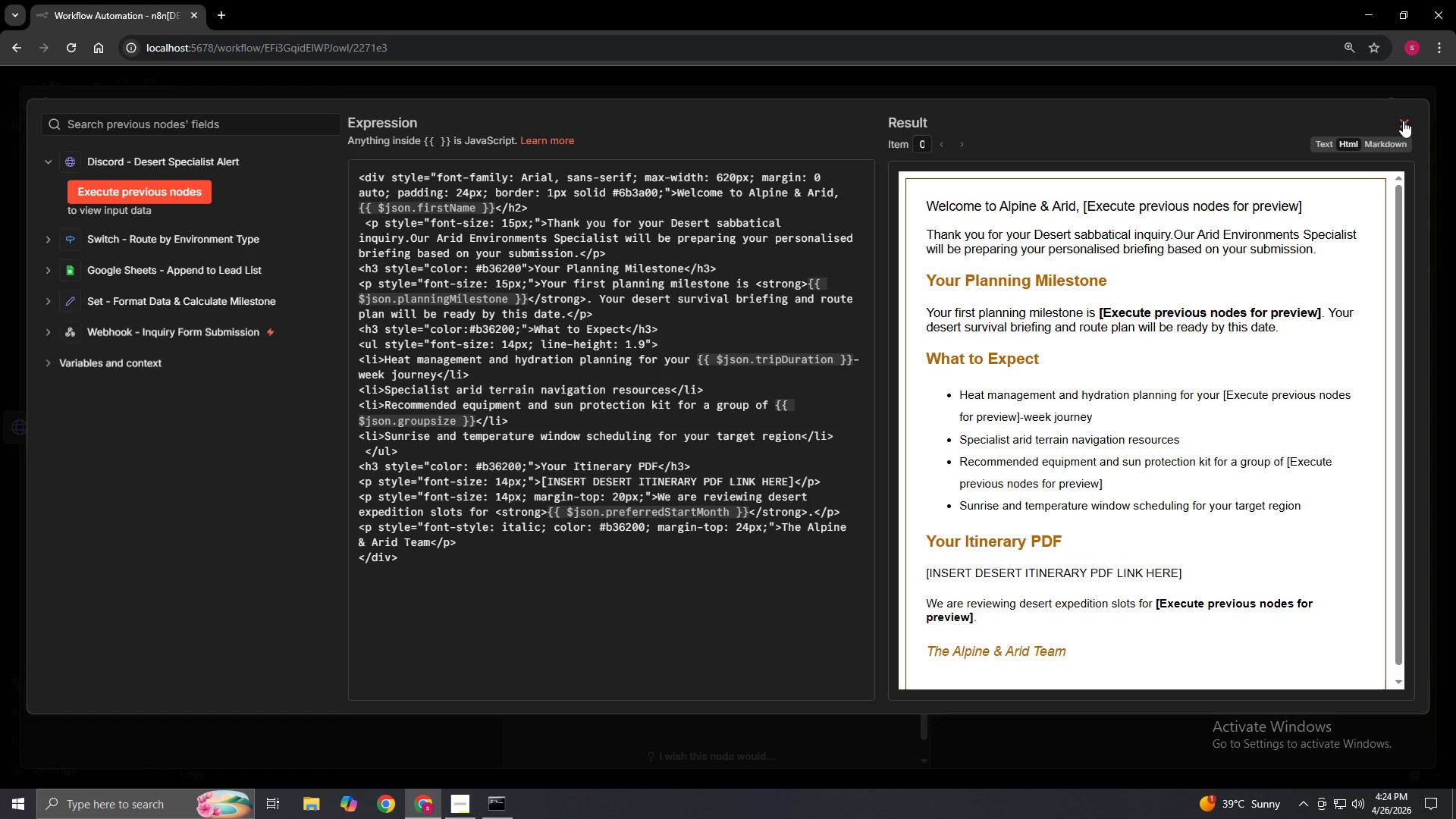 
wait(50.55)
 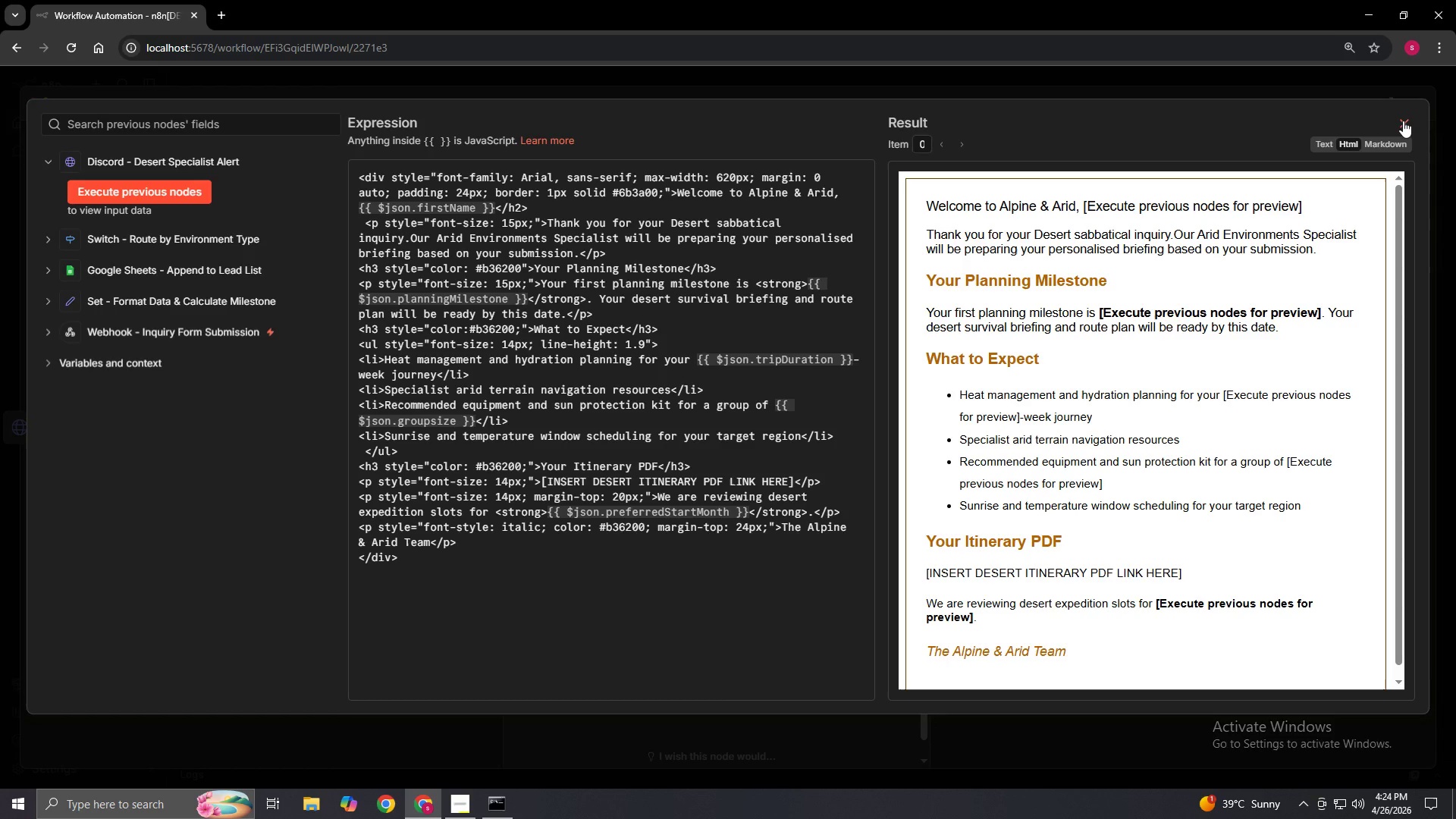 
key(ArrowRight)
 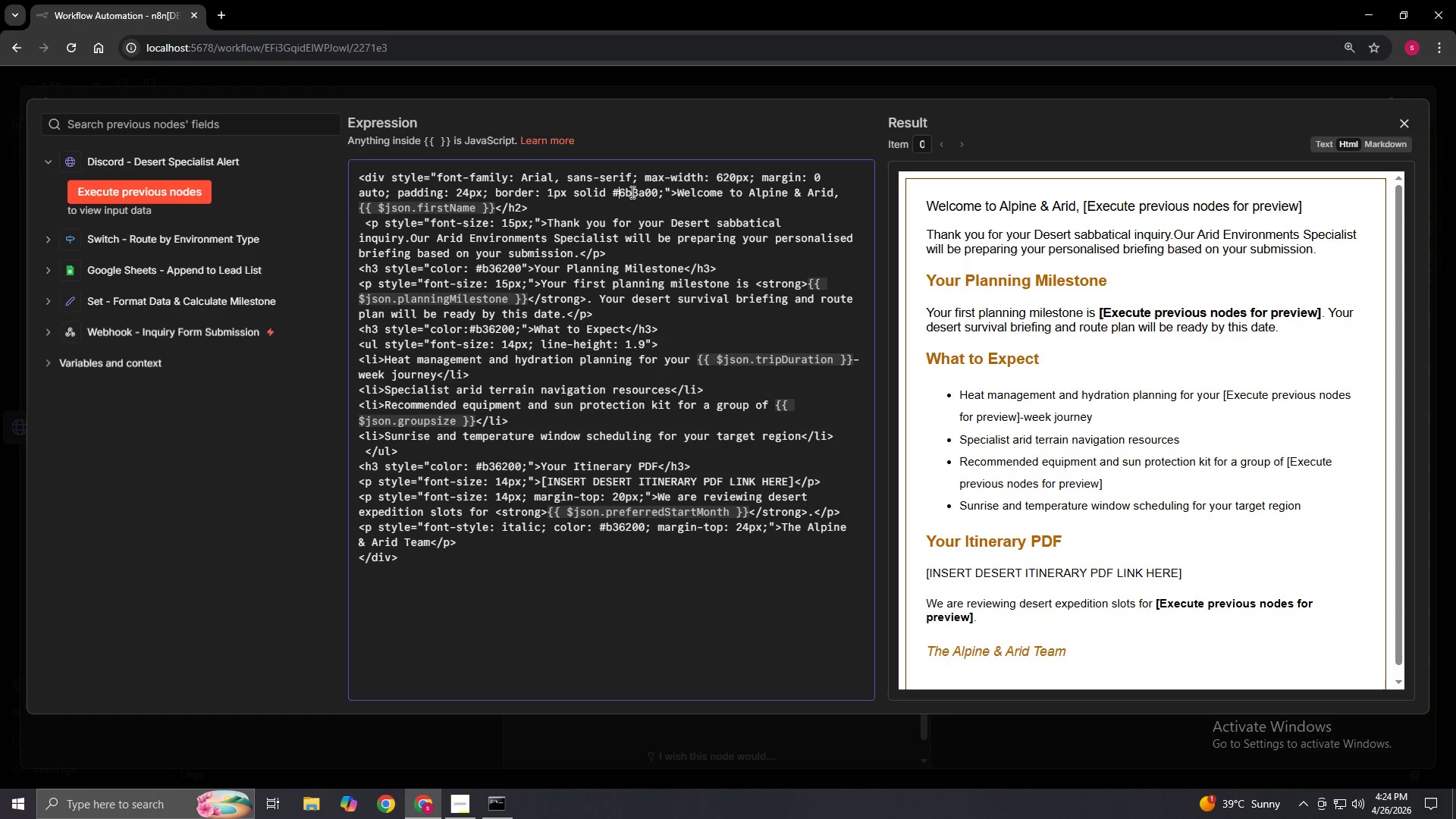 
key(ArrowRight)
 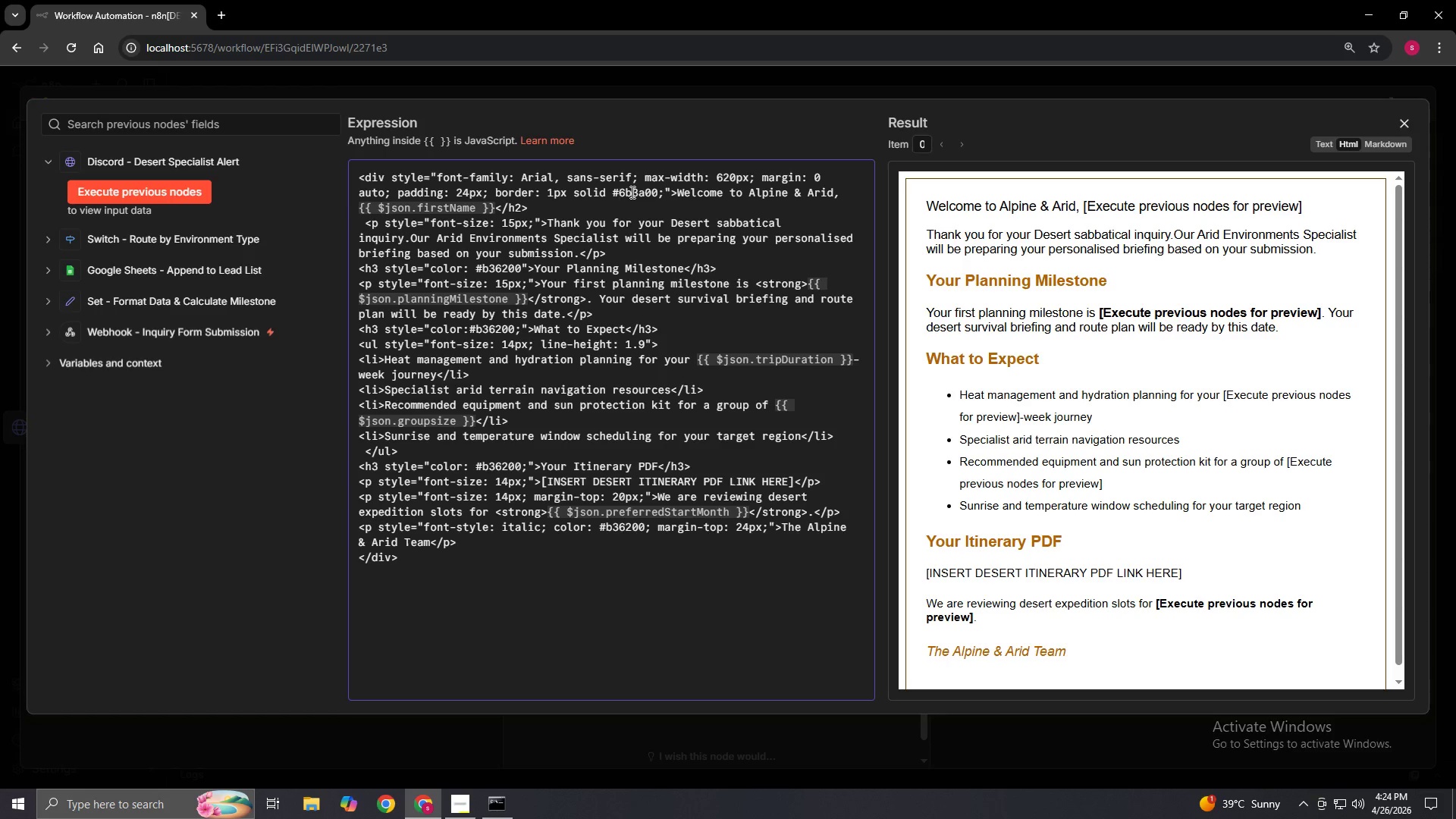 
key(ArrowRight)
 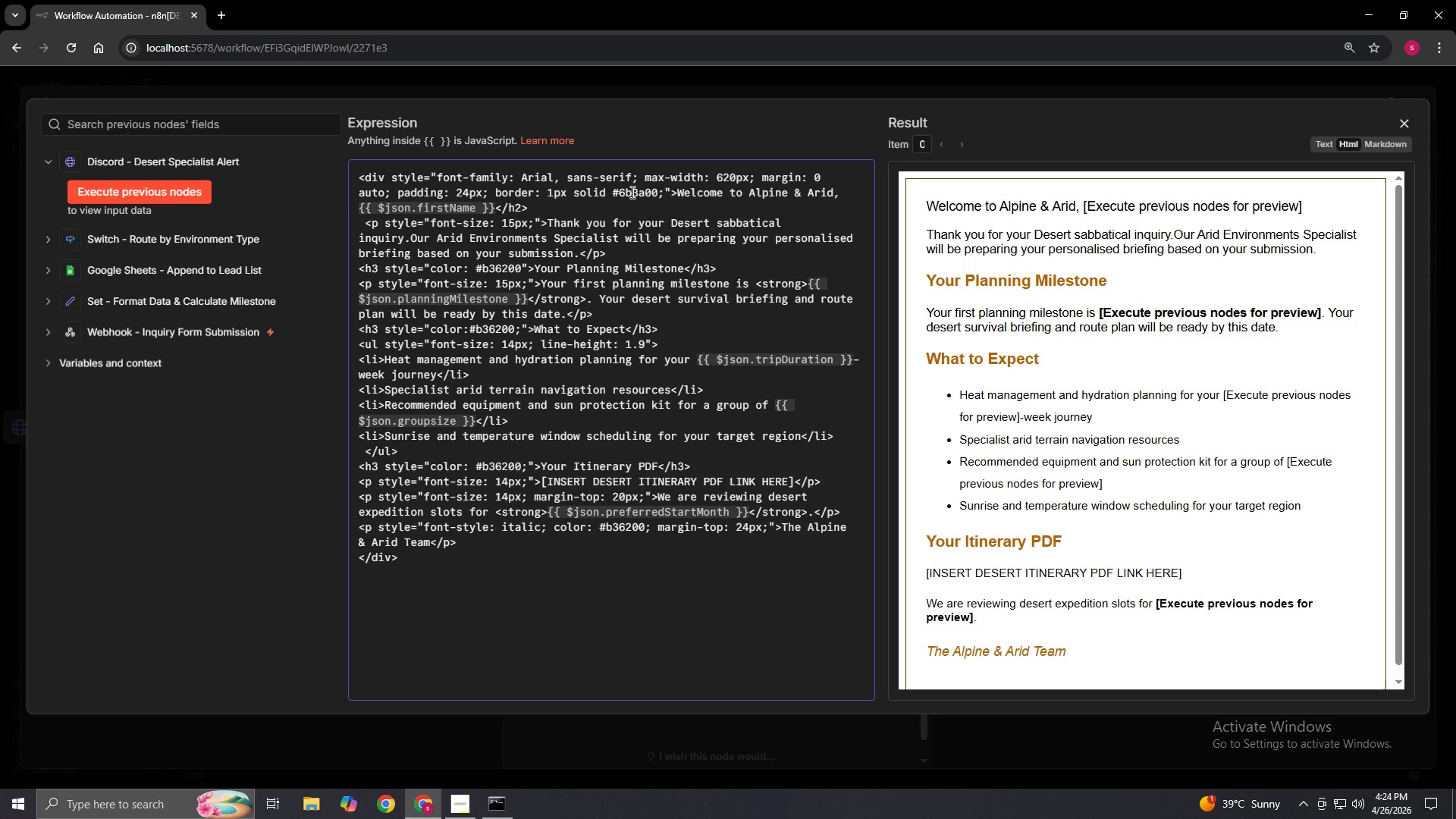 
key(ArrowLeft)
 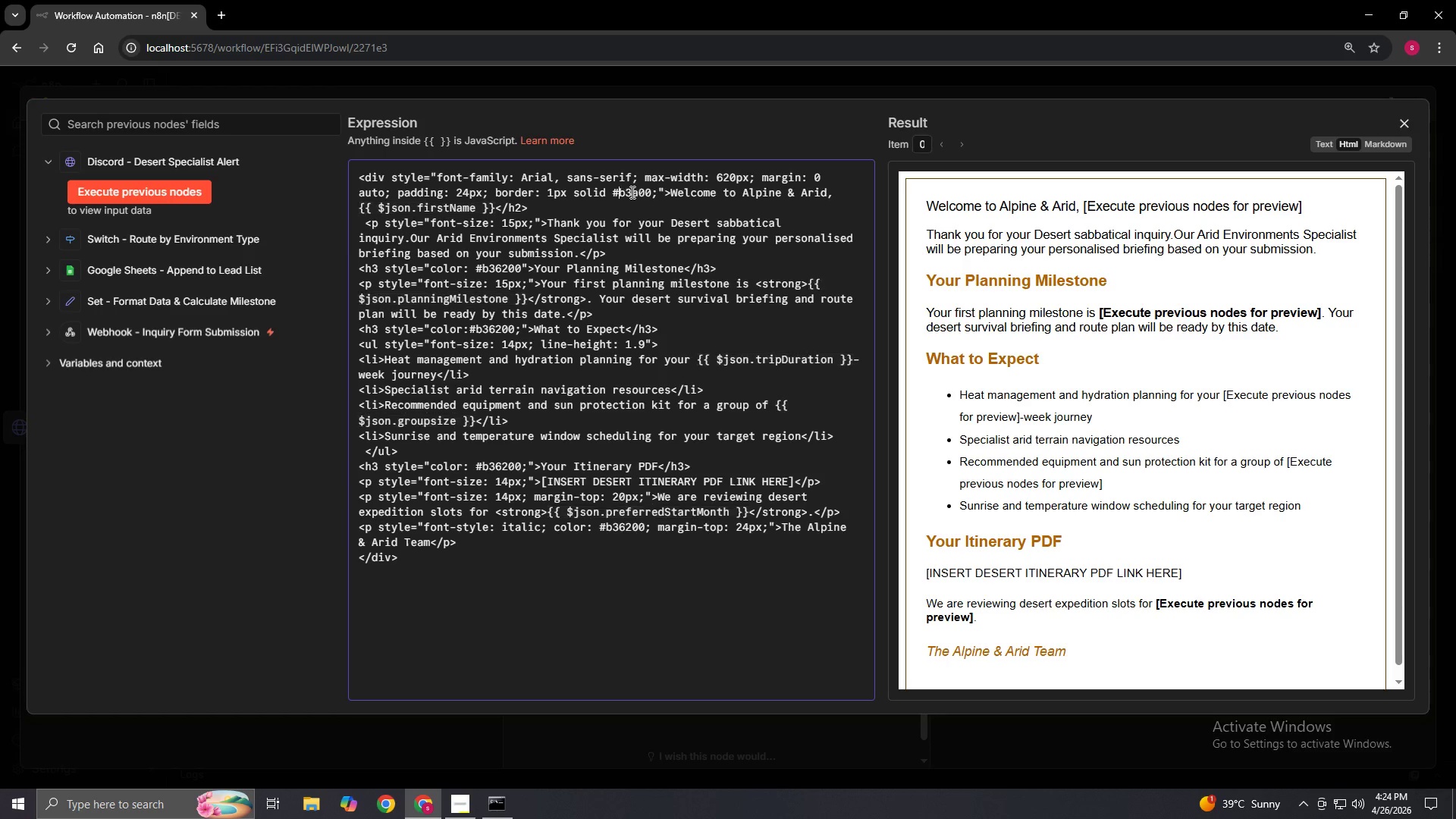 
key(Delete)
 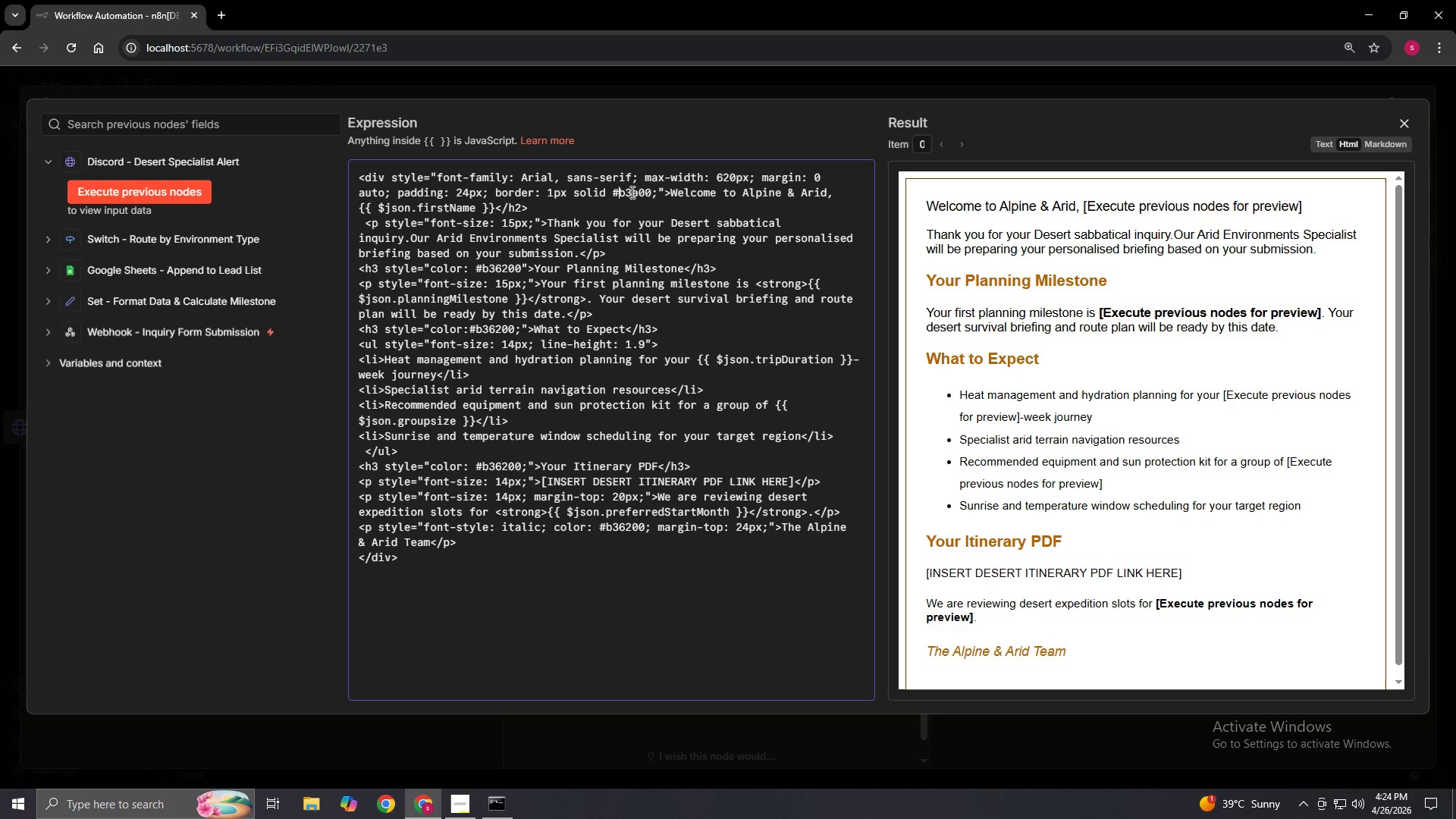 
key(Delete)
 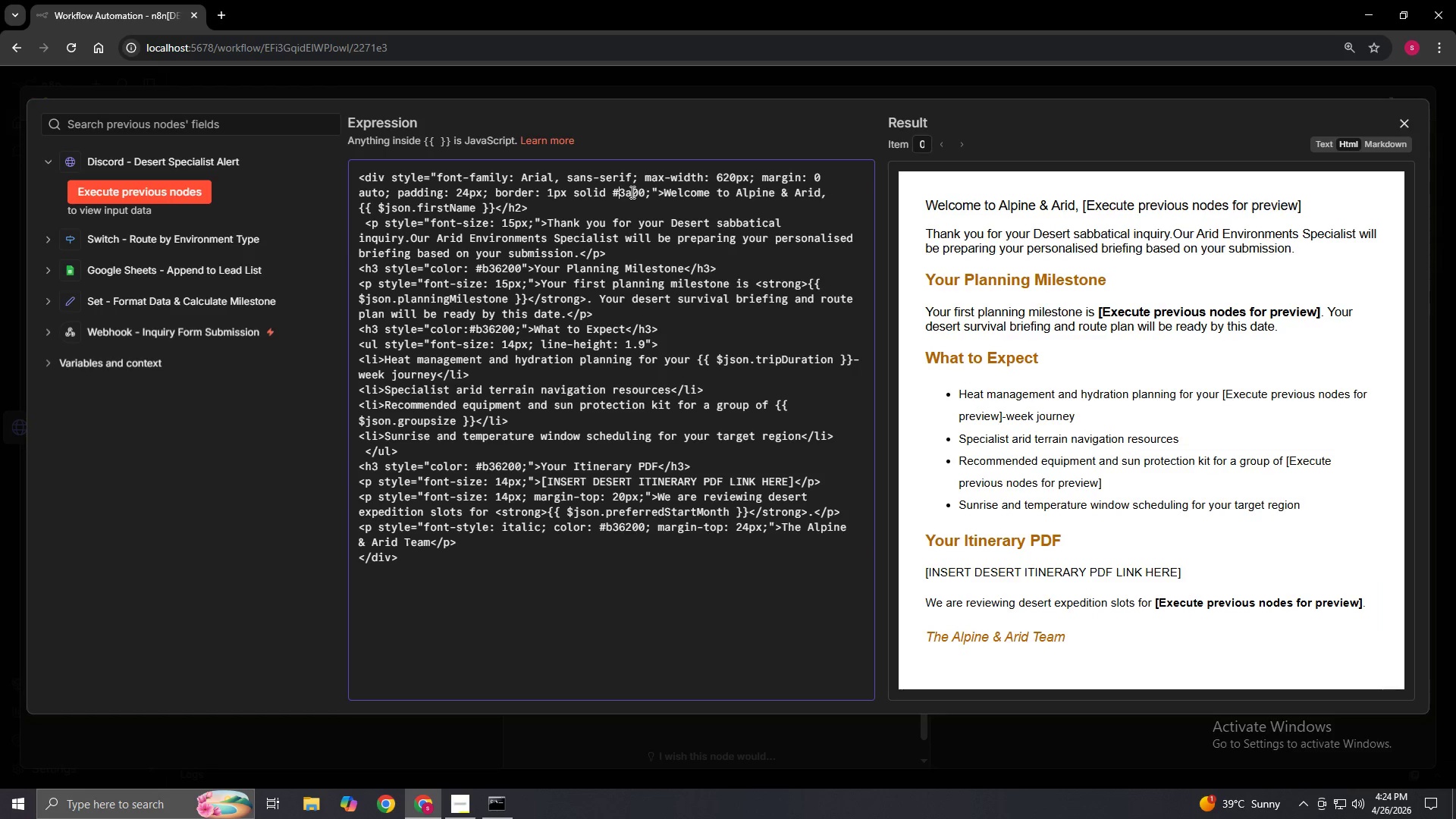 
key(Delete)
 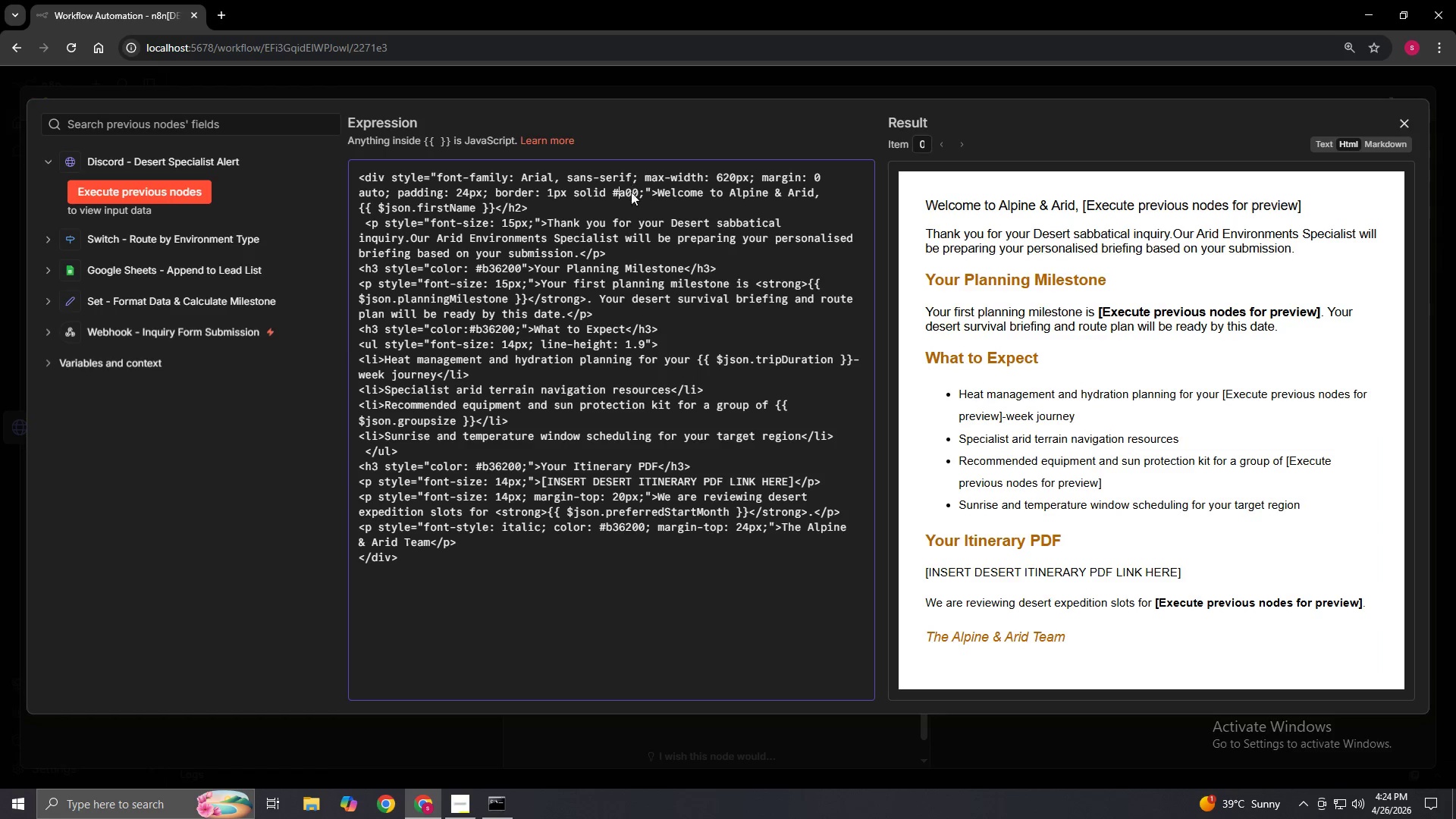 
key(Delete)
 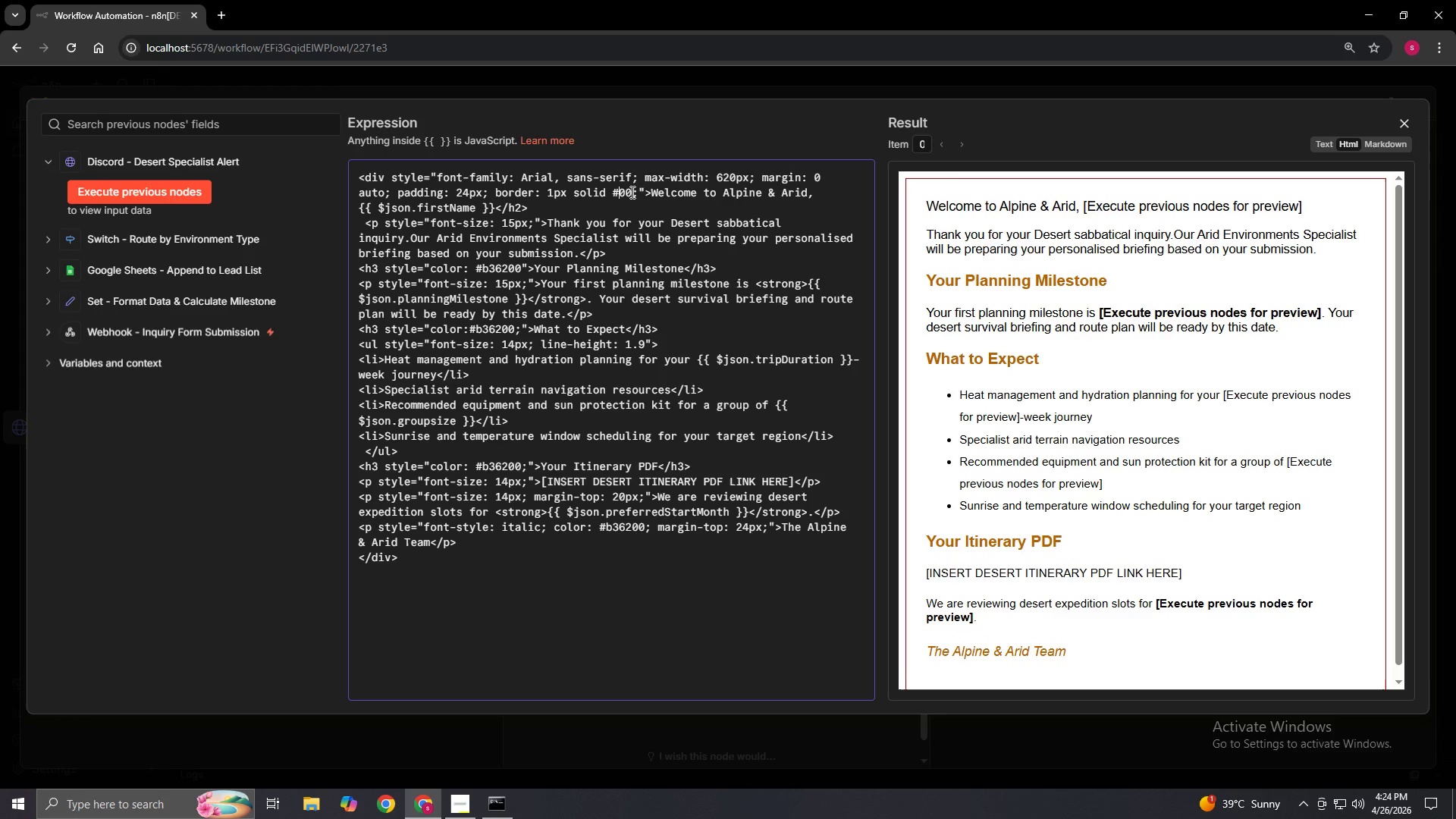 
key(Delete)
 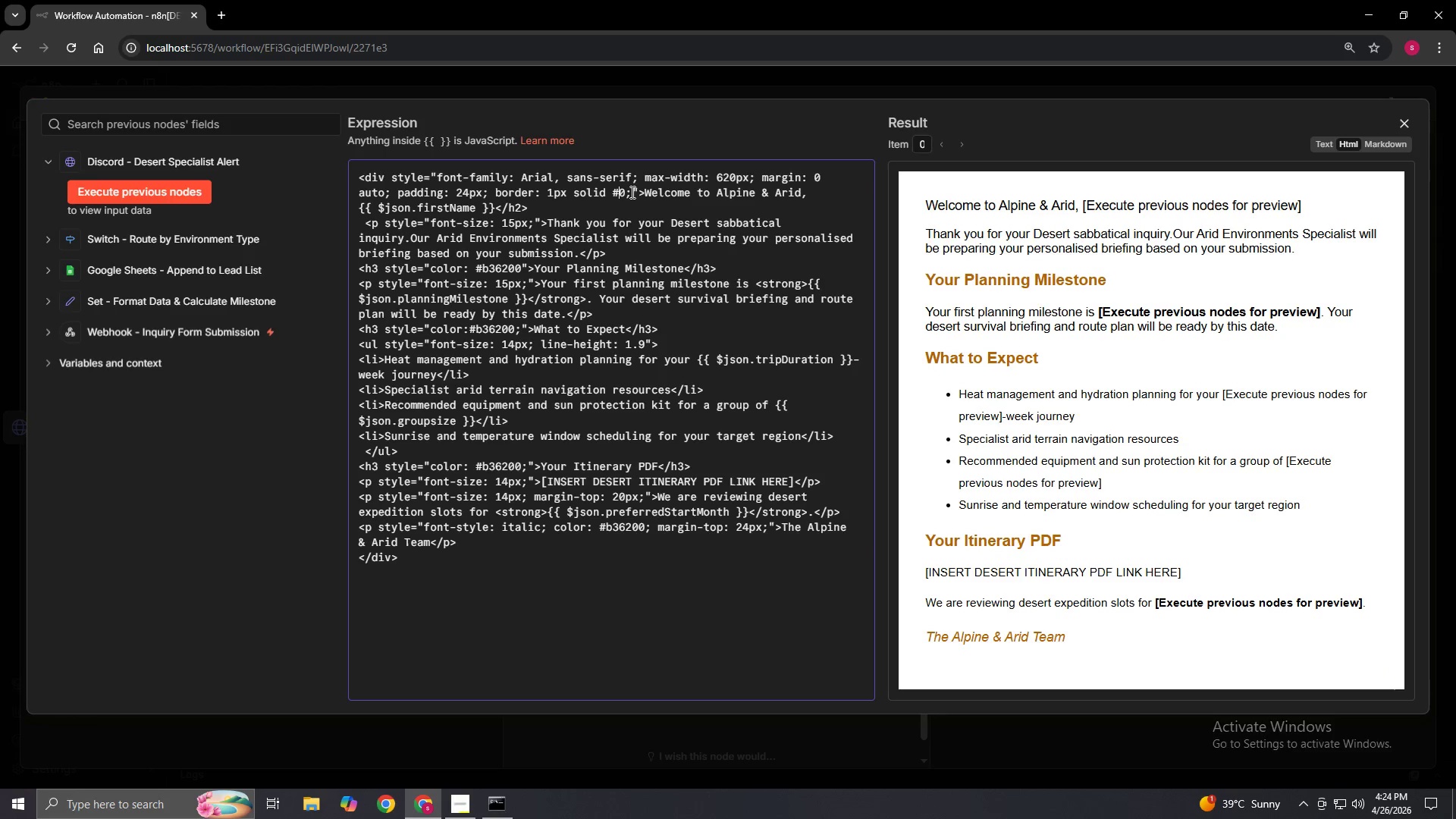 
key(Delete)
 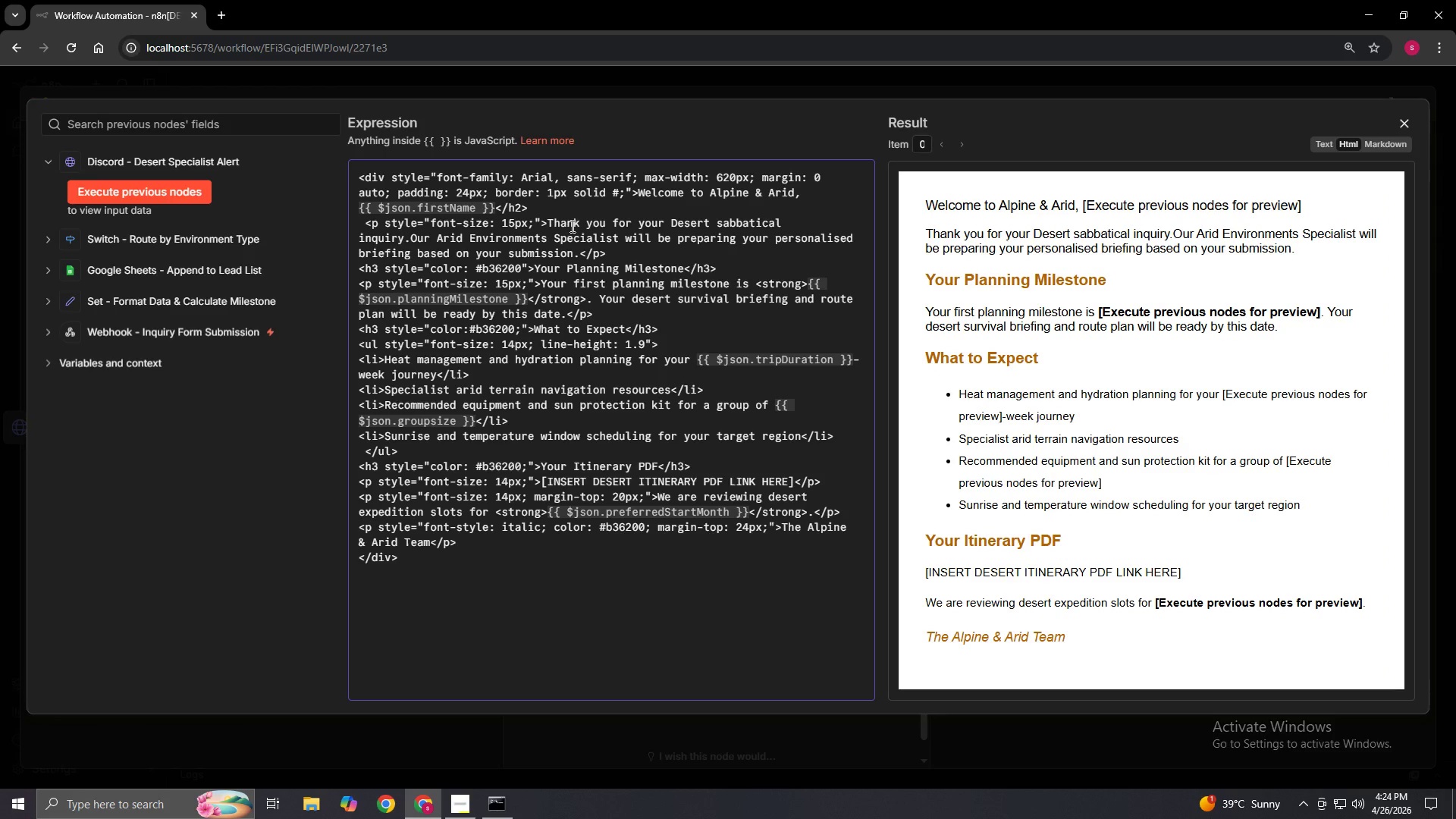 
wait(5.53)
 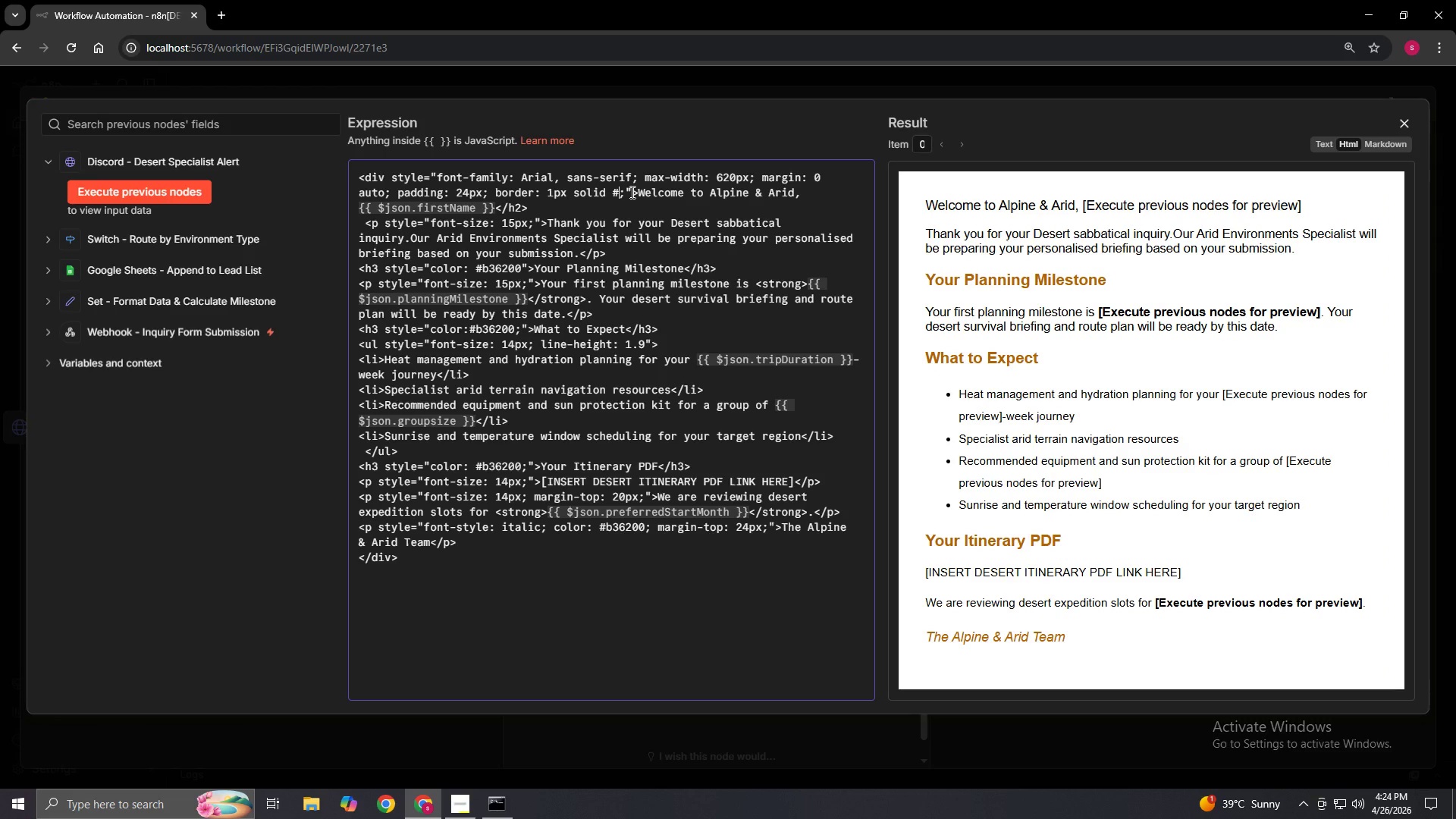 
type(e8d5a3)
 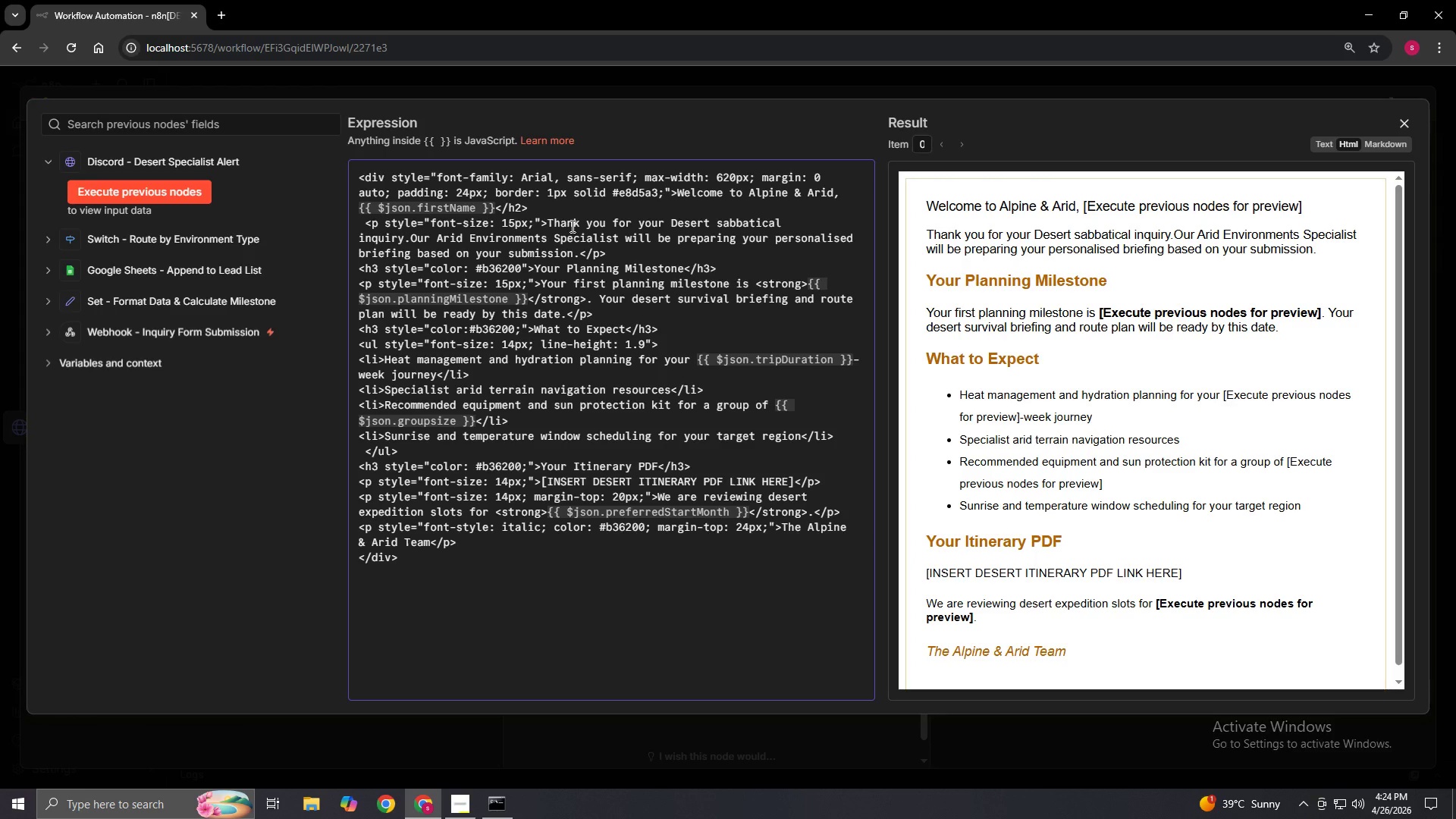 
key(ArrowRight)
 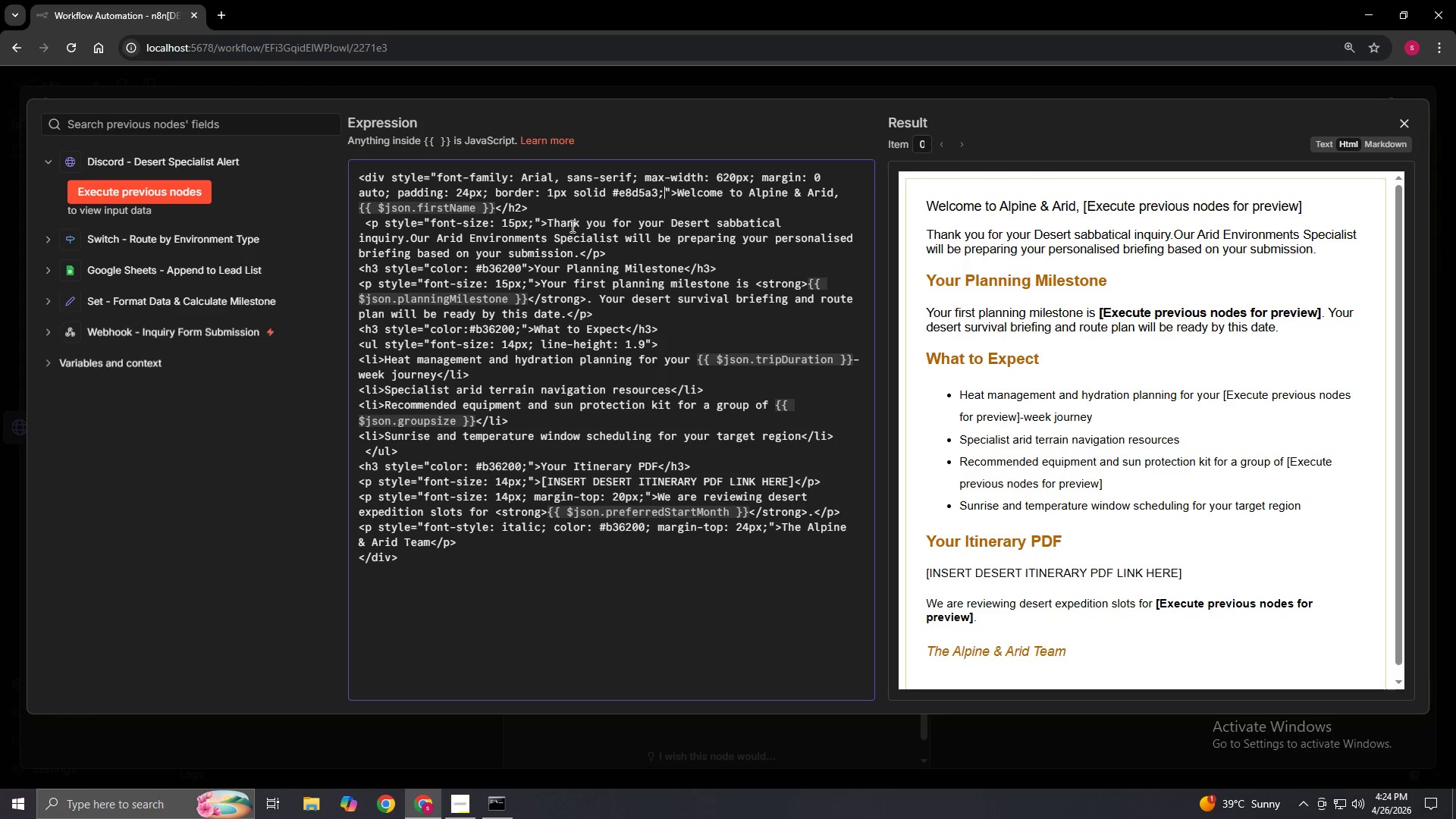 
key(ArrowLeft)
 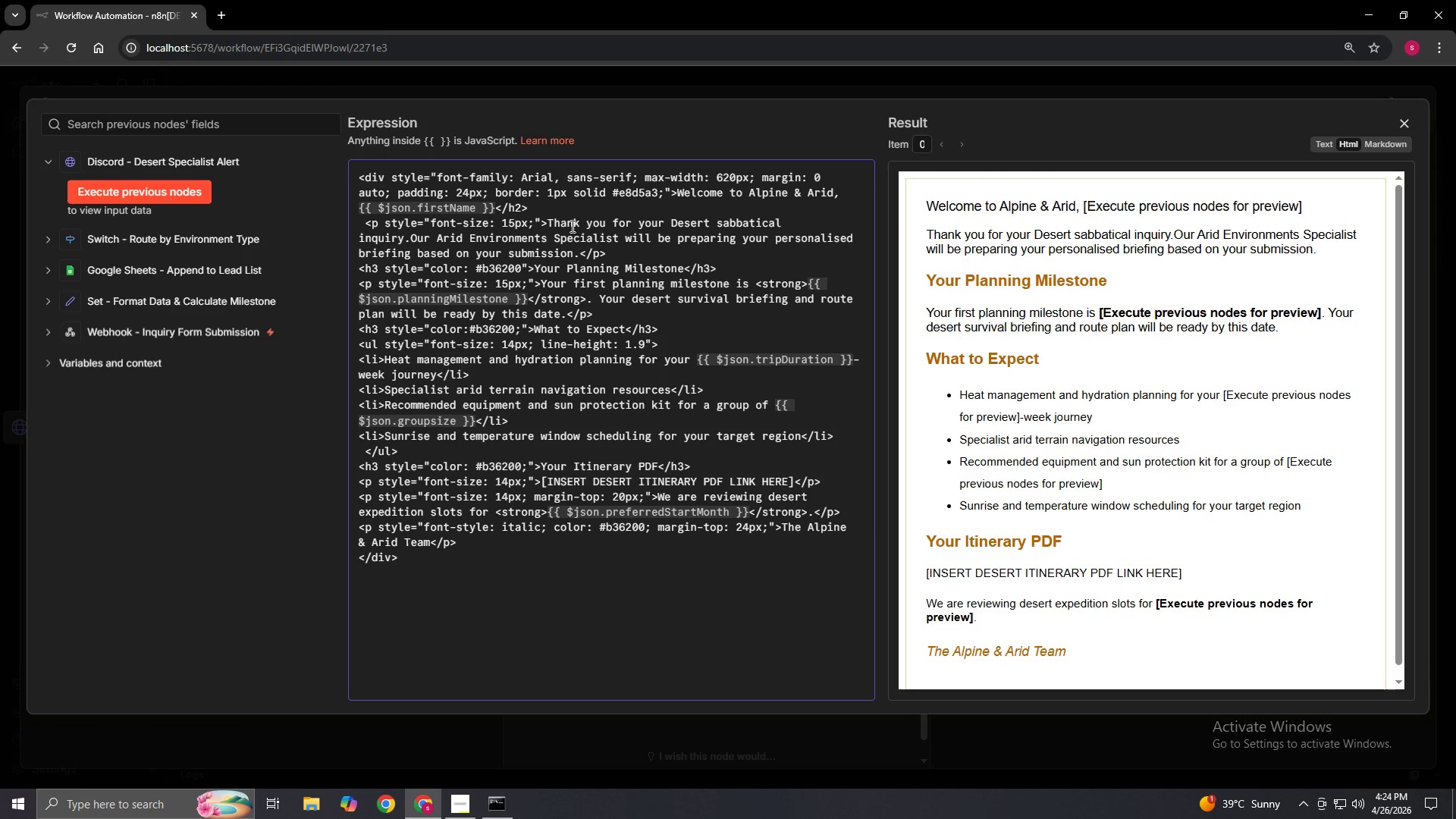 
key(ArrowRight)
 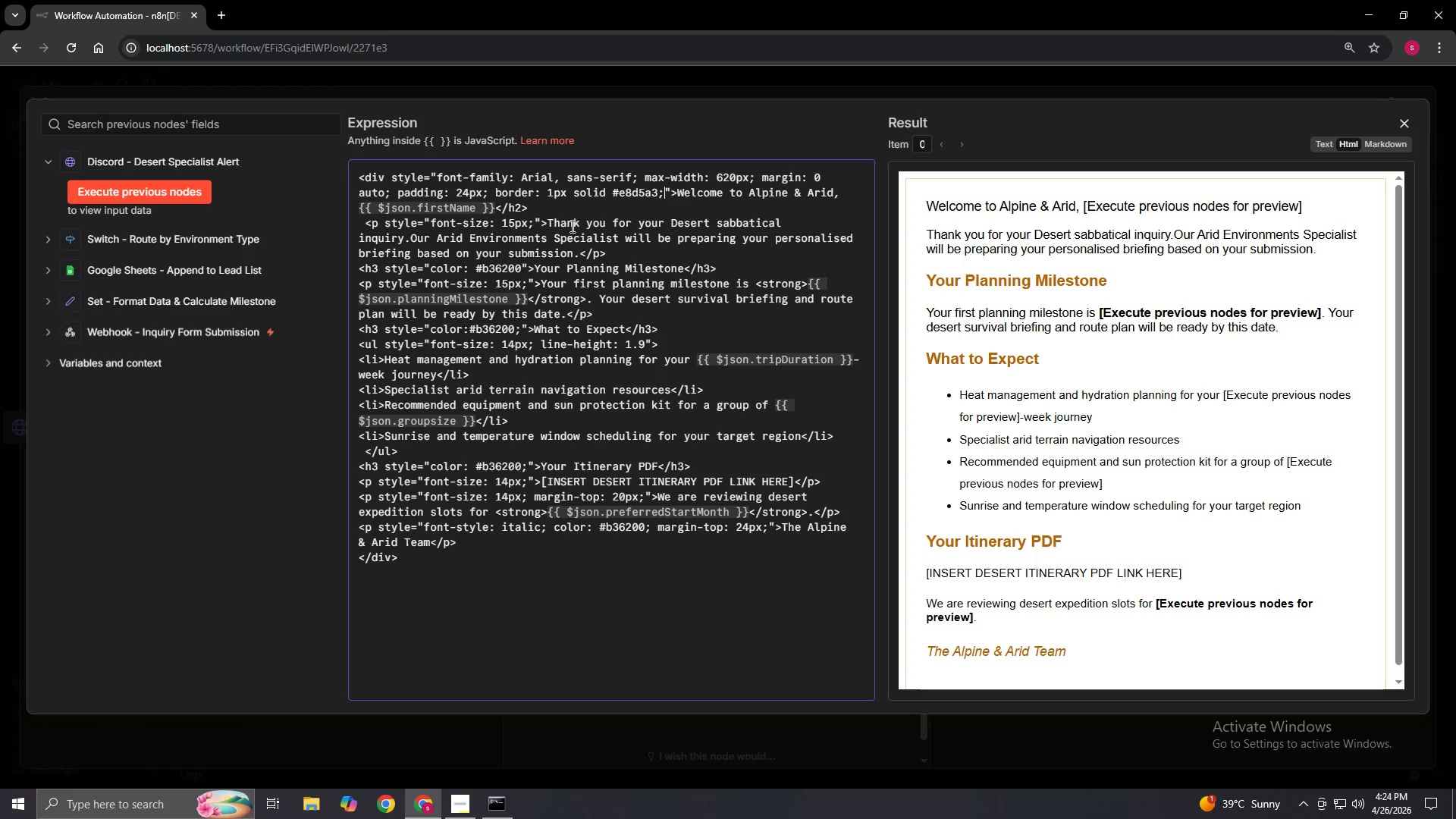 
type( border)
 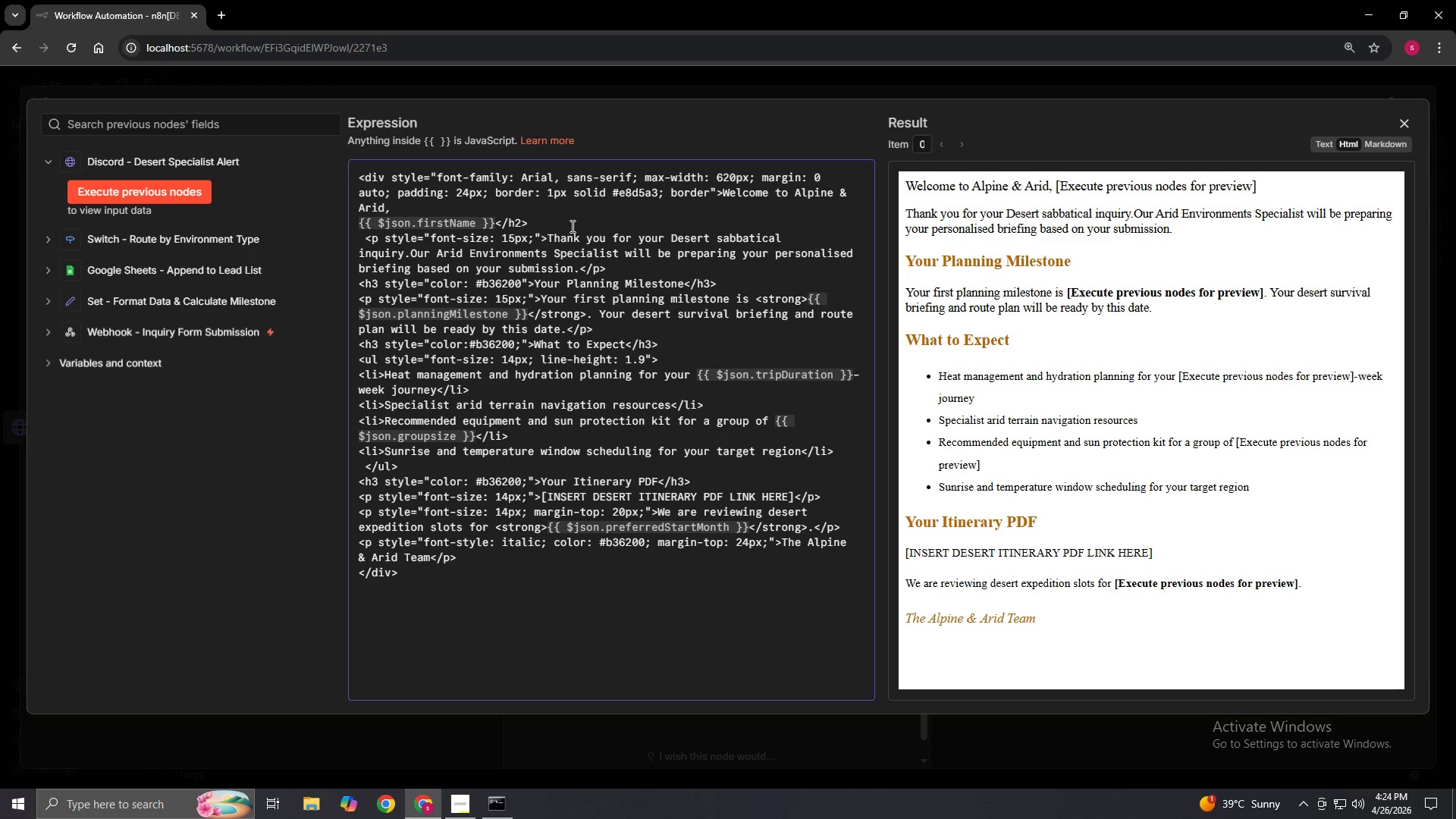 
wait(21.8)
 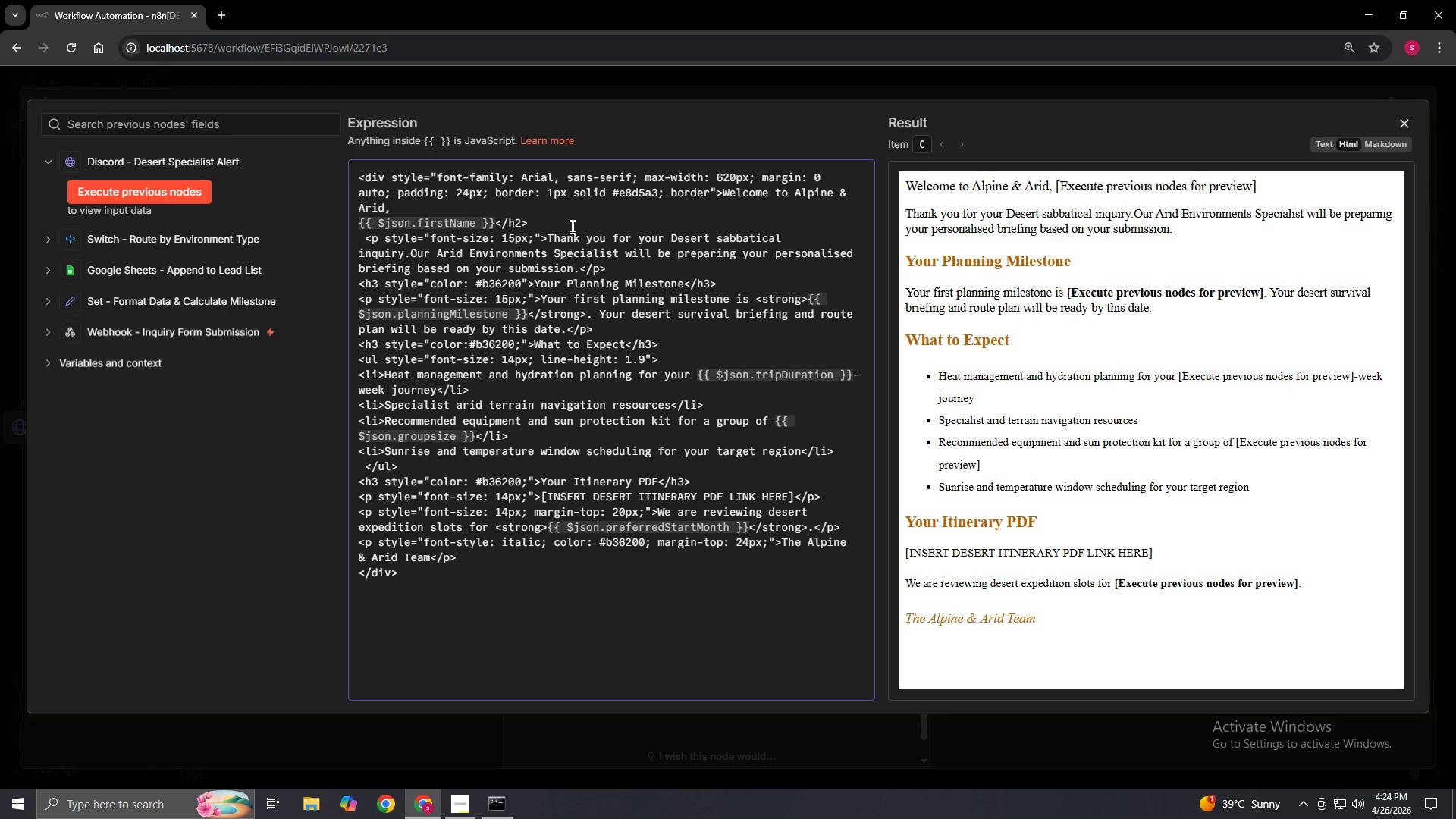 
type(-radius: 8px)
 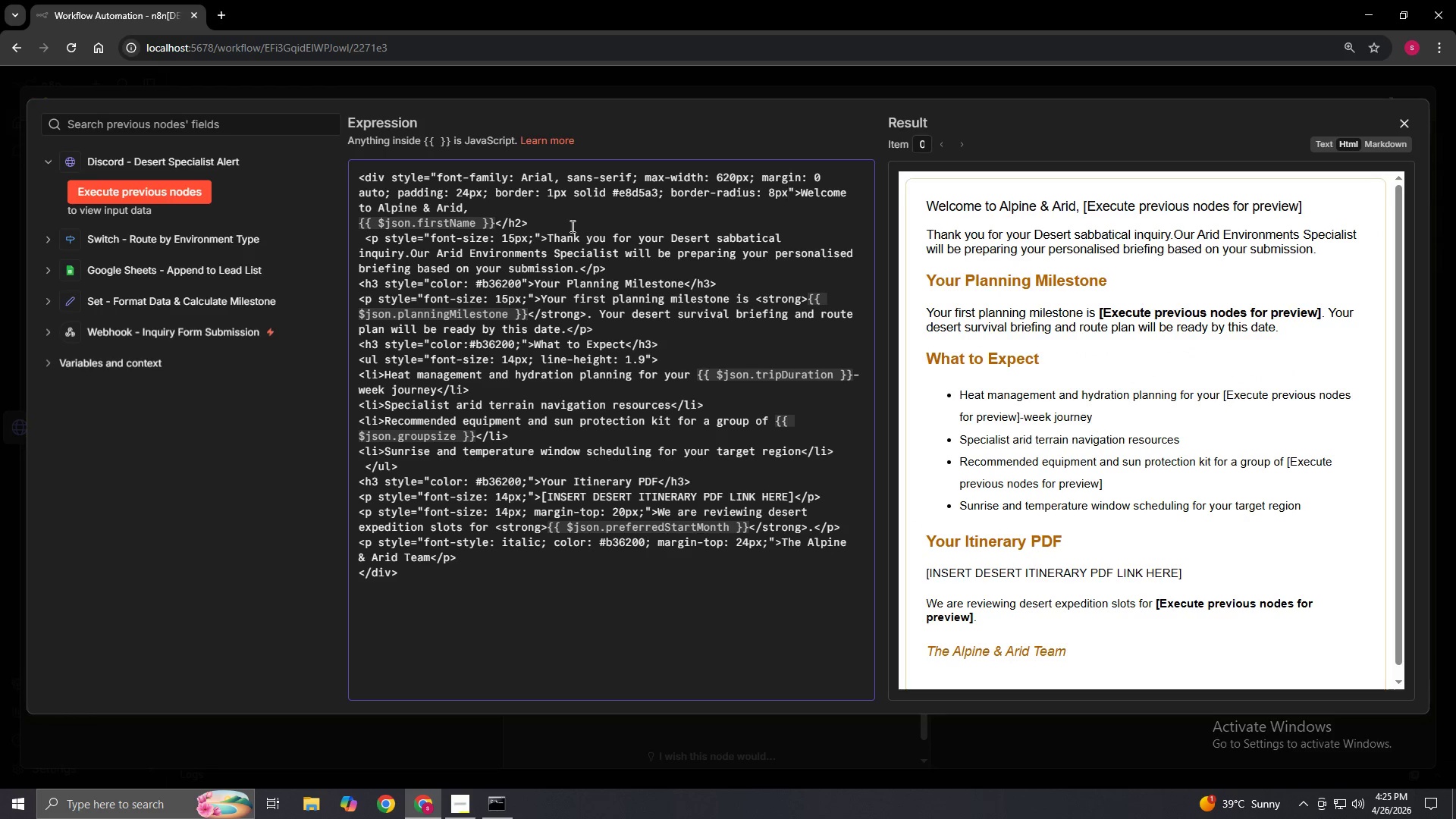 
key(ArrowRight)
 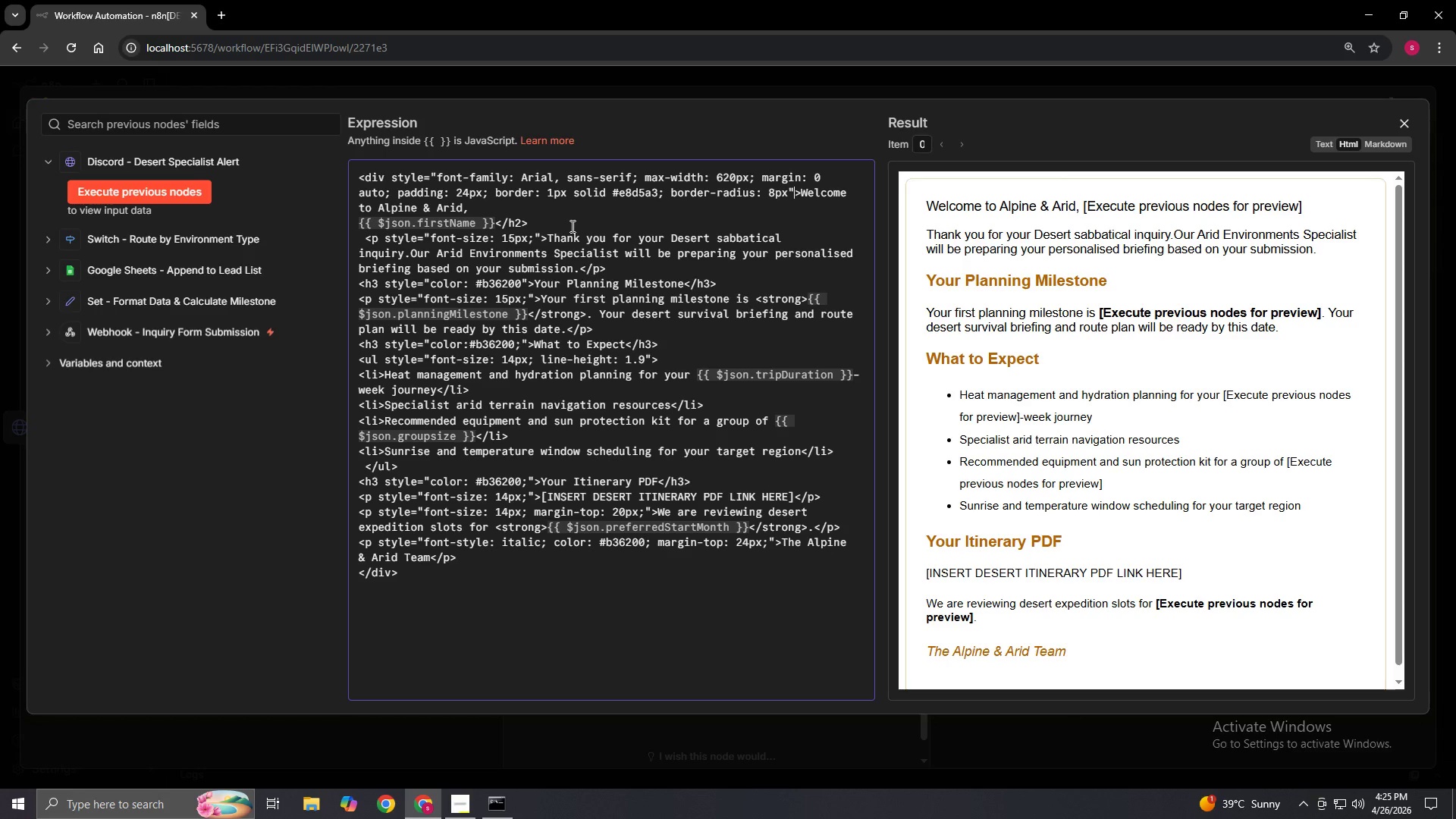 
key(ArrowRight)
 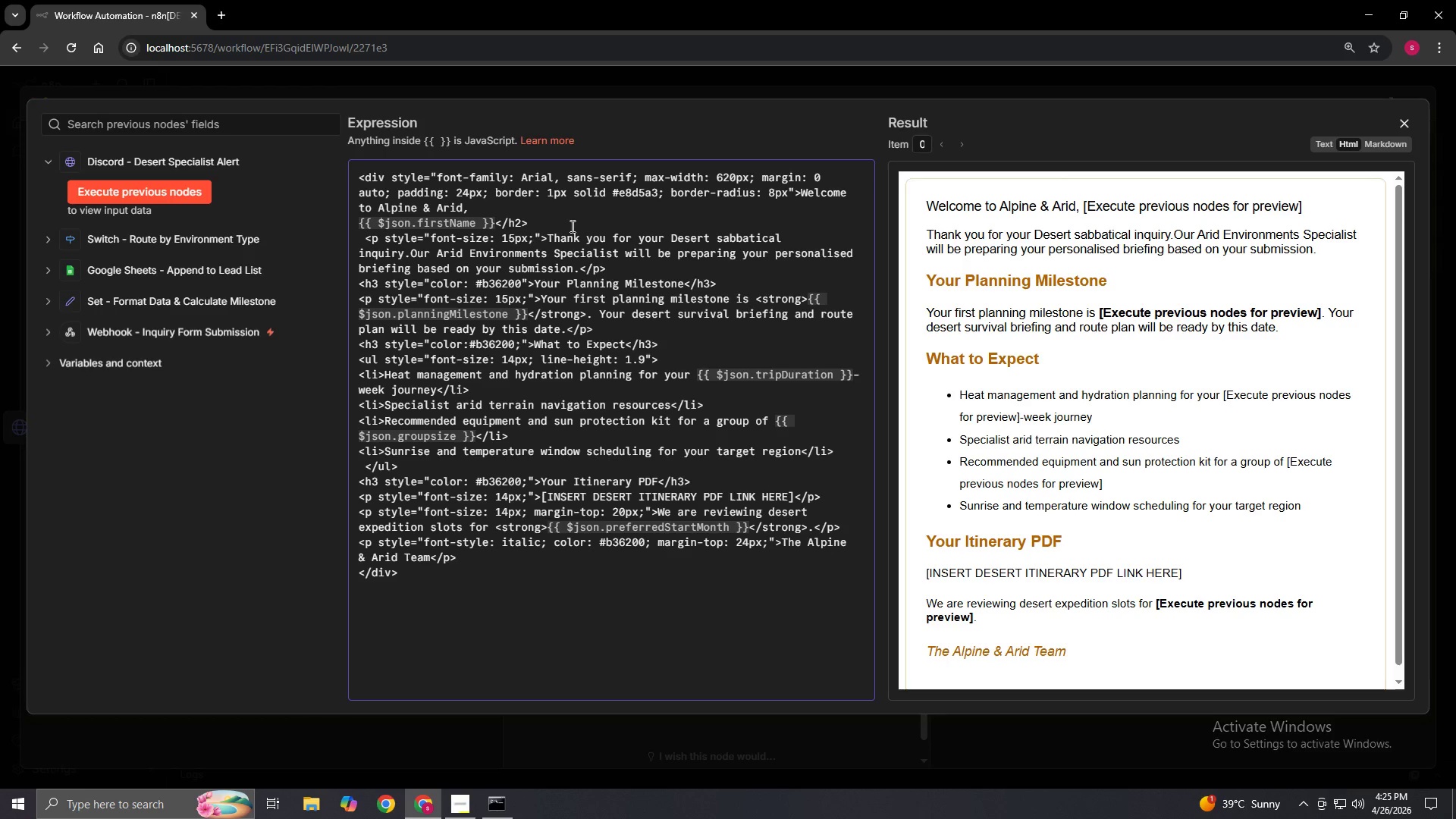 
wait(5.5)
 